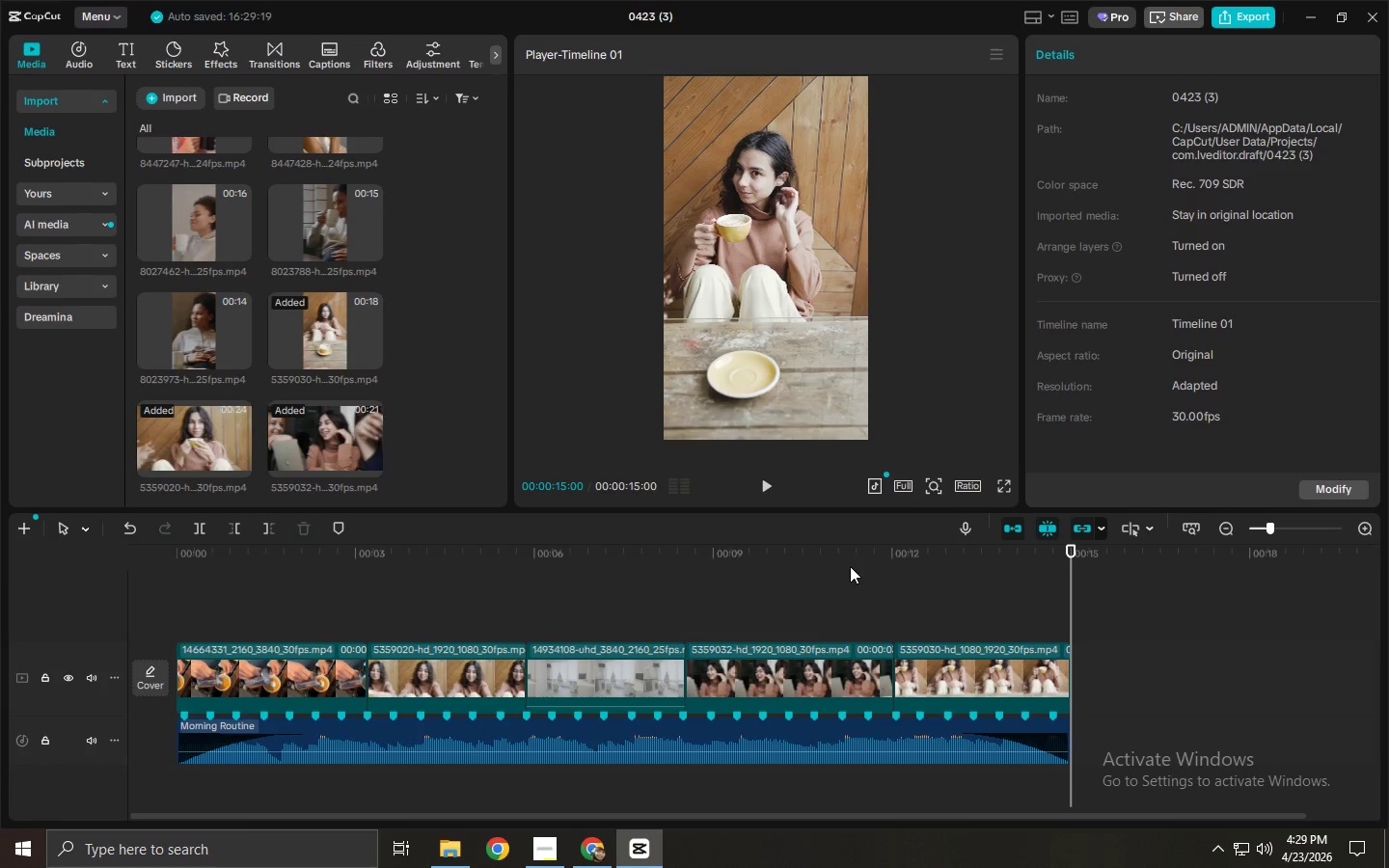 
wait(16.48)
 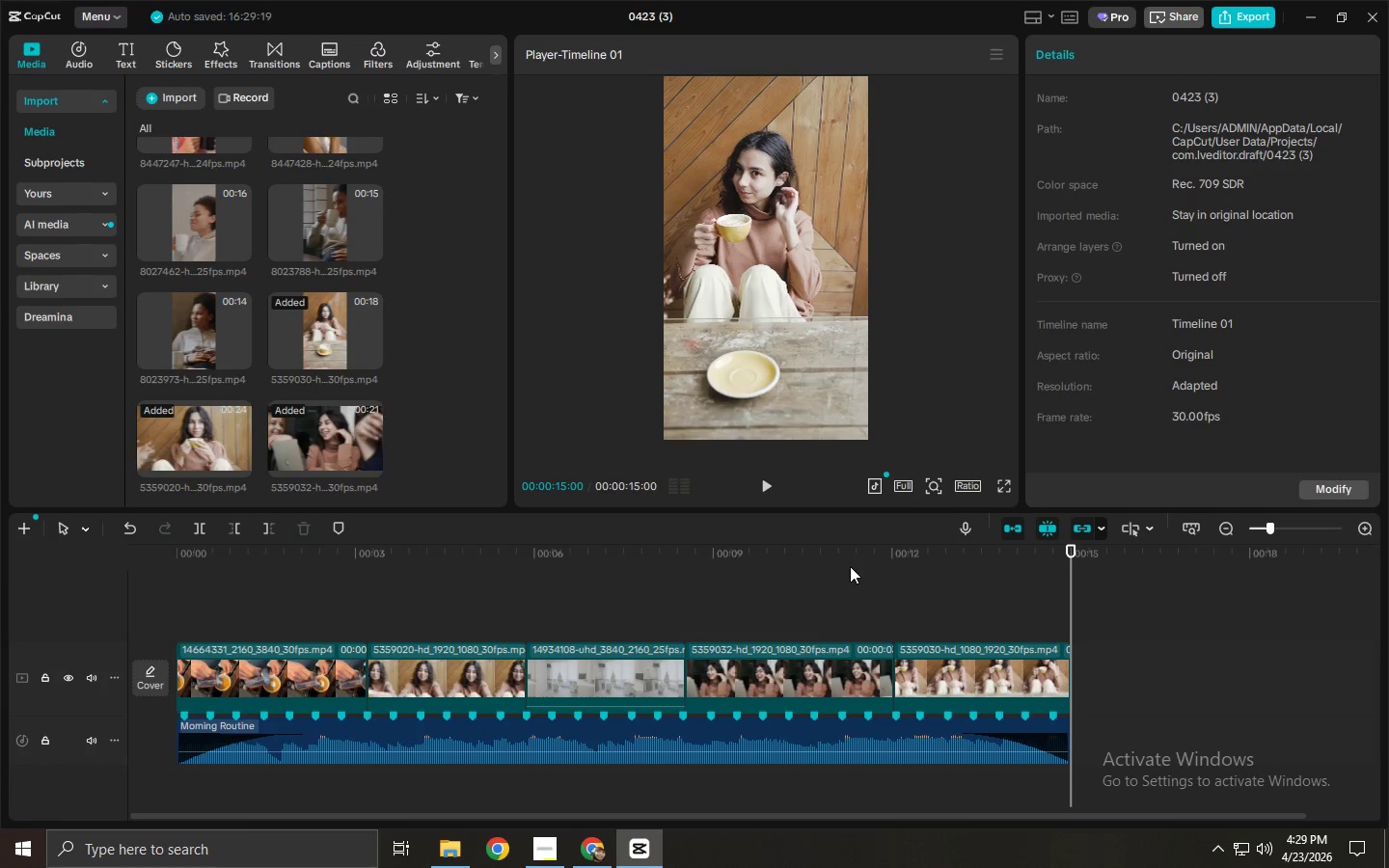 
left_click([977, 564])
 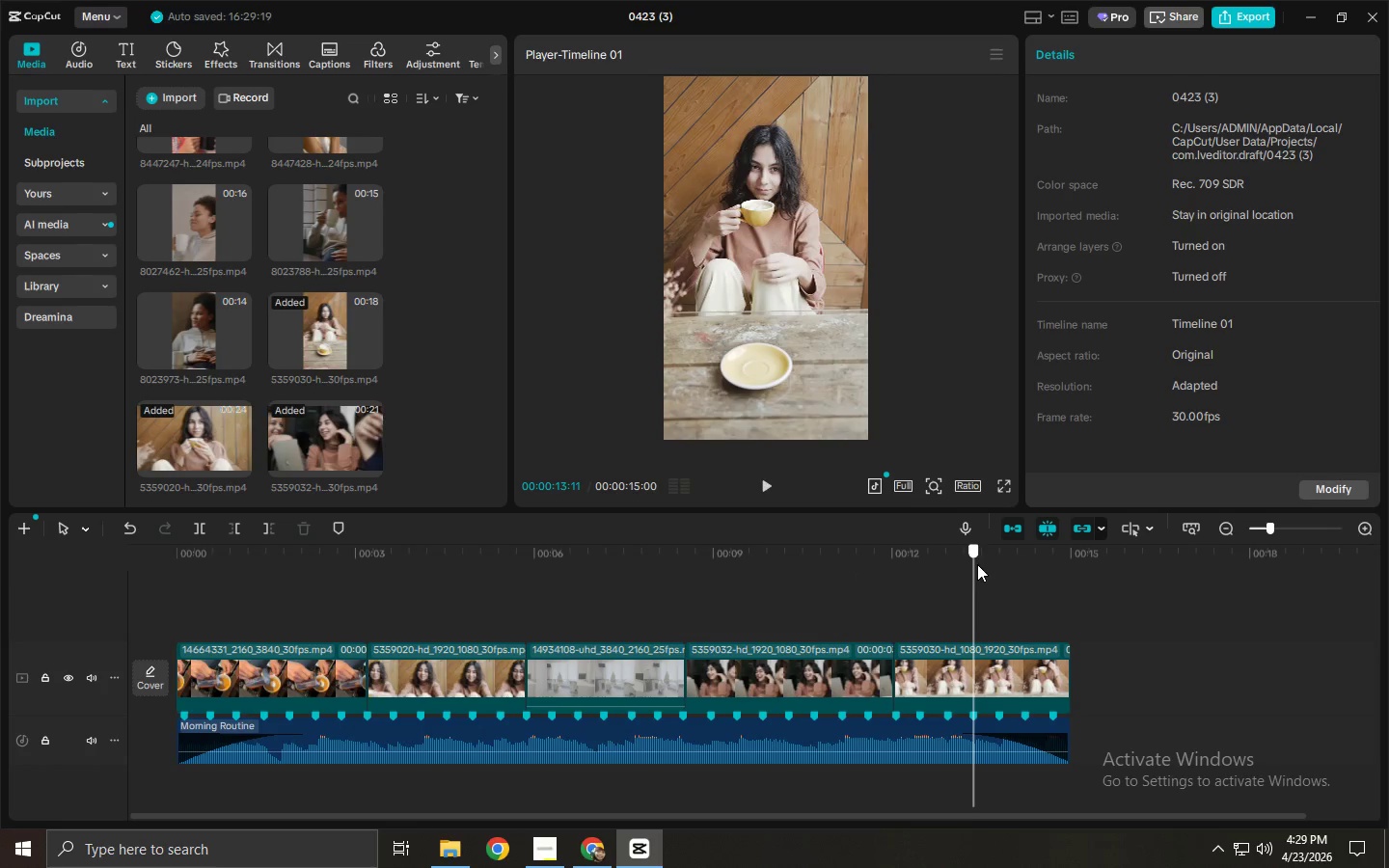 
key(Space)
 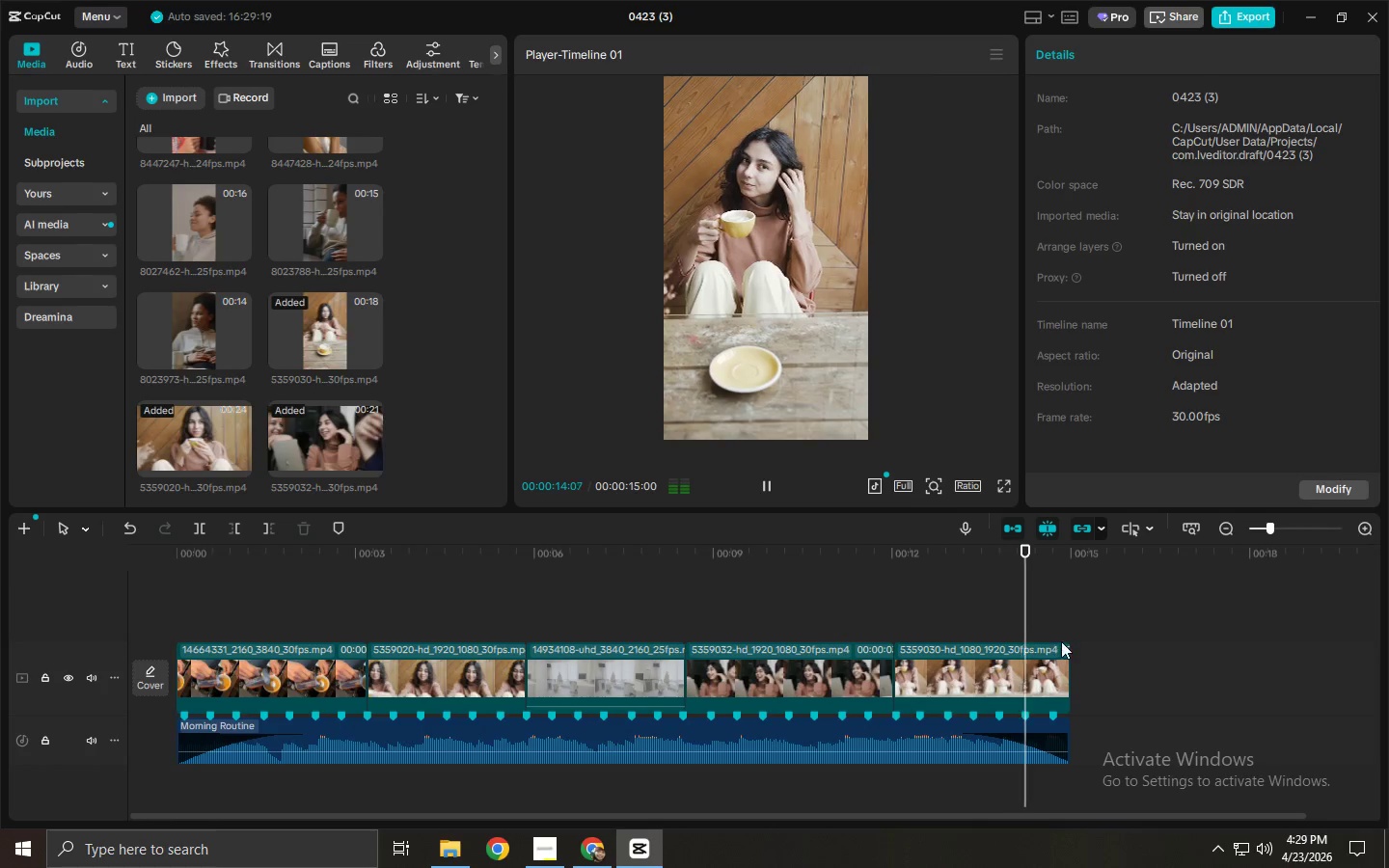 
left_click([1049, 665])
 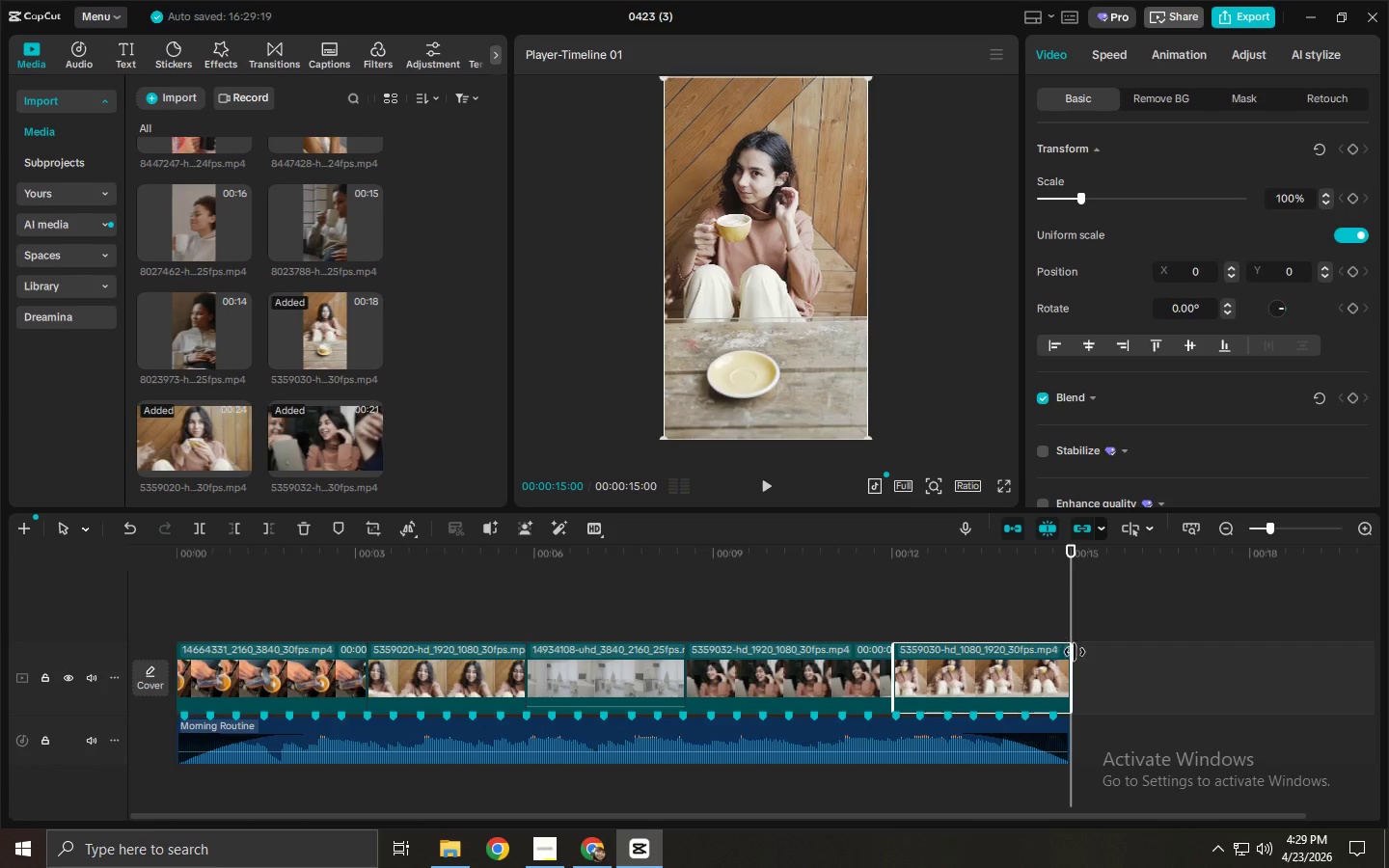 
left_click_drag(start_coordinate=[1074, 665], to_coordinate=[1233, 670])
 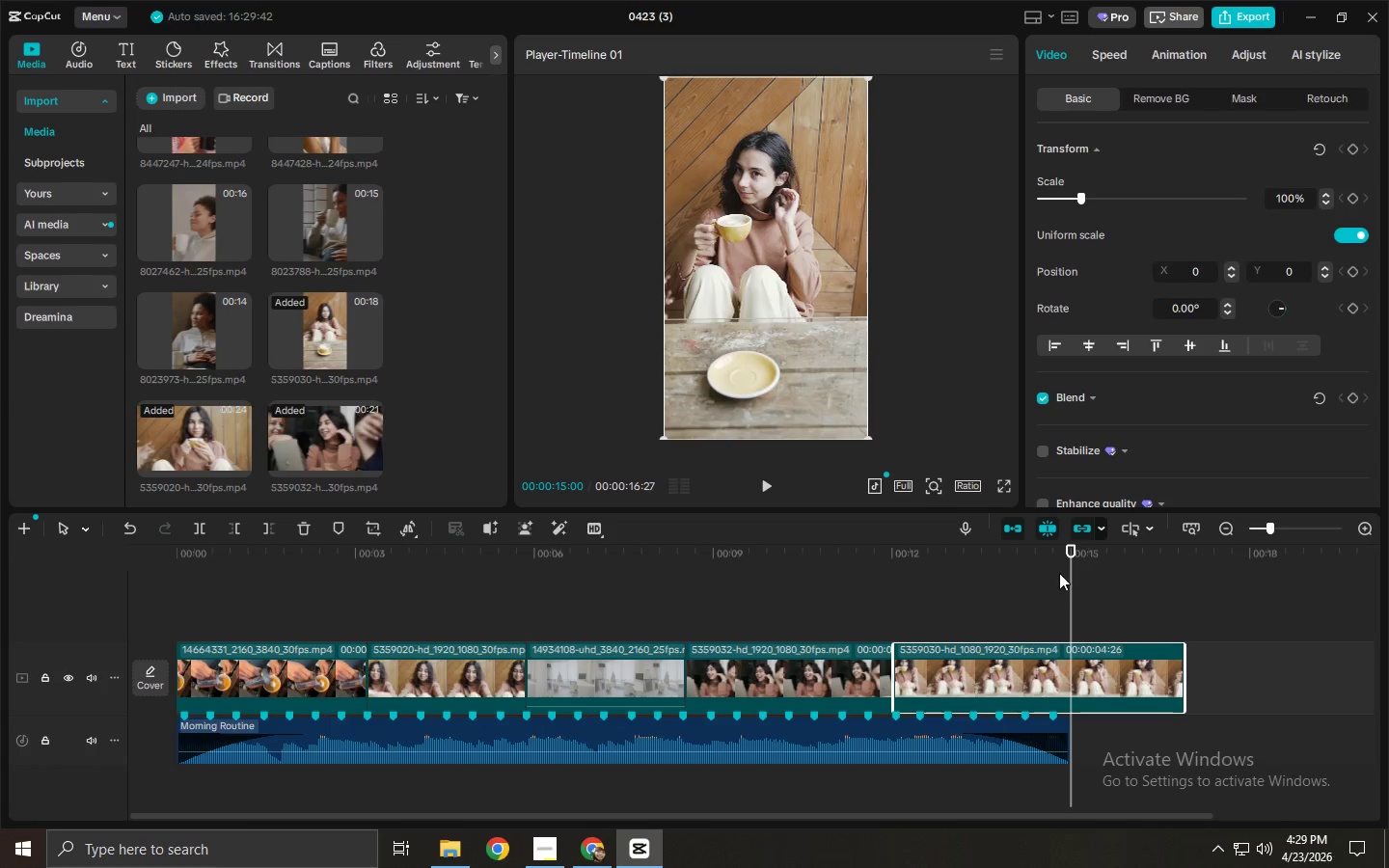 
left_click_drag(start_coordinate=[1059, 566], to_coordinate=[1101, 583])
 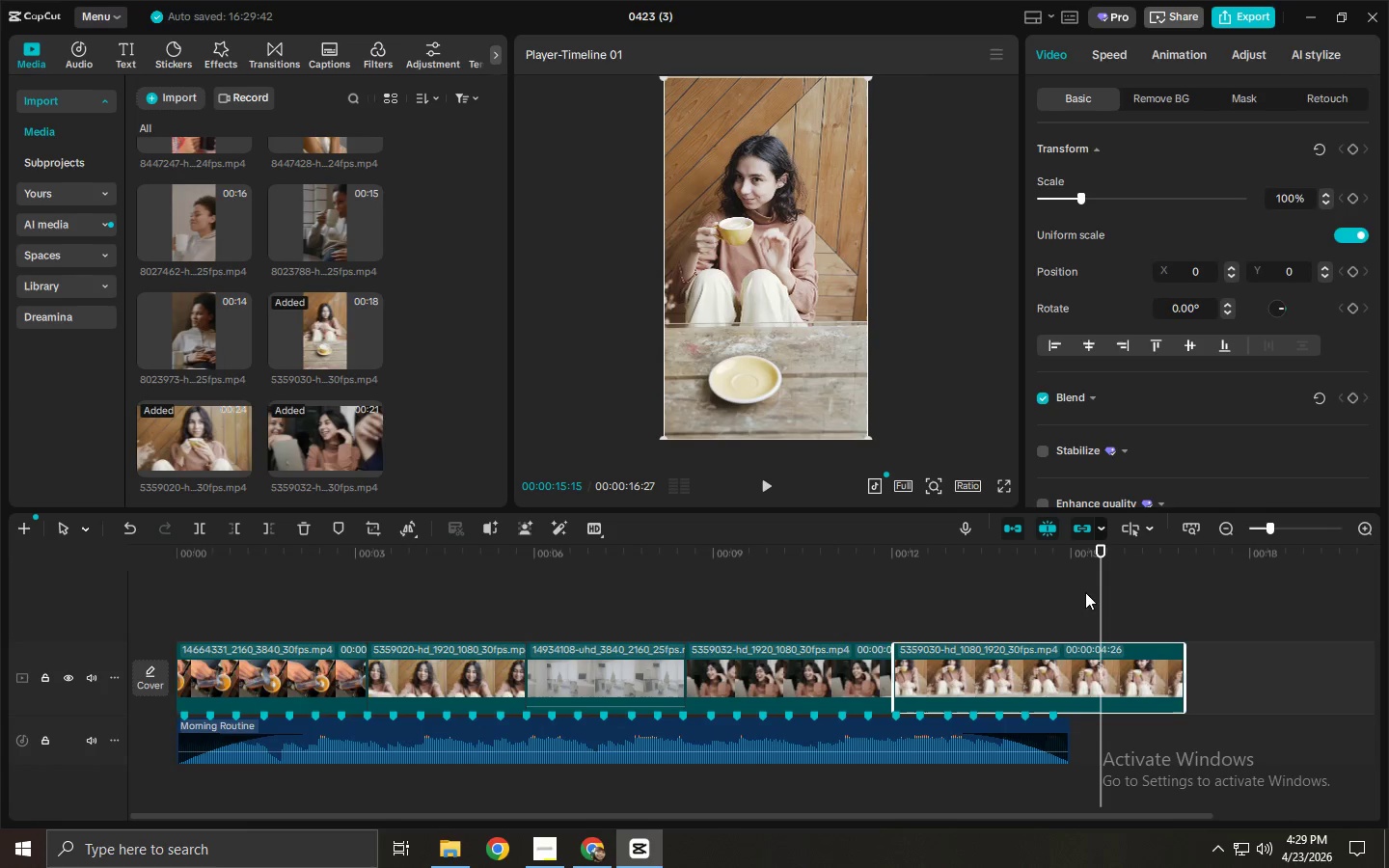 
key(Control+ControlLeft)
 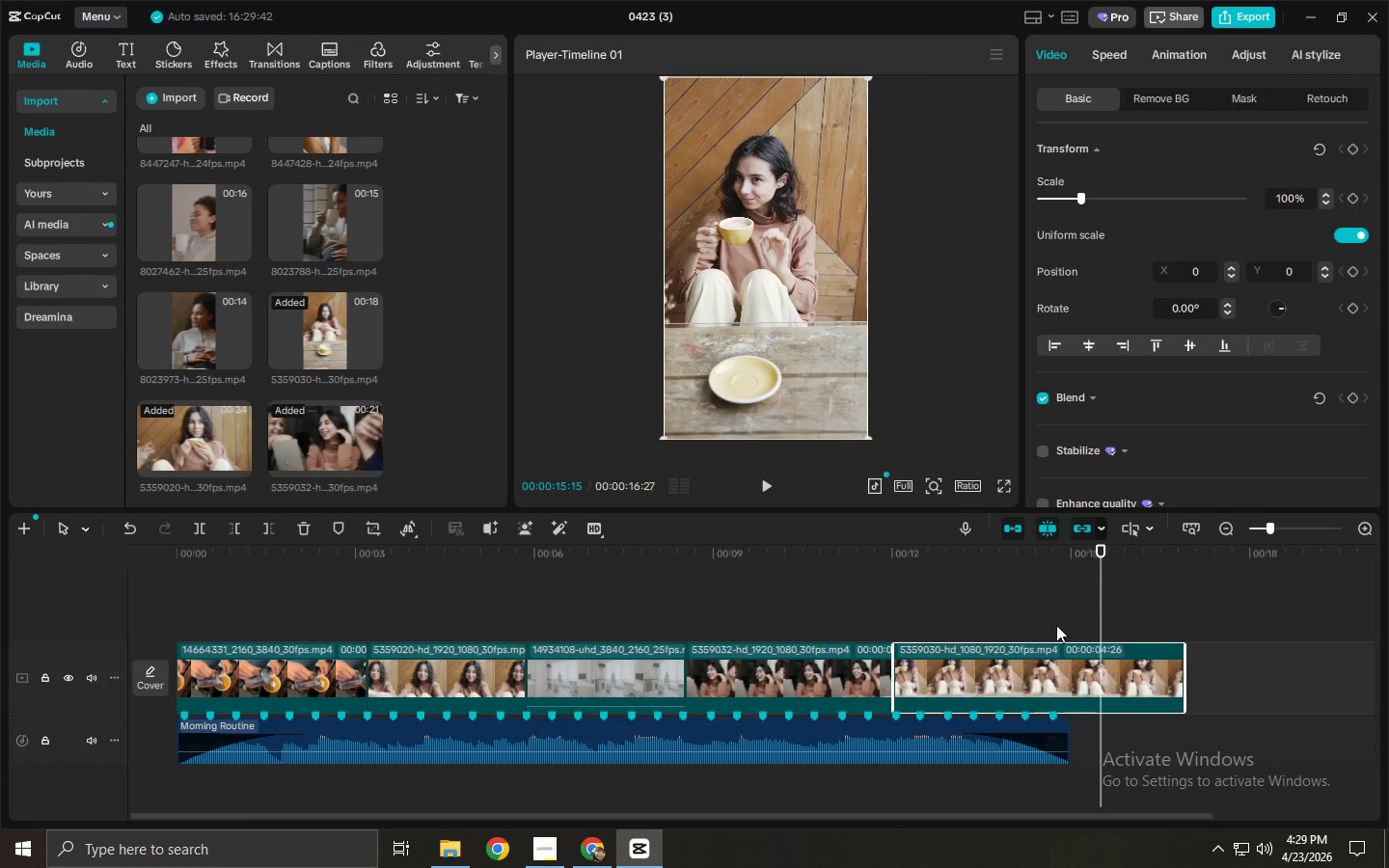 
key(Control+B)
 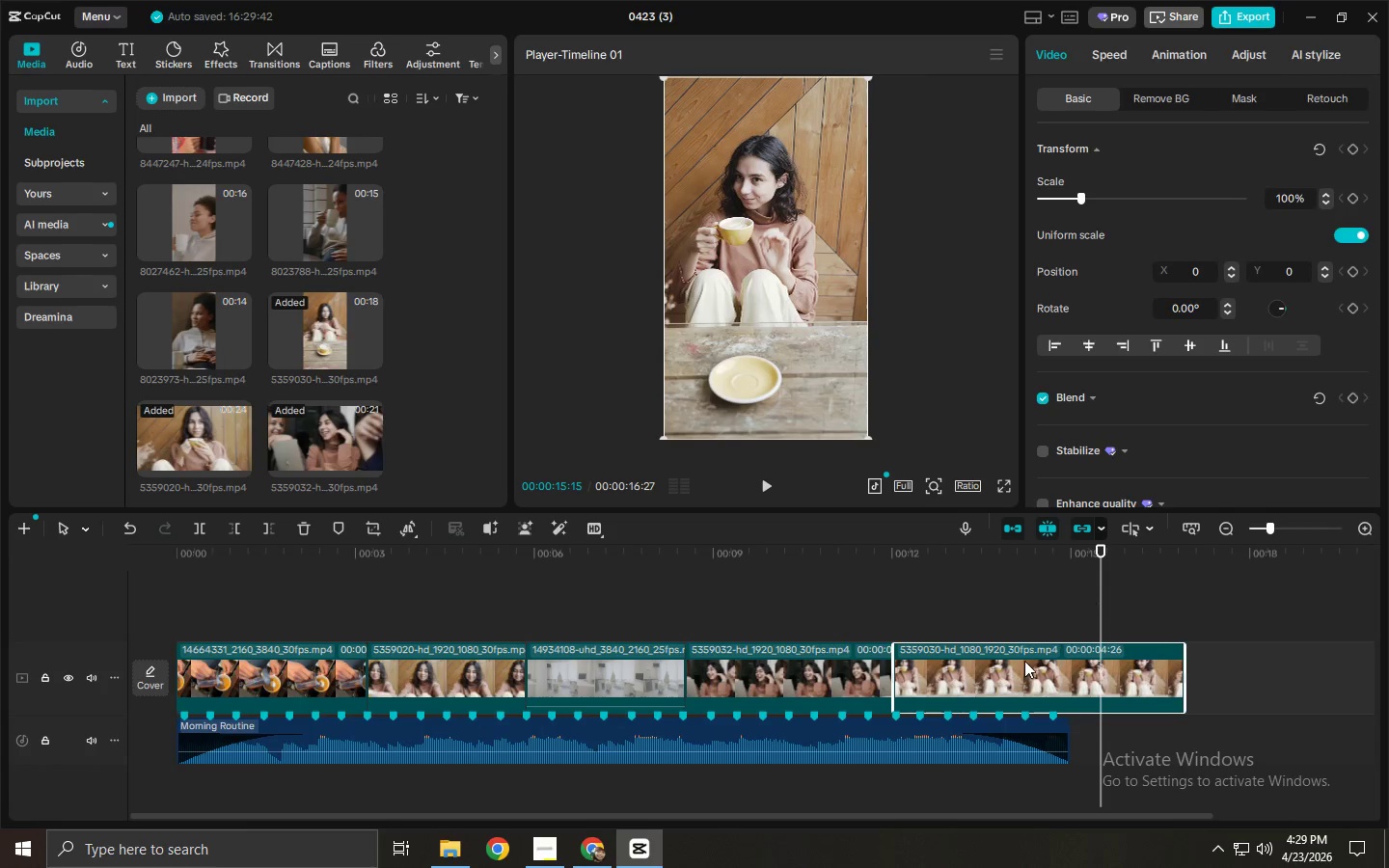 
left_click([1023, 661])
 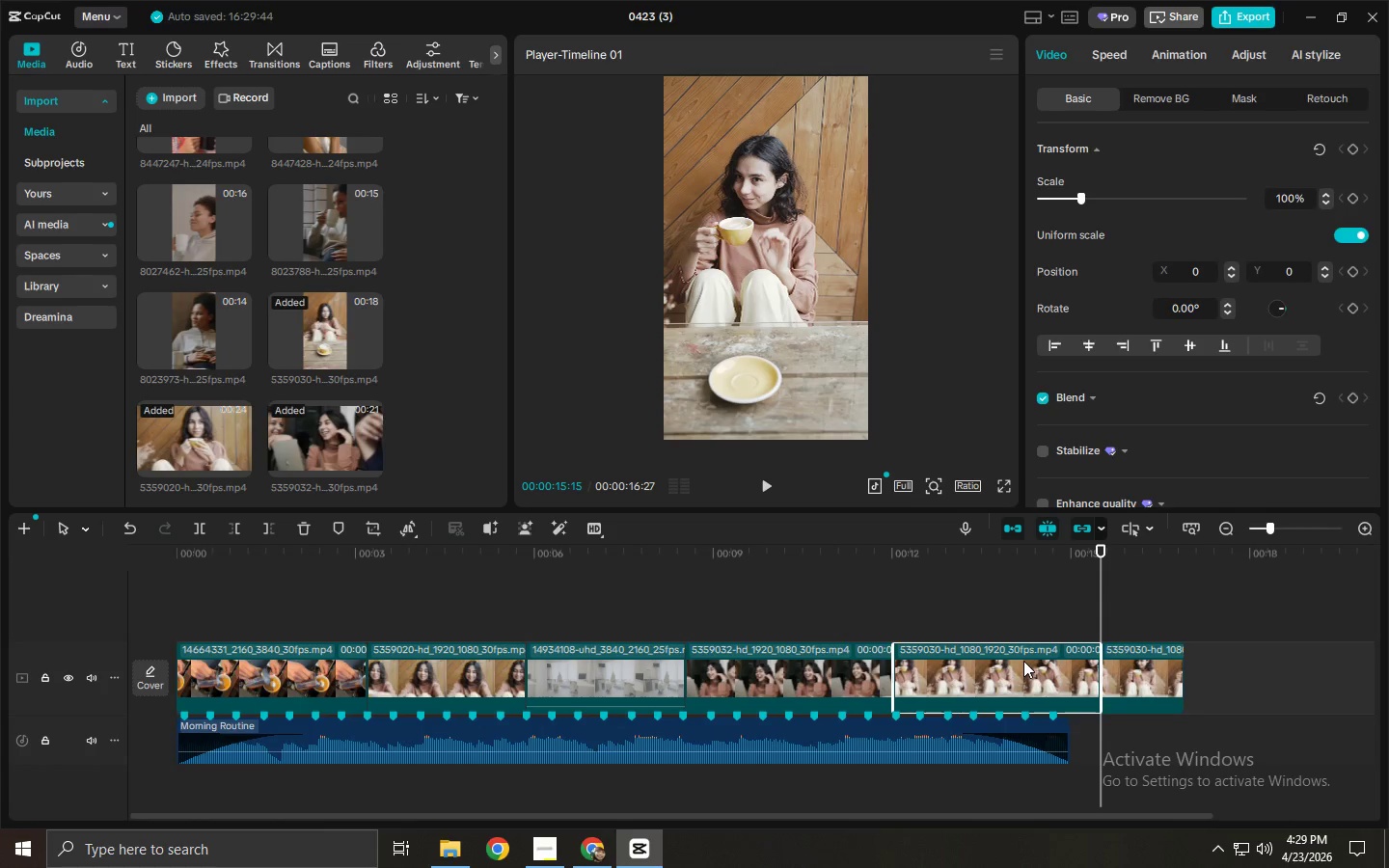 
key(Delete)
 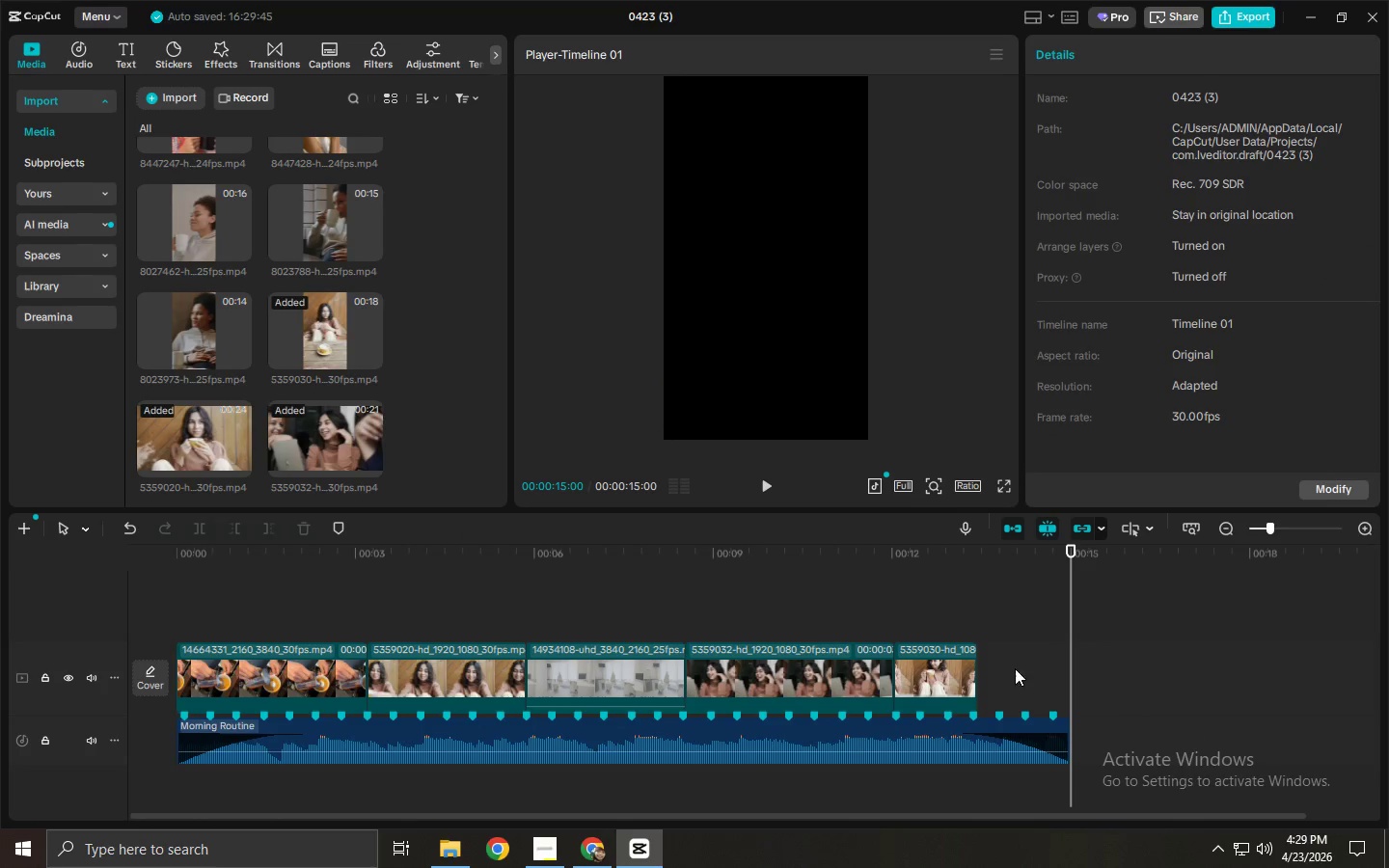 
left_click([926, 670])
 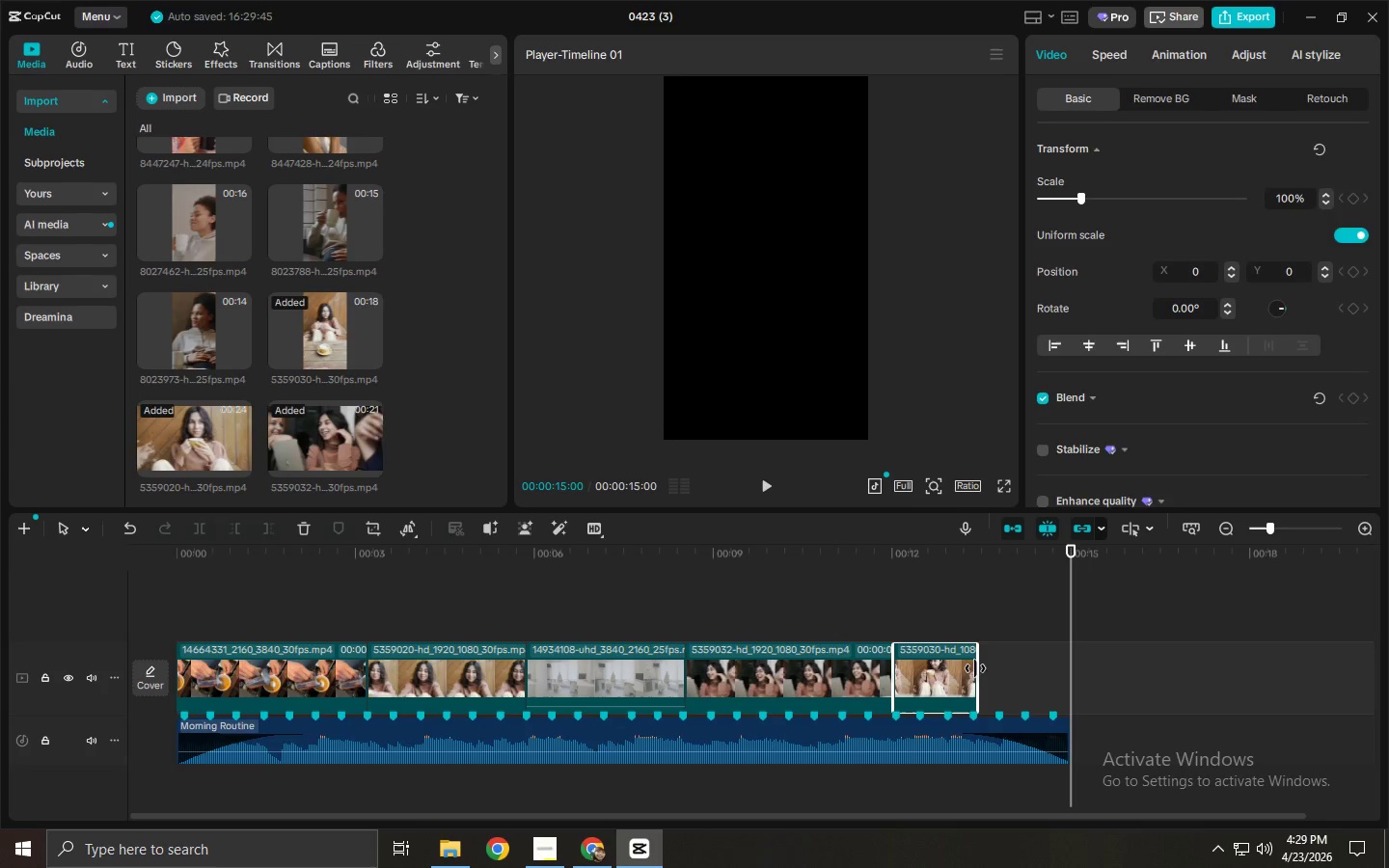 
left_click_drag(start_coordinate=[977, 667], to_coordinate=[1039, 667])
 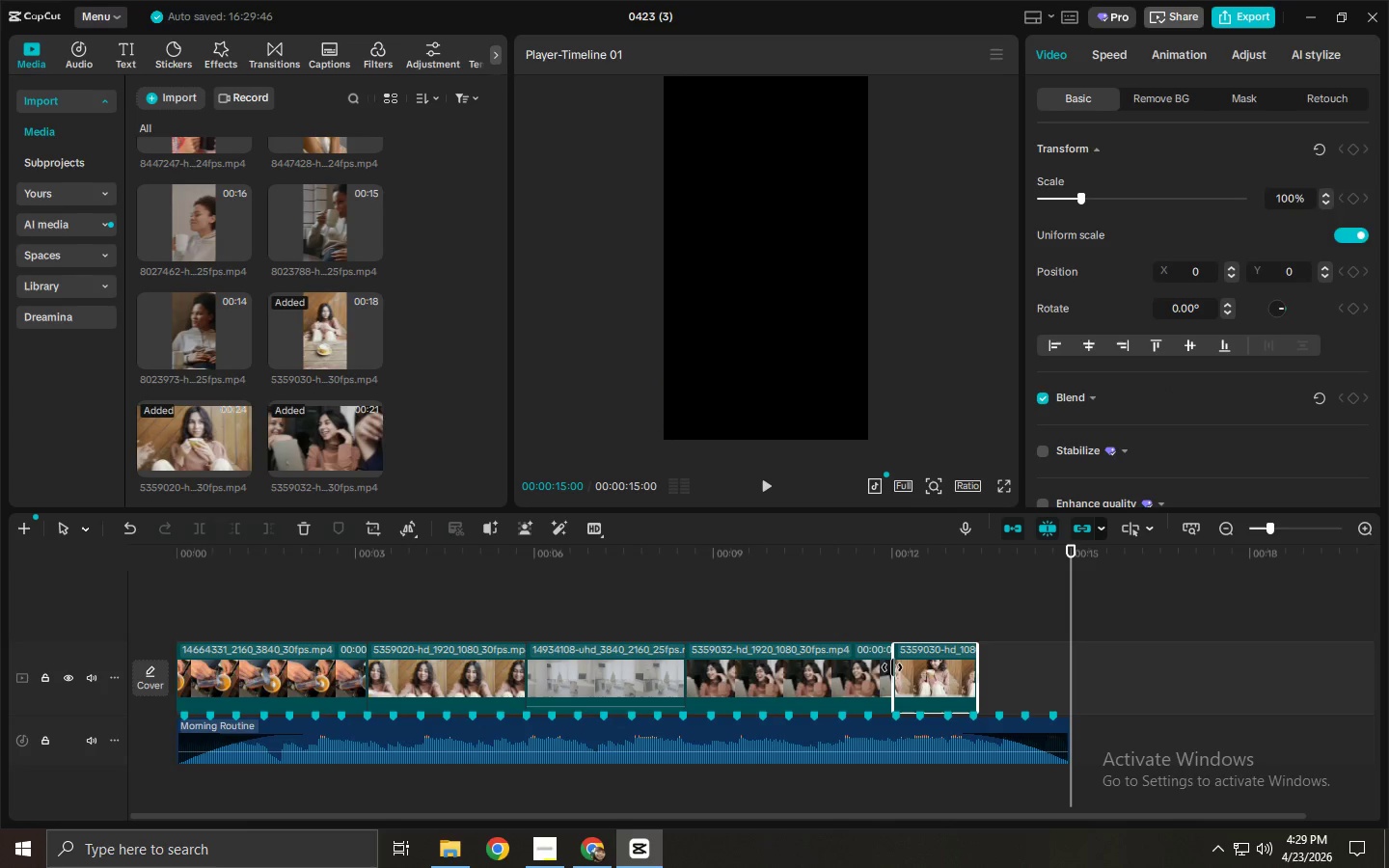 
left_click_drag(start_coordinate=[889, 667], to_coordinate=[816, 670])
 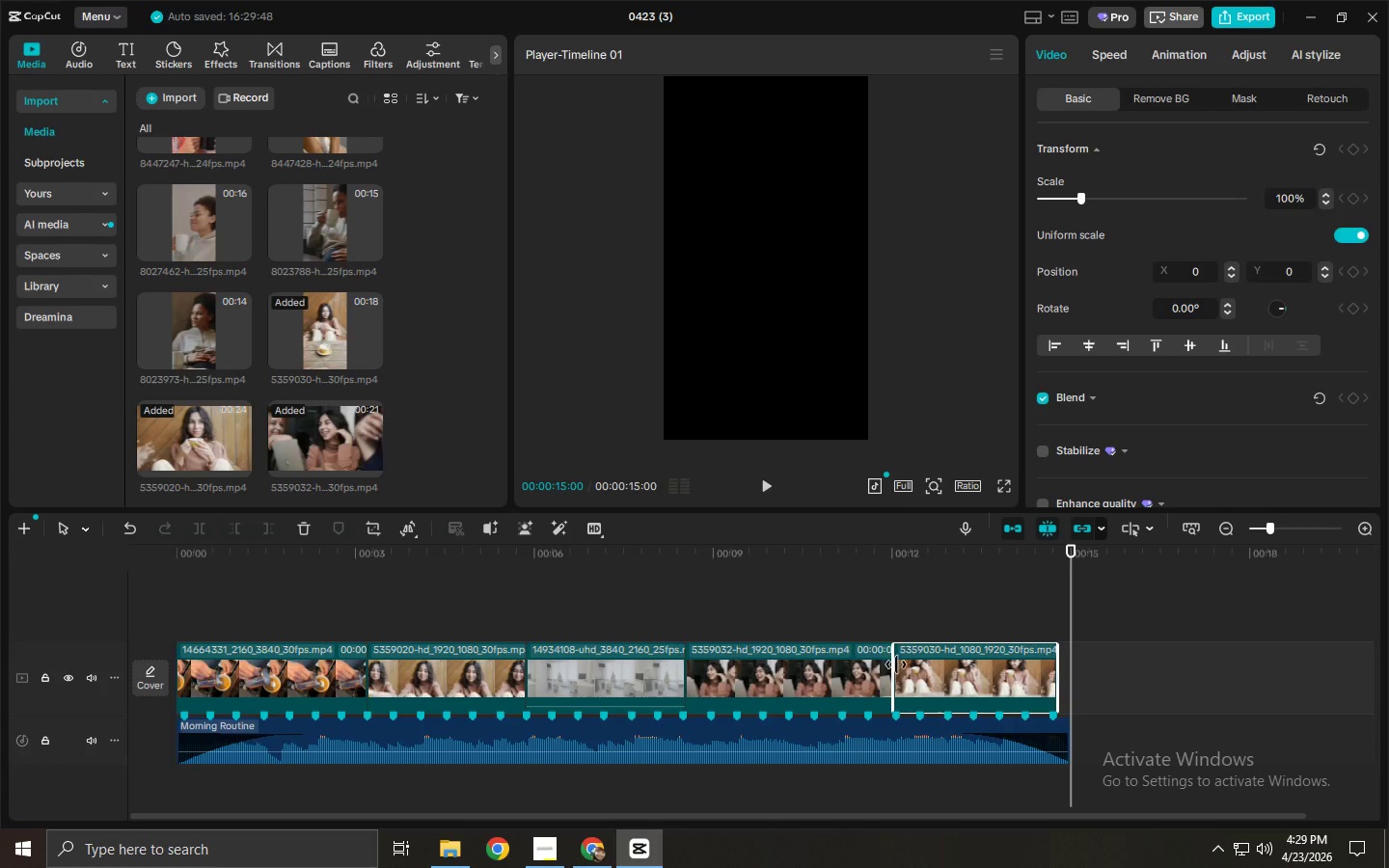 
left_click_drag(start_coordinate=[894, 665], to_coordinate=[881, 665])
 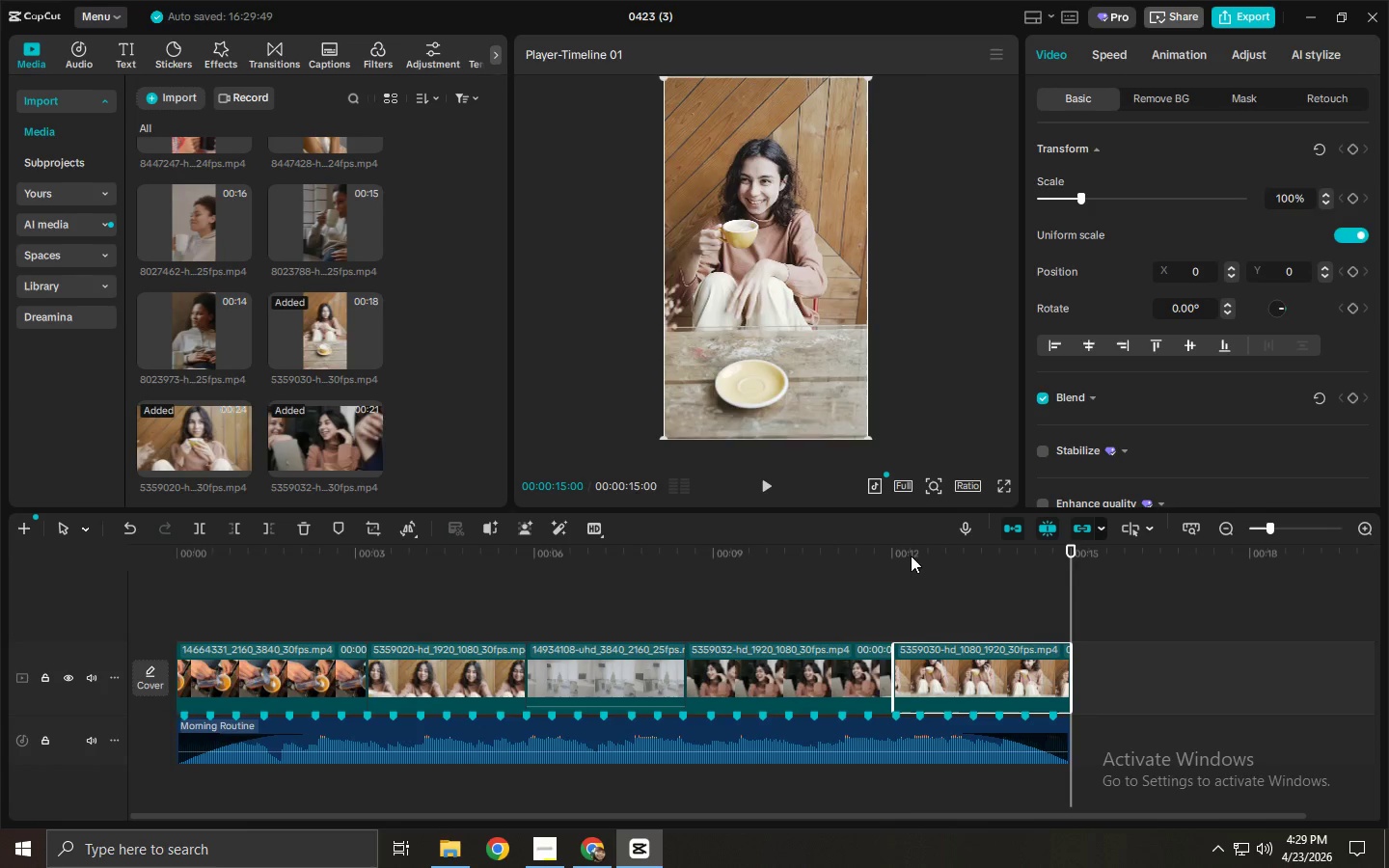 
key(Space)
 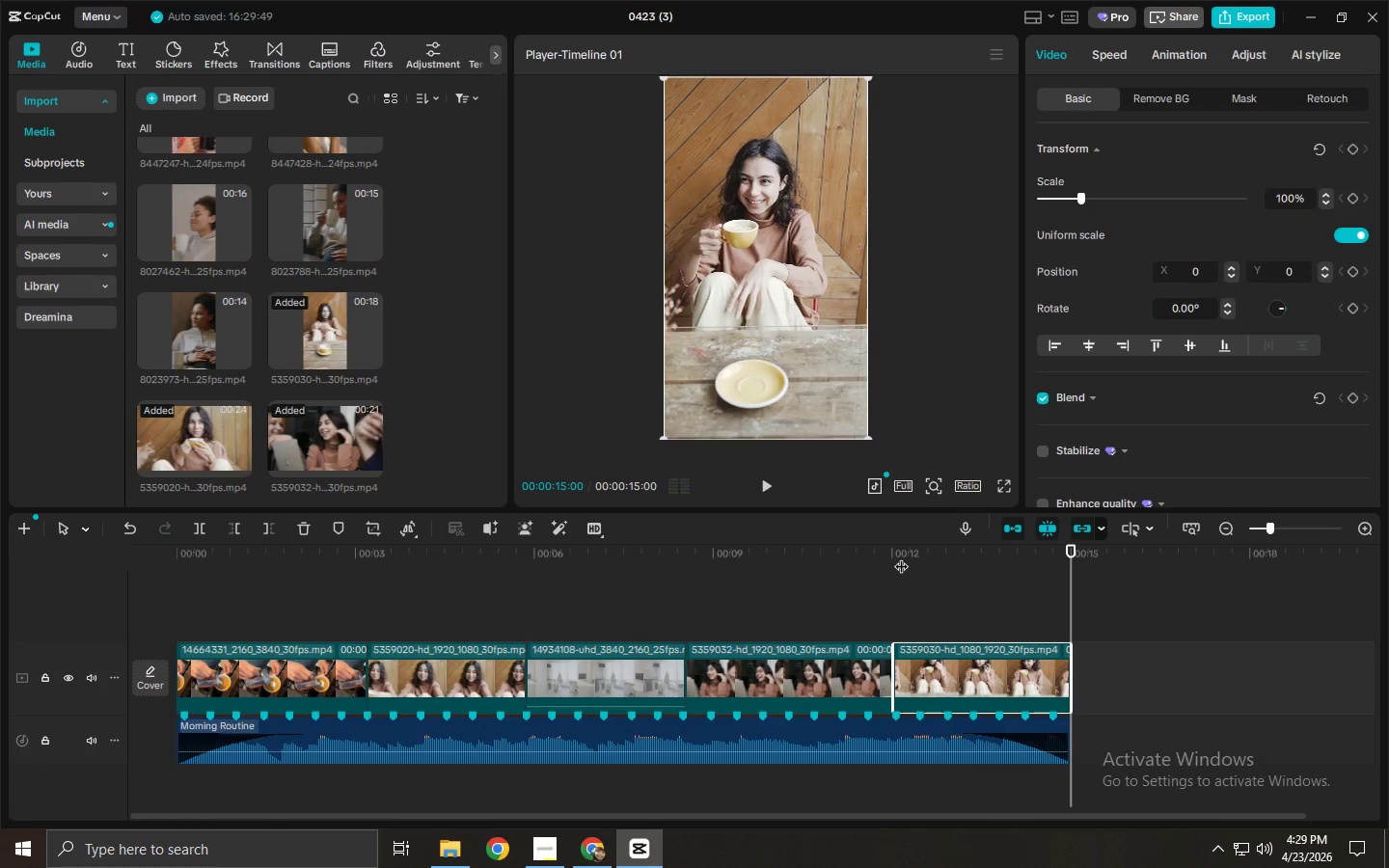 
left_click_drag(start_coordinate=[832, 552], to_coordinate=[0, 562])
 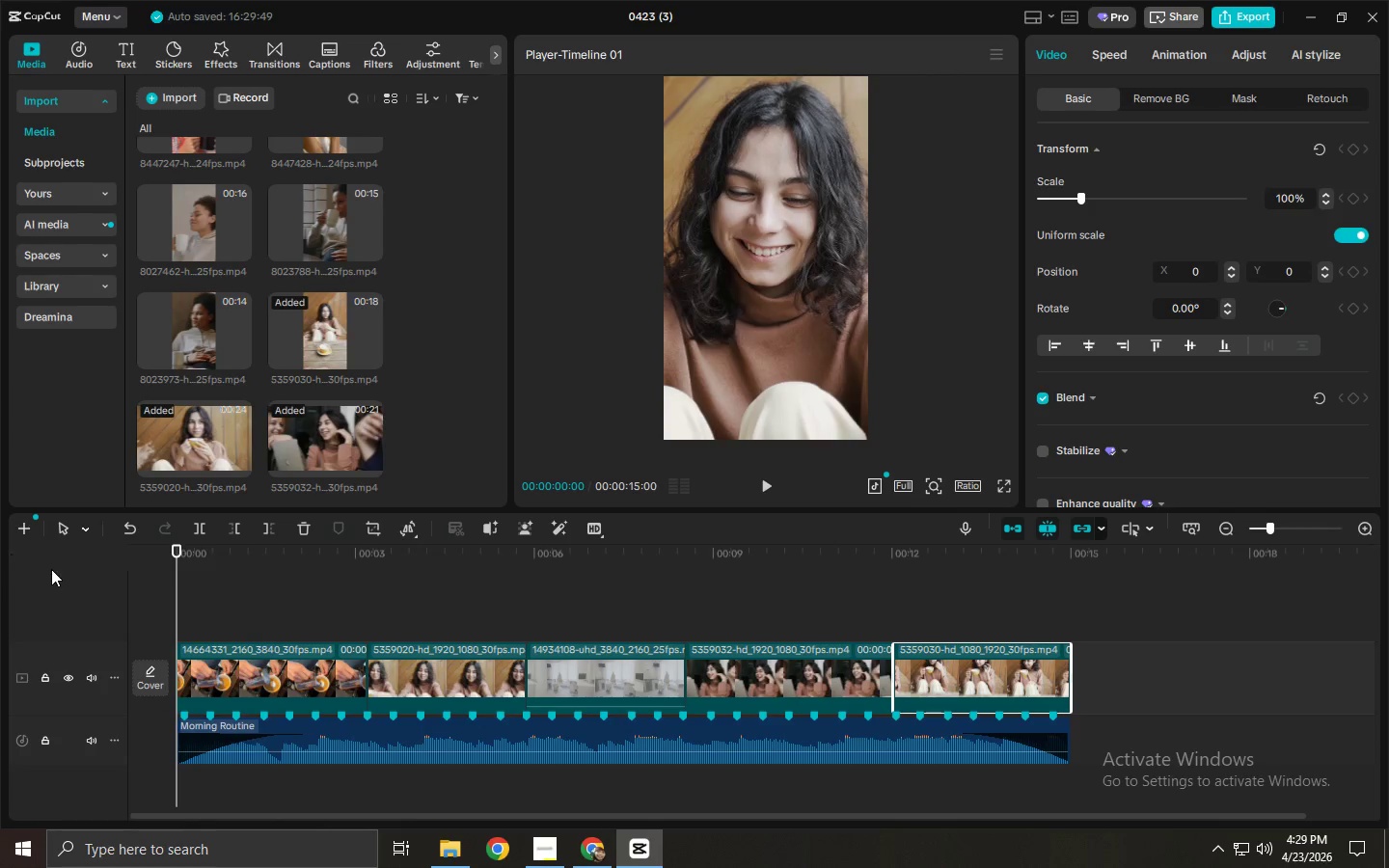 
key(Space)
 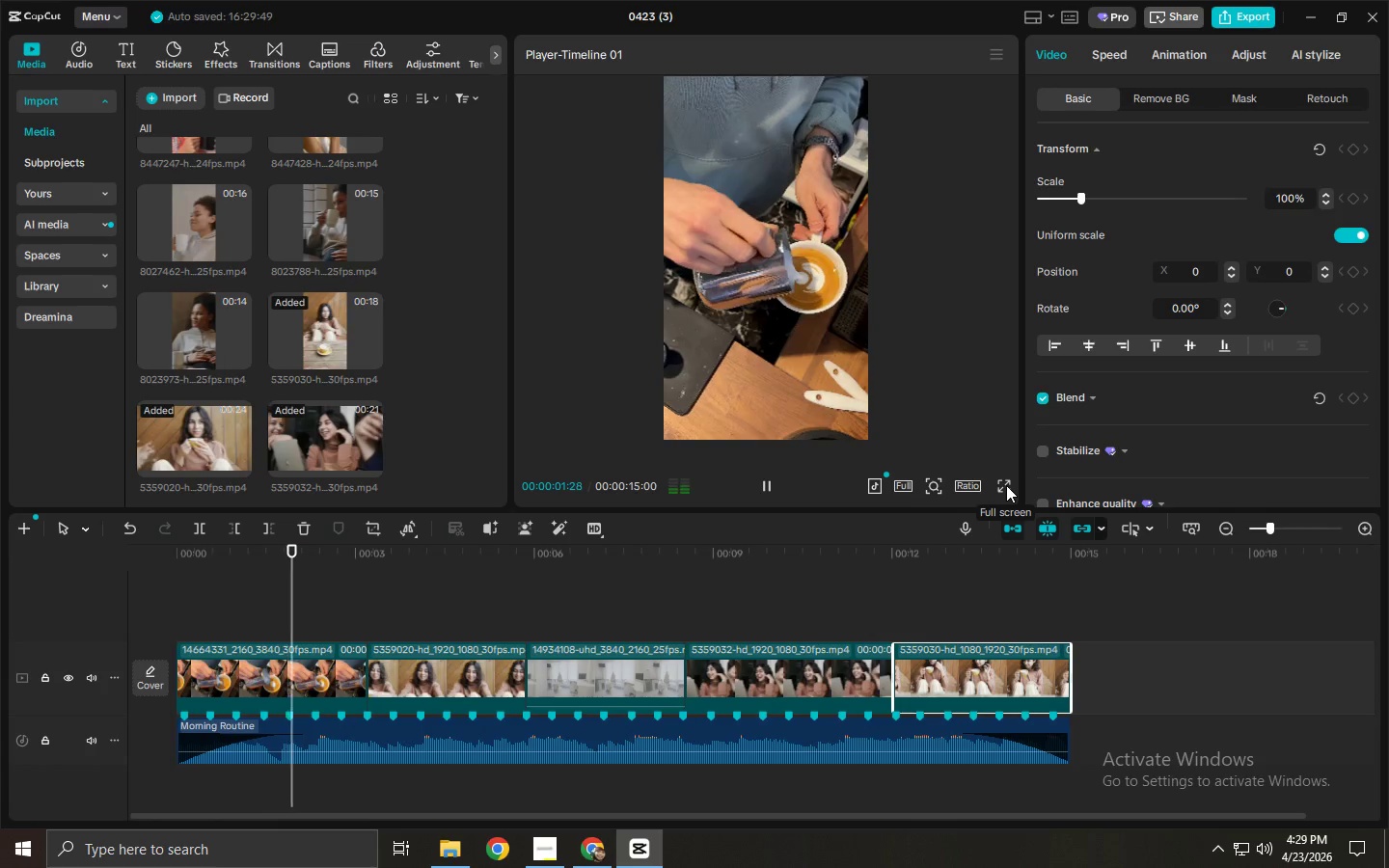 
wait(8.25)
 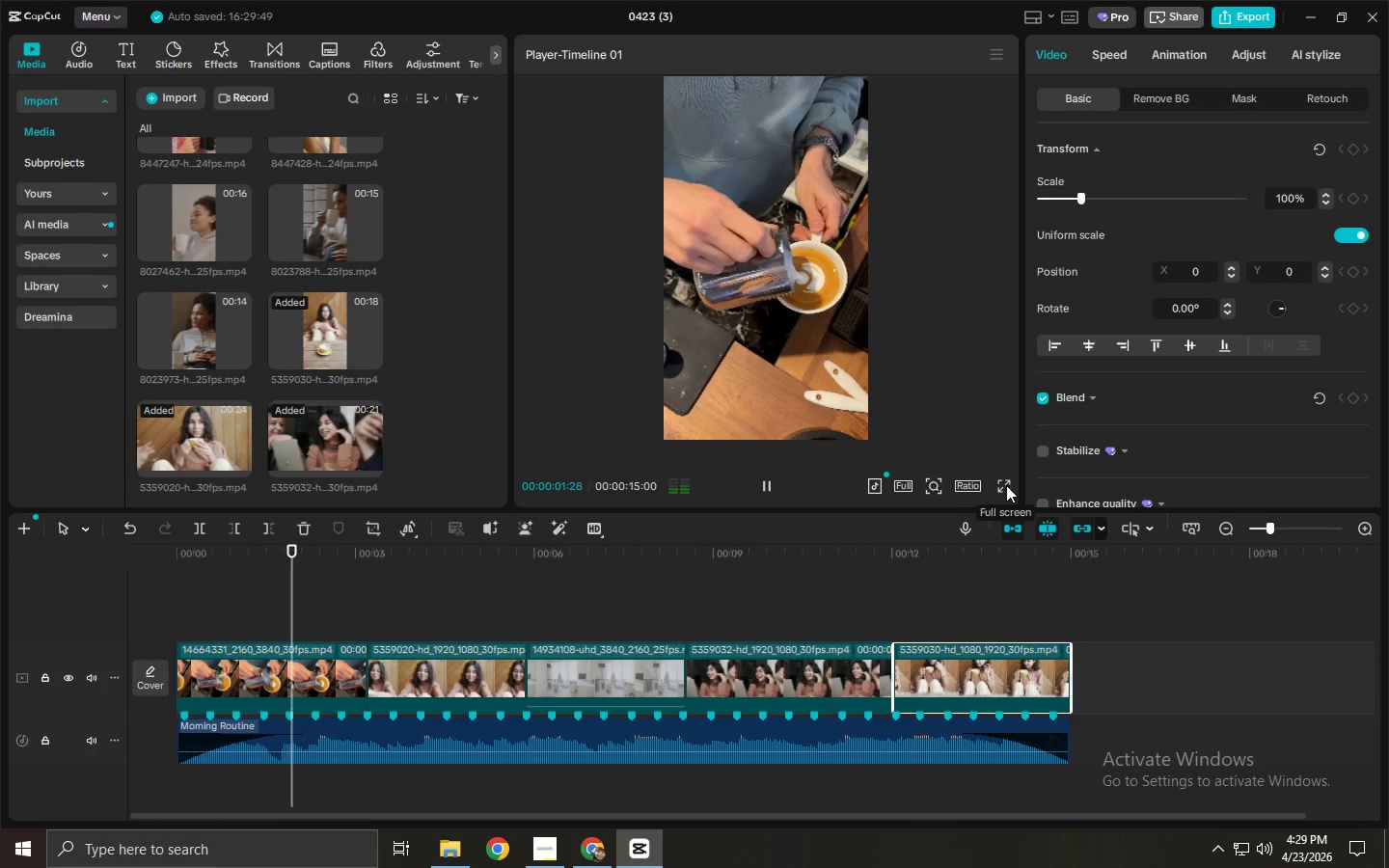 
key(Space)
 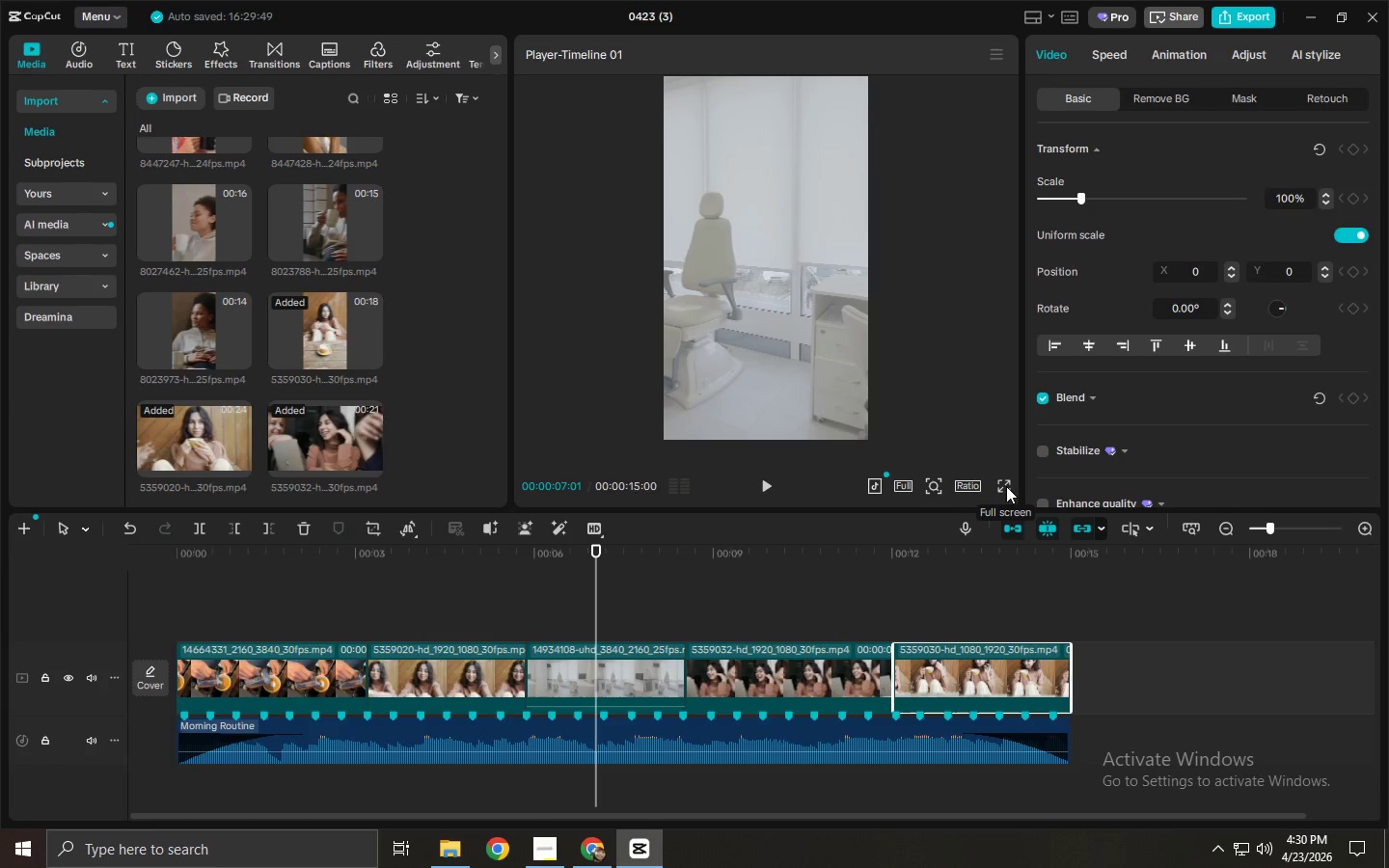 
wait(11.55)
 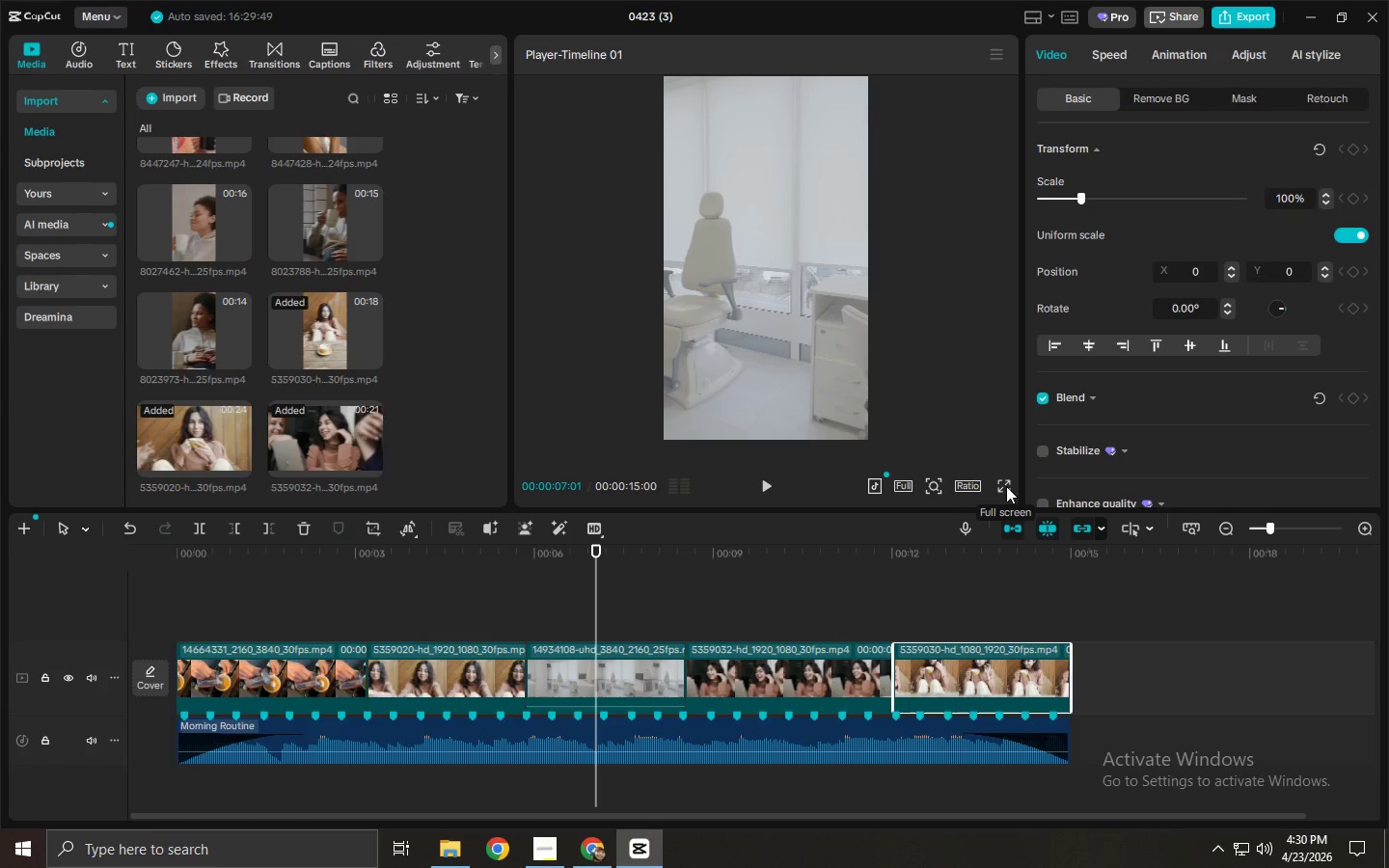 
key(Space)
 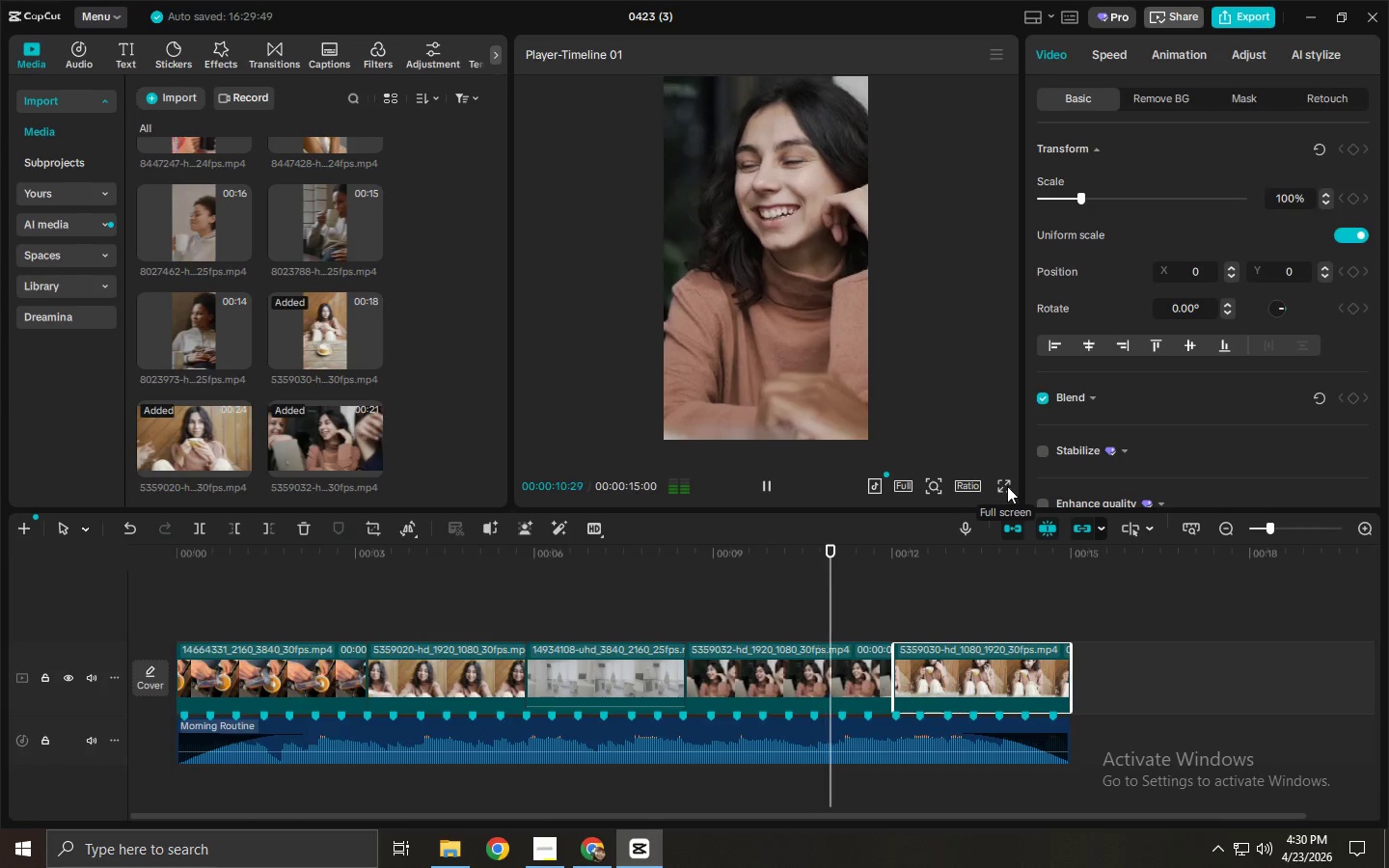 
wait(5.41)
 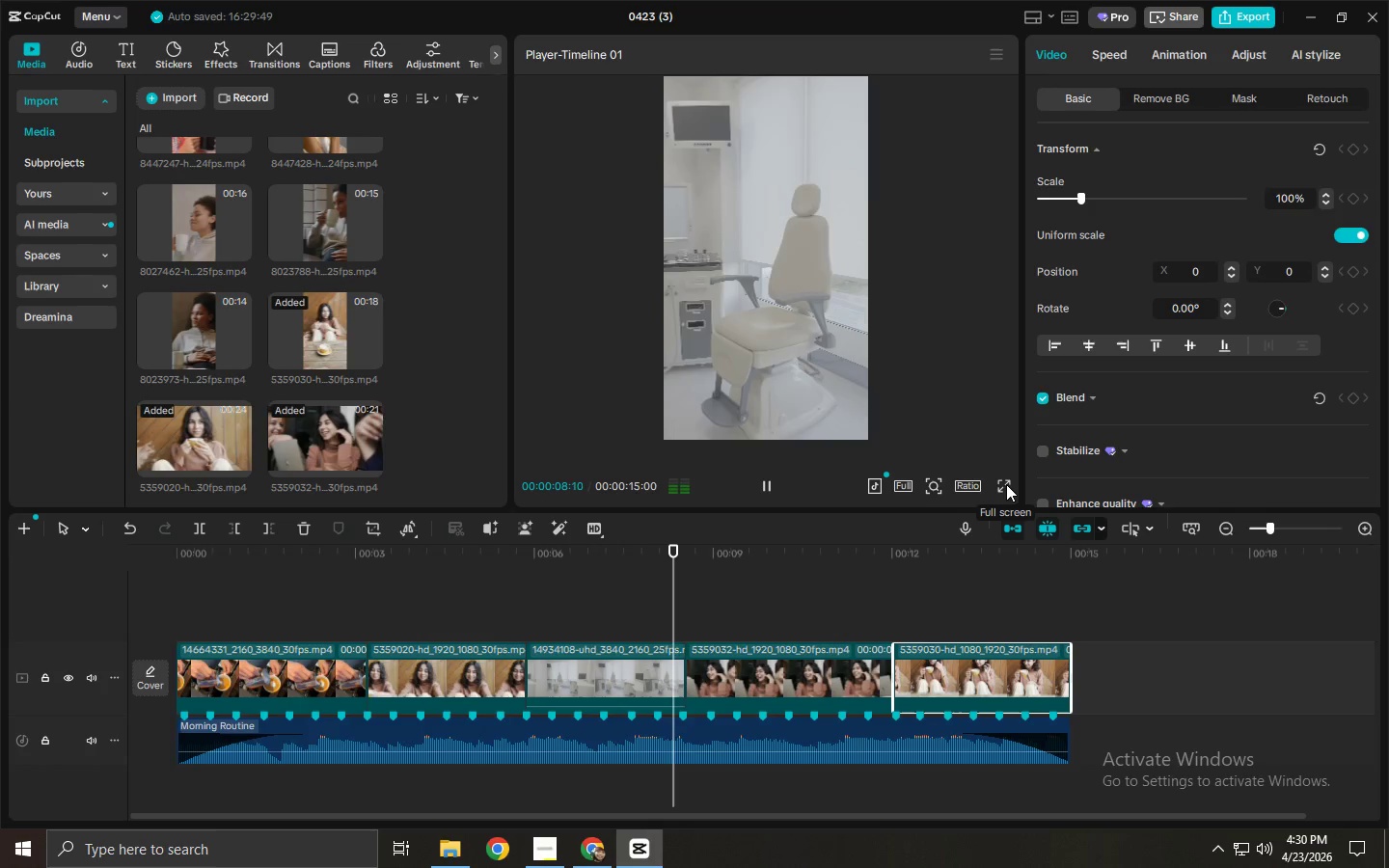 
key(Space)
 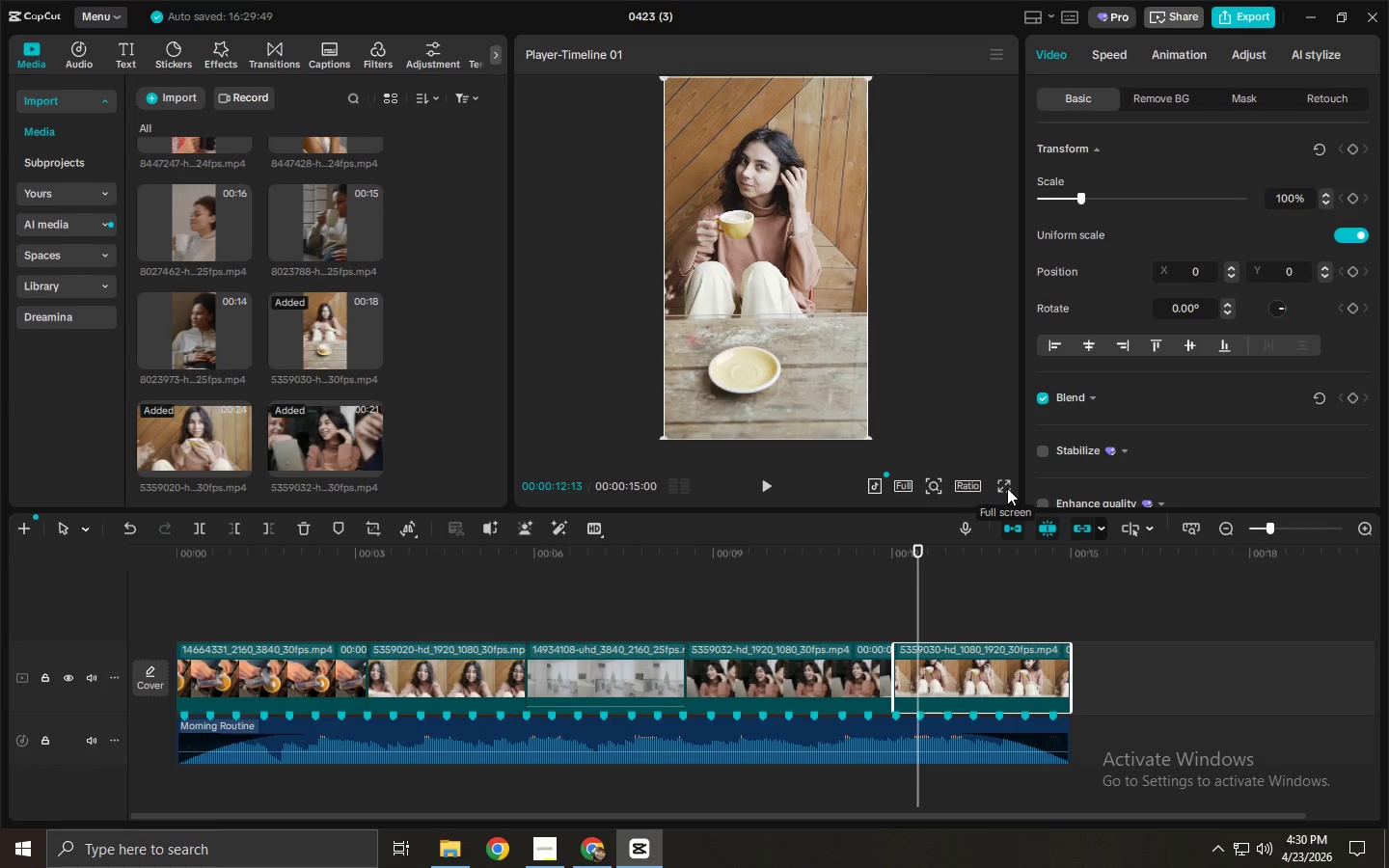 
wait(11.92)
 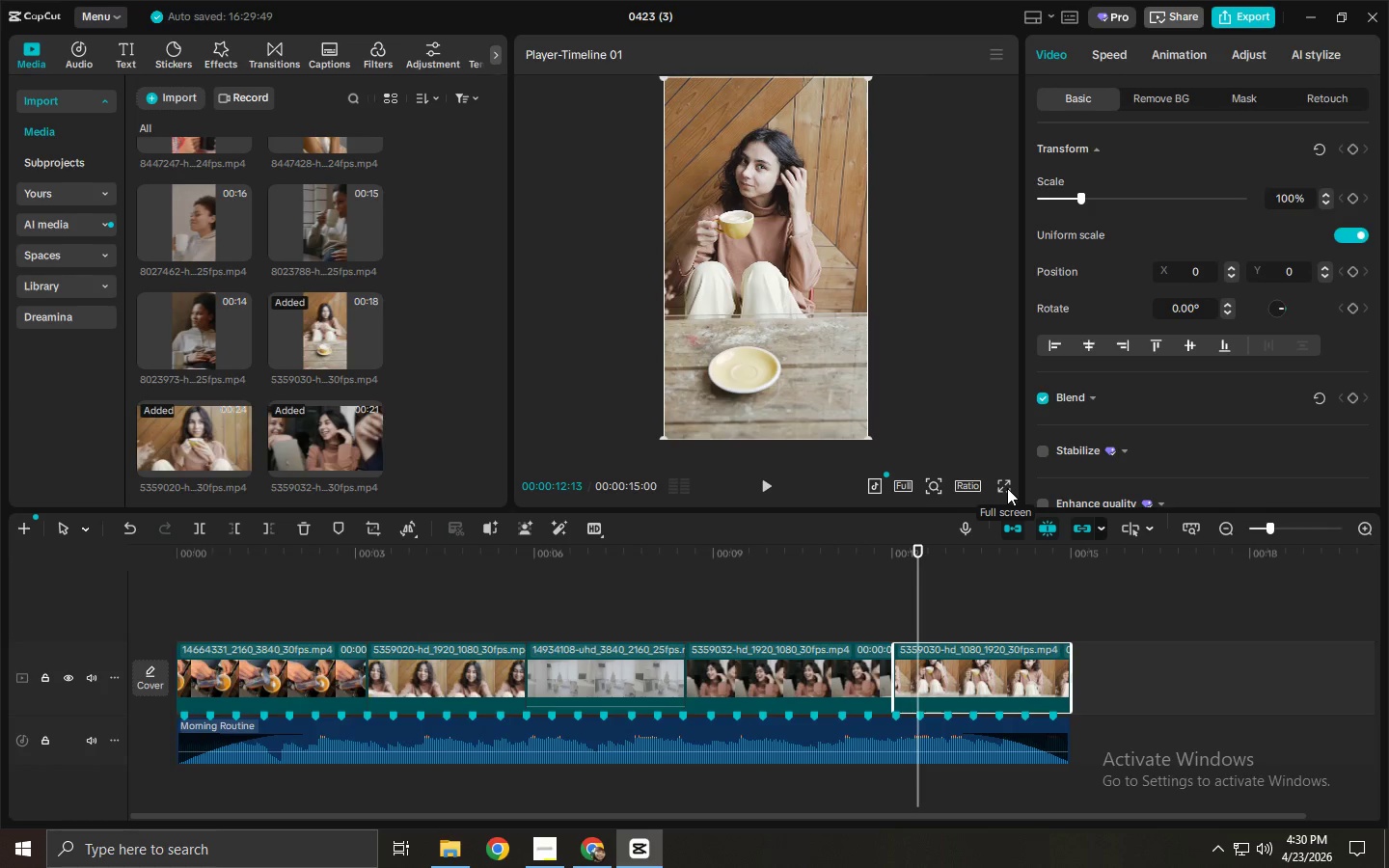 
left_click_drag(start_coordinate=[404, 561], to_coordinate=[98, 557])
 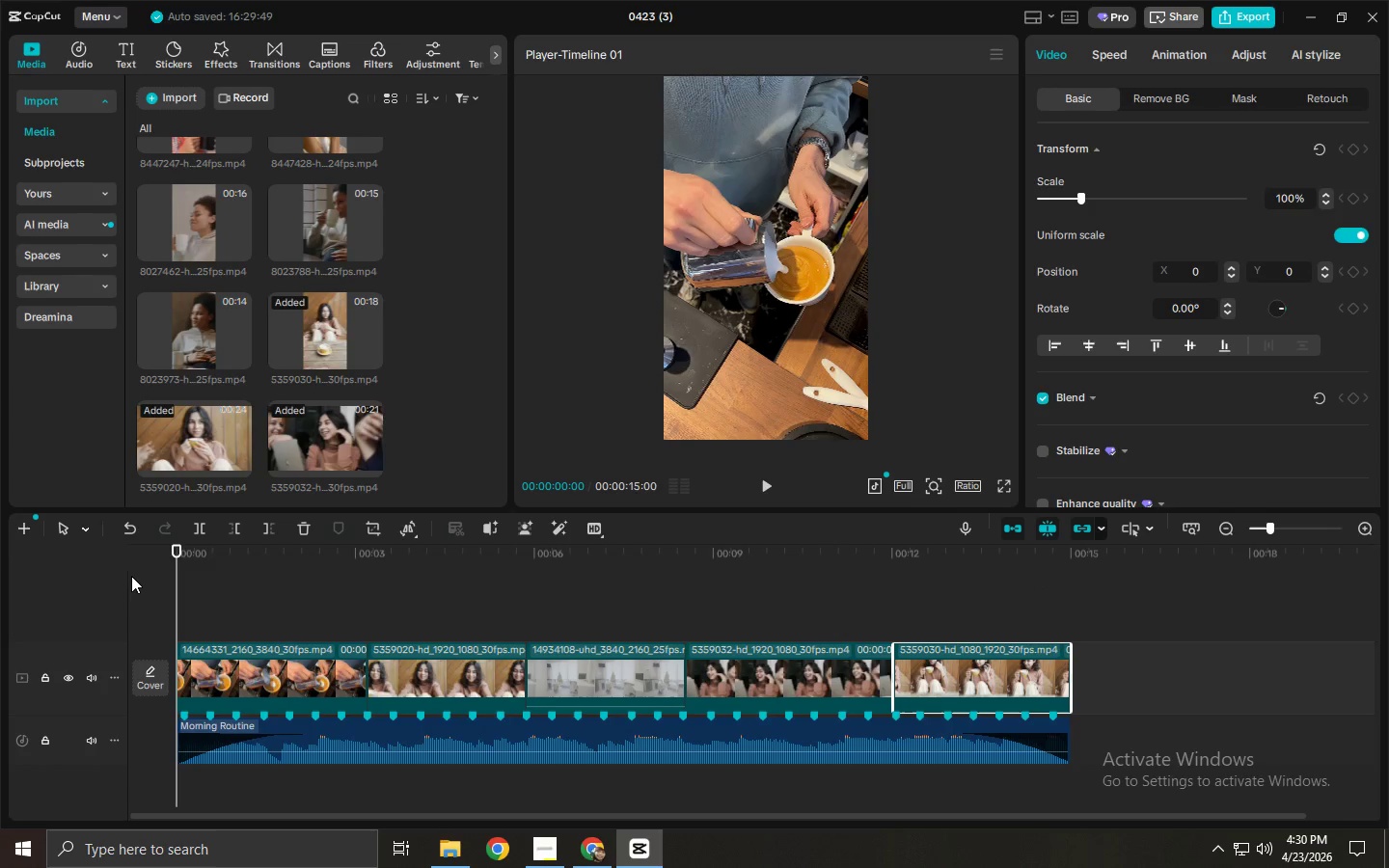 
key(Space)
 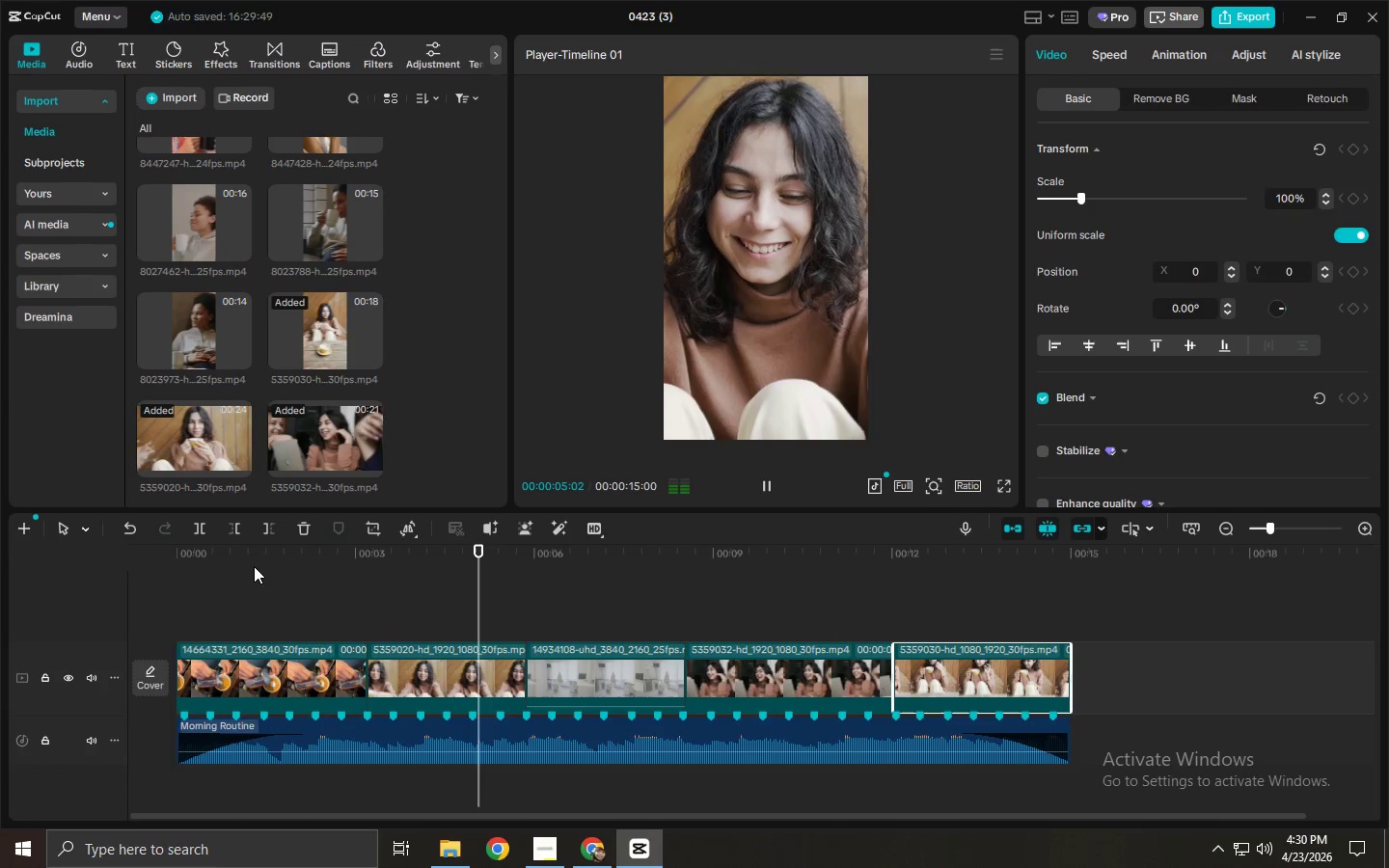 
wait(6.95)
 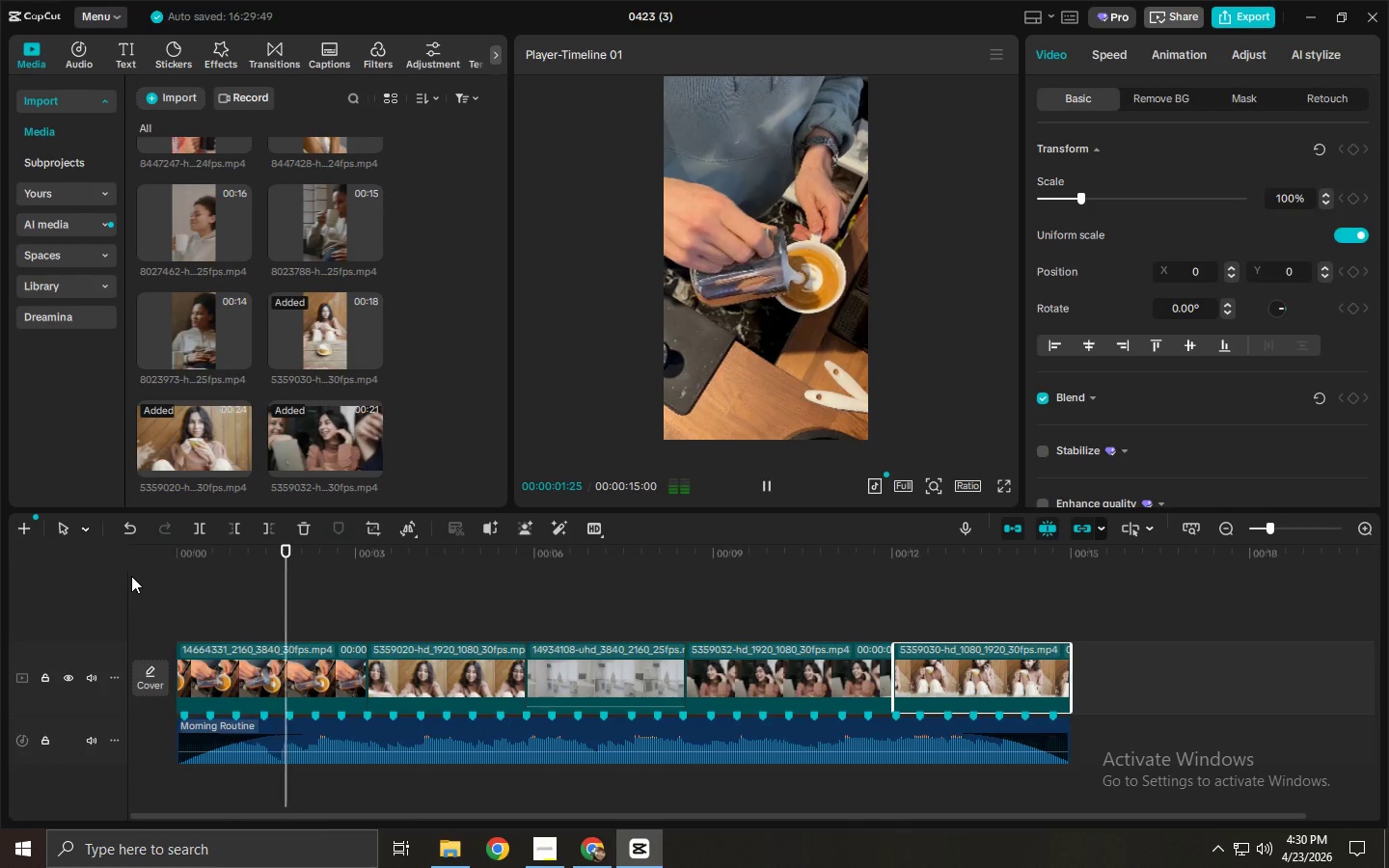 
key(Space)
 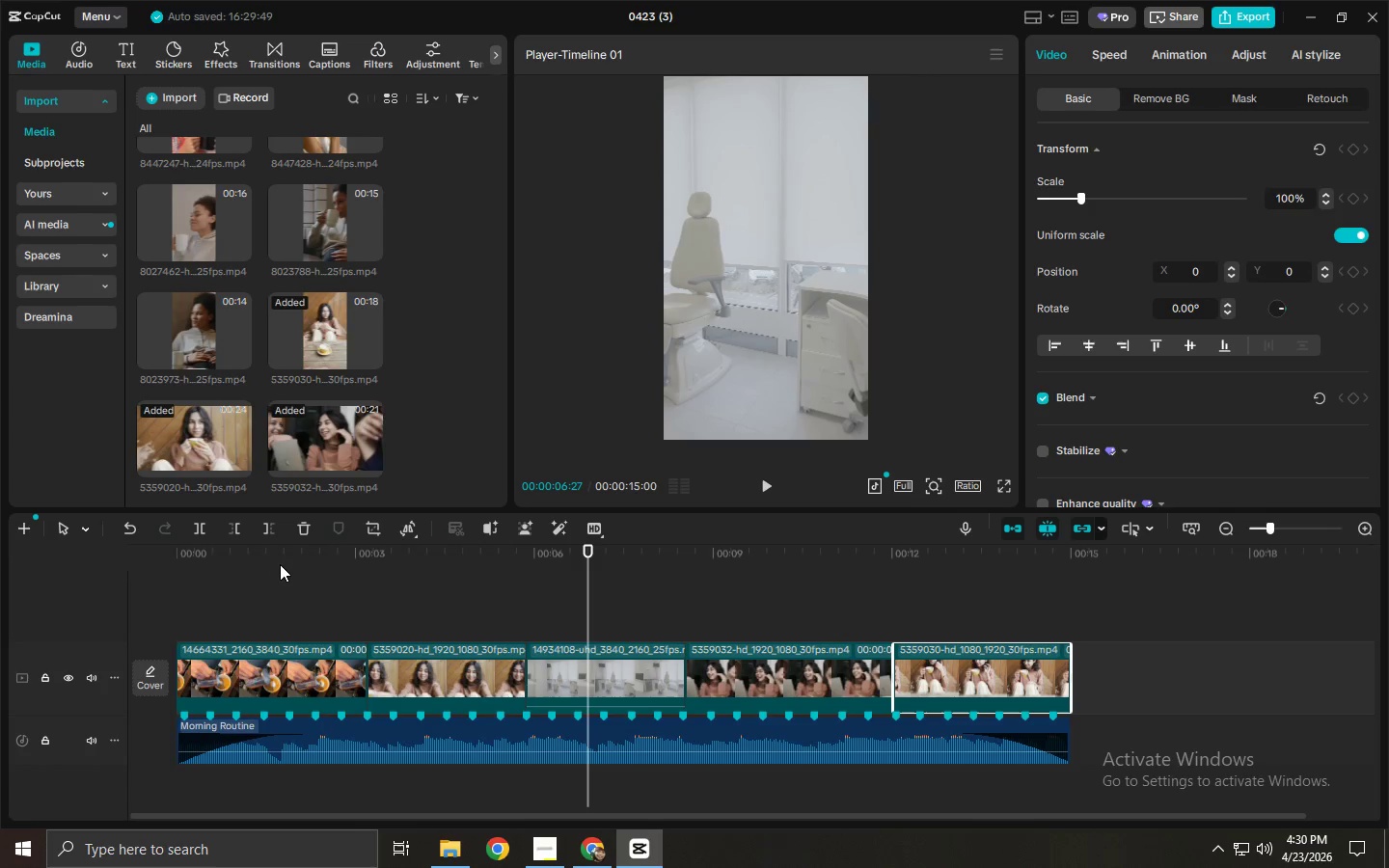 
wait(9.47)
 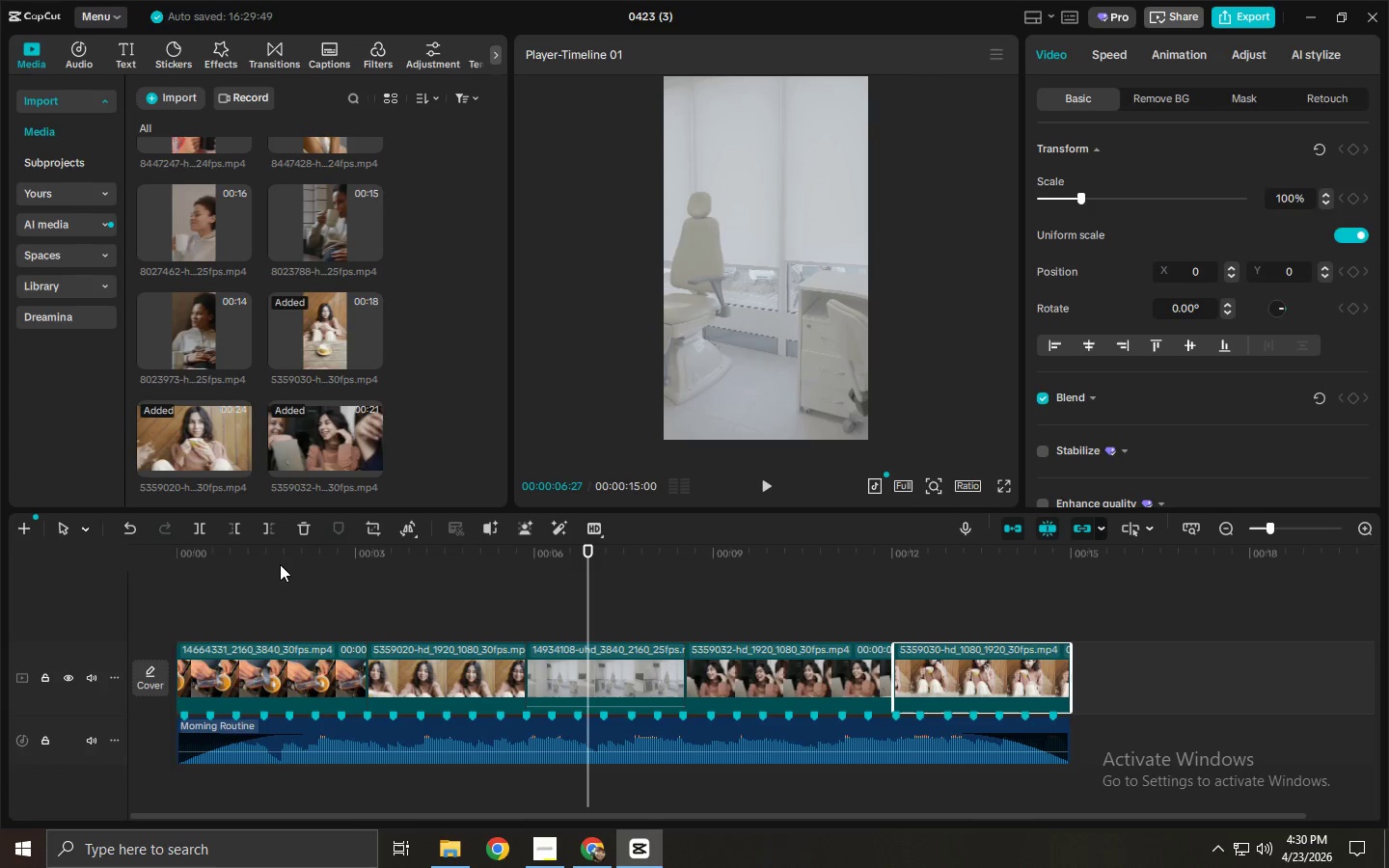 
left_click([887, 553])
 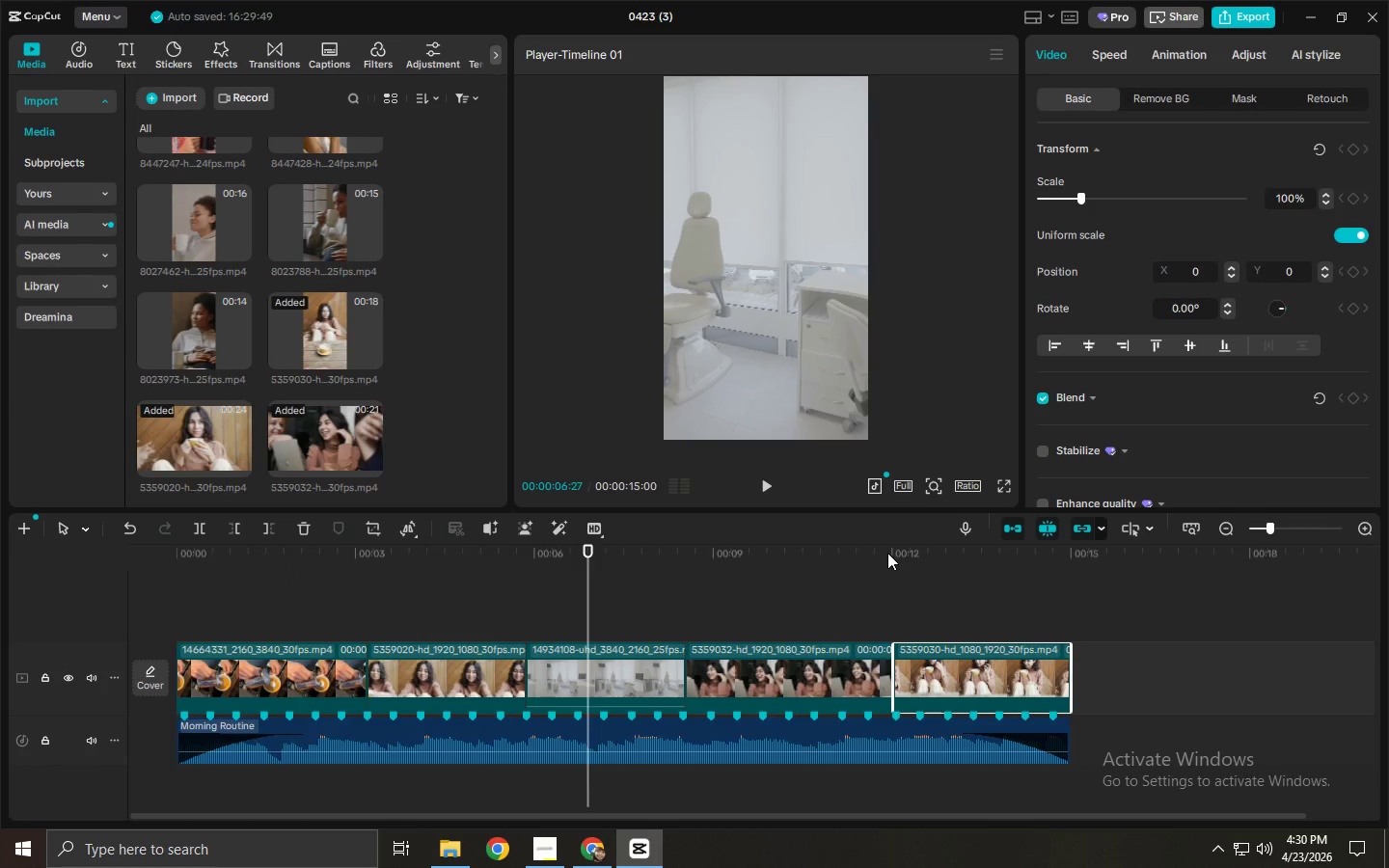 
key(Space)
 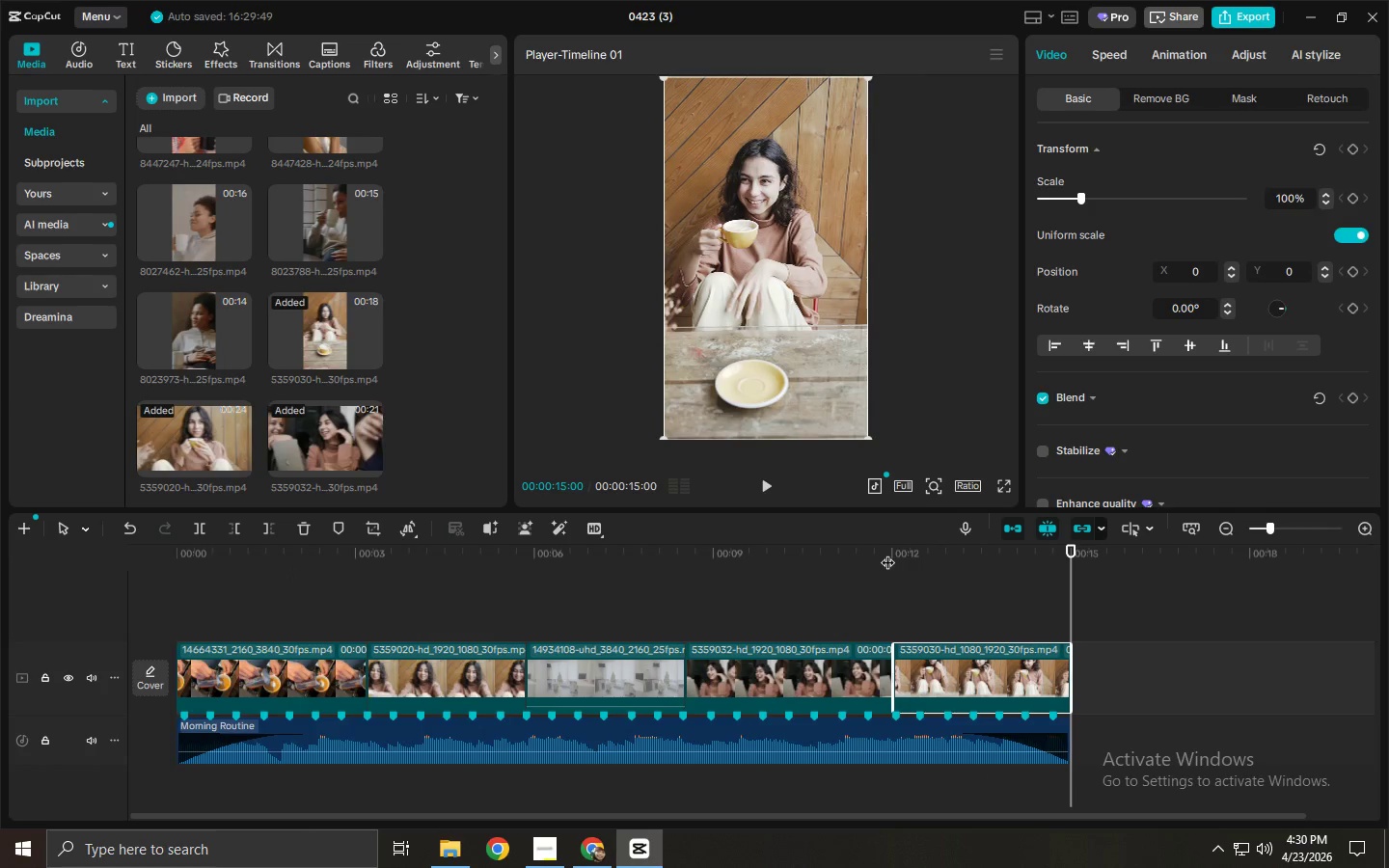 
wait(10.24)
 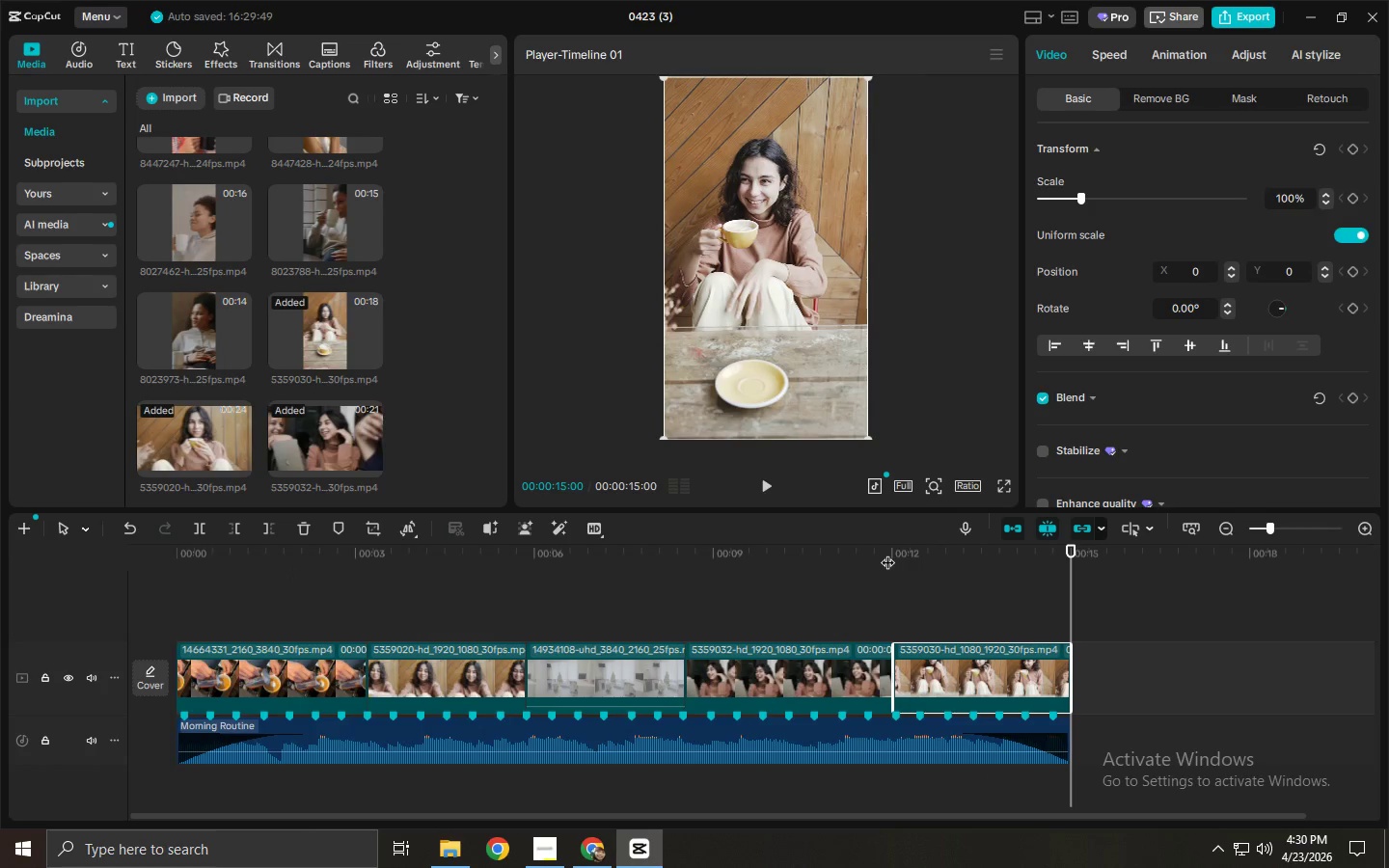 
left_click_drag(start_coordinate=[236, 557], to_coordinate=[142, 557])
 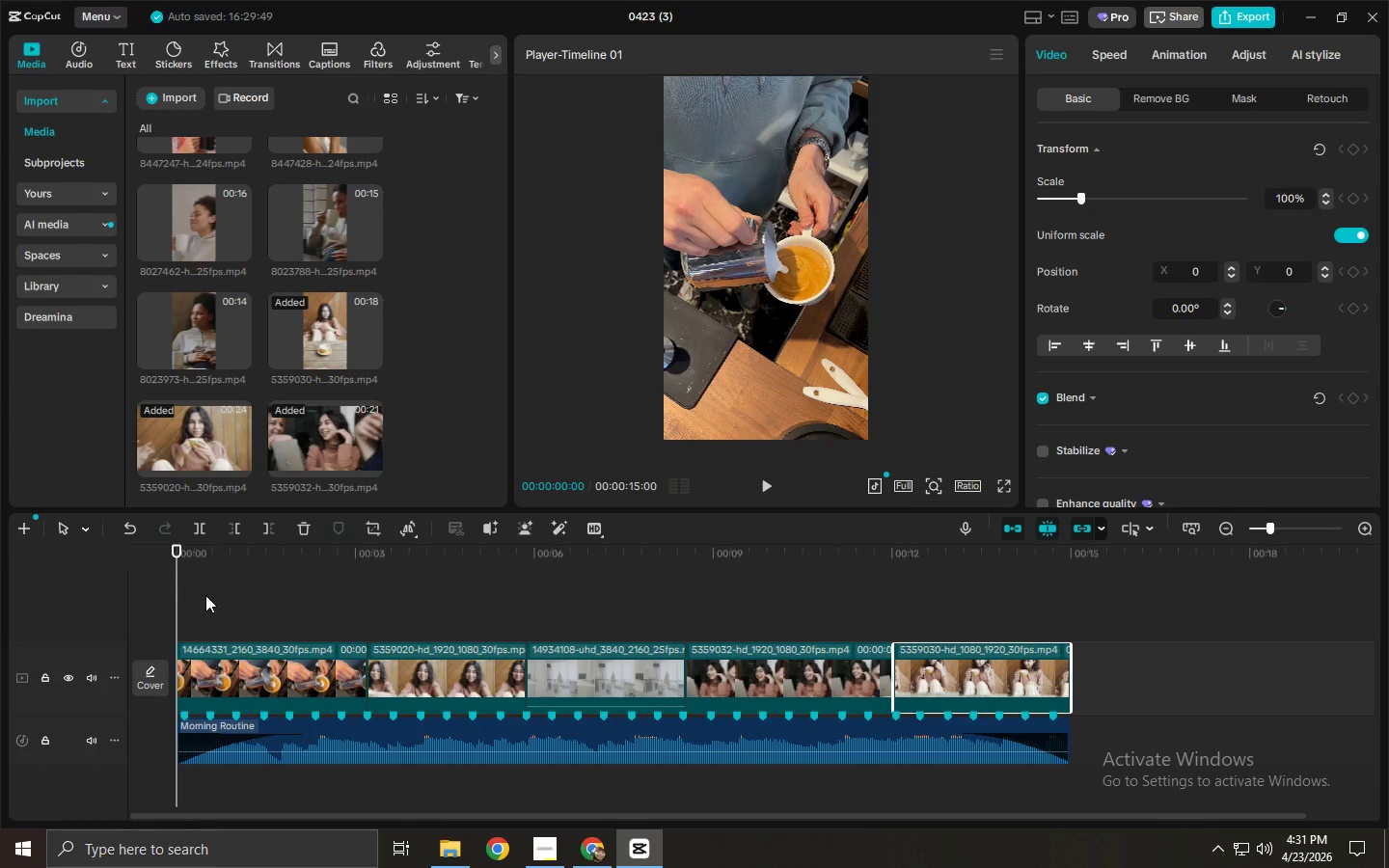 
left_click([241, 660])
 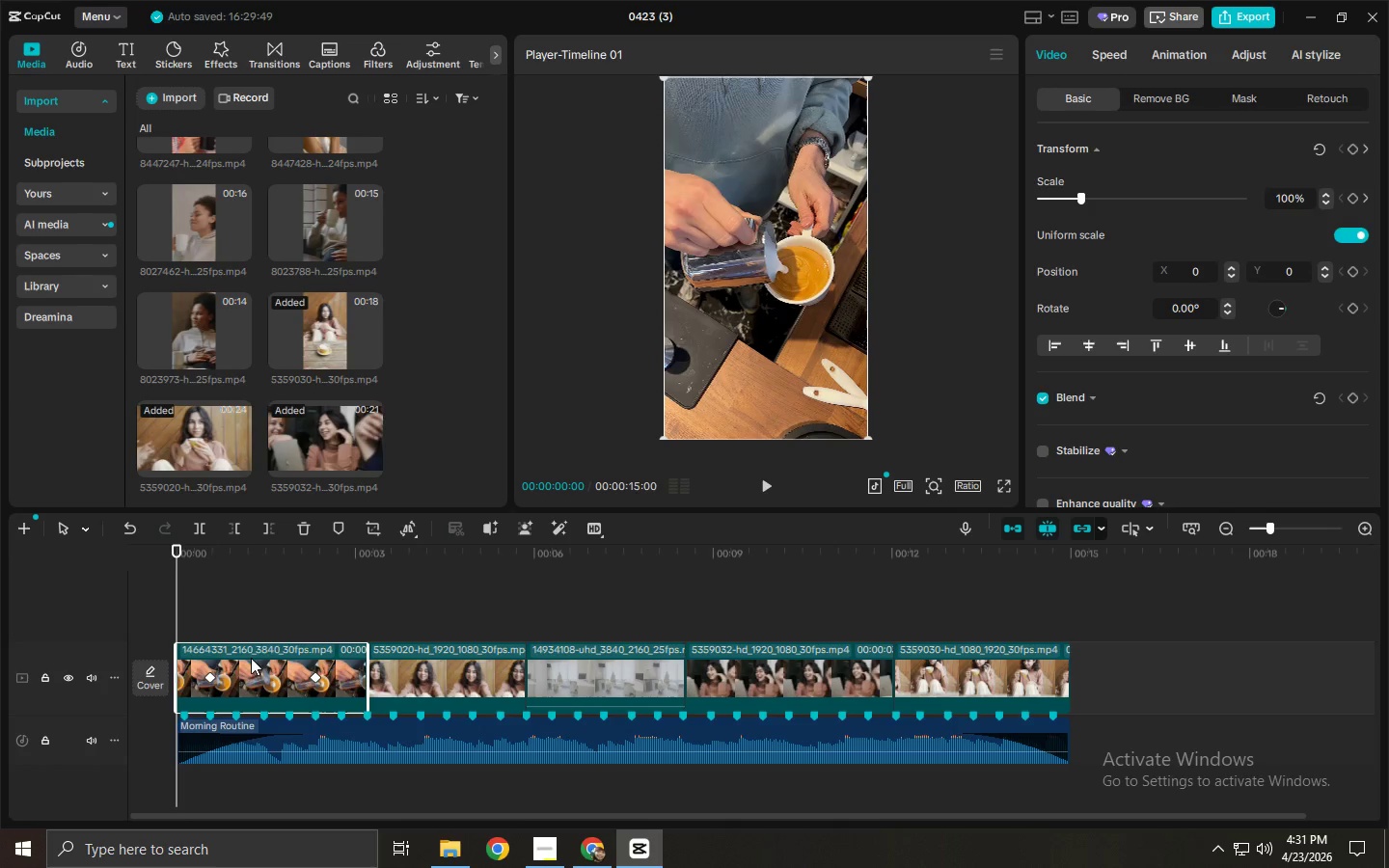 
key(Space)
 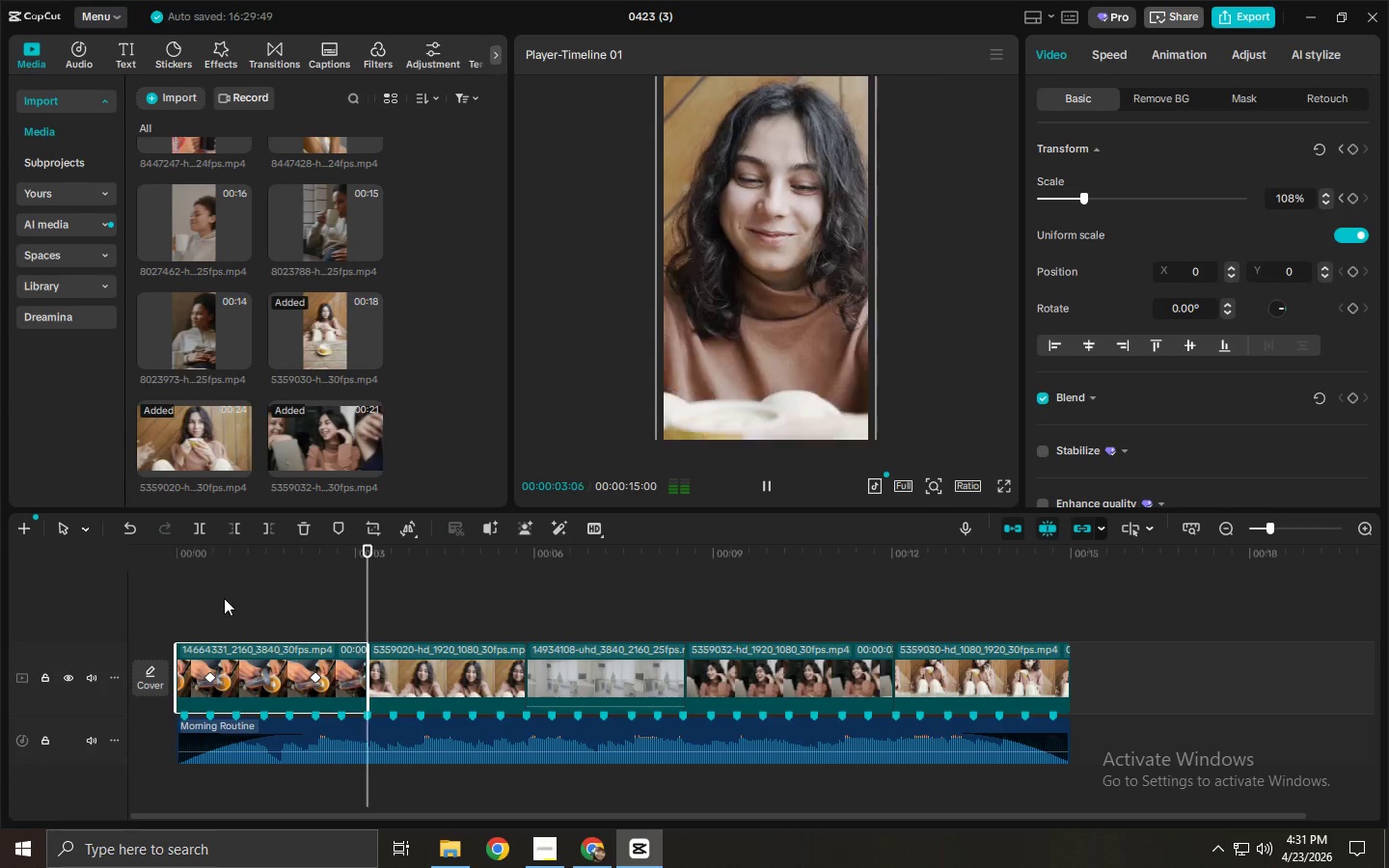 
key(Space)
 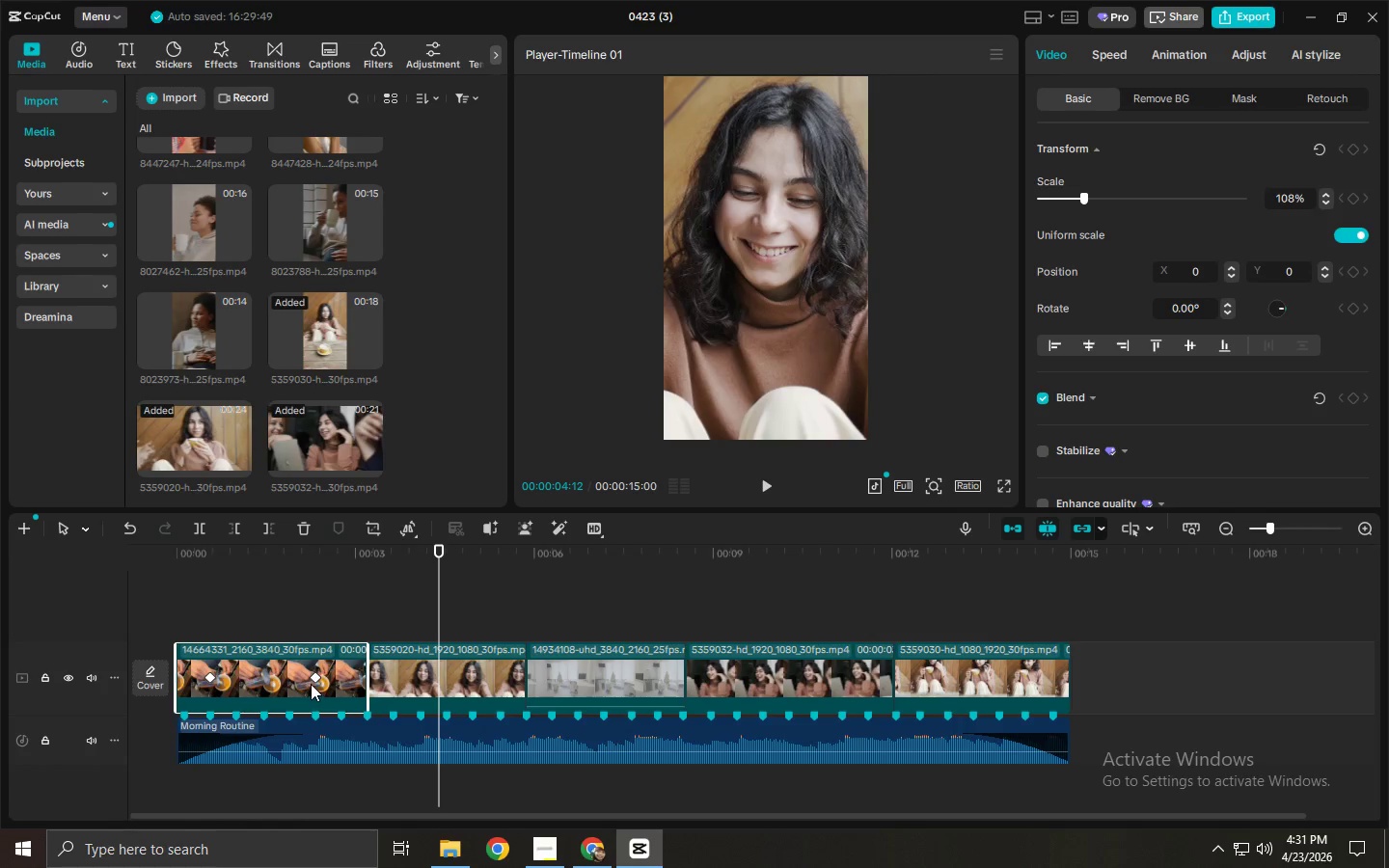 
left_click([314, 678])
 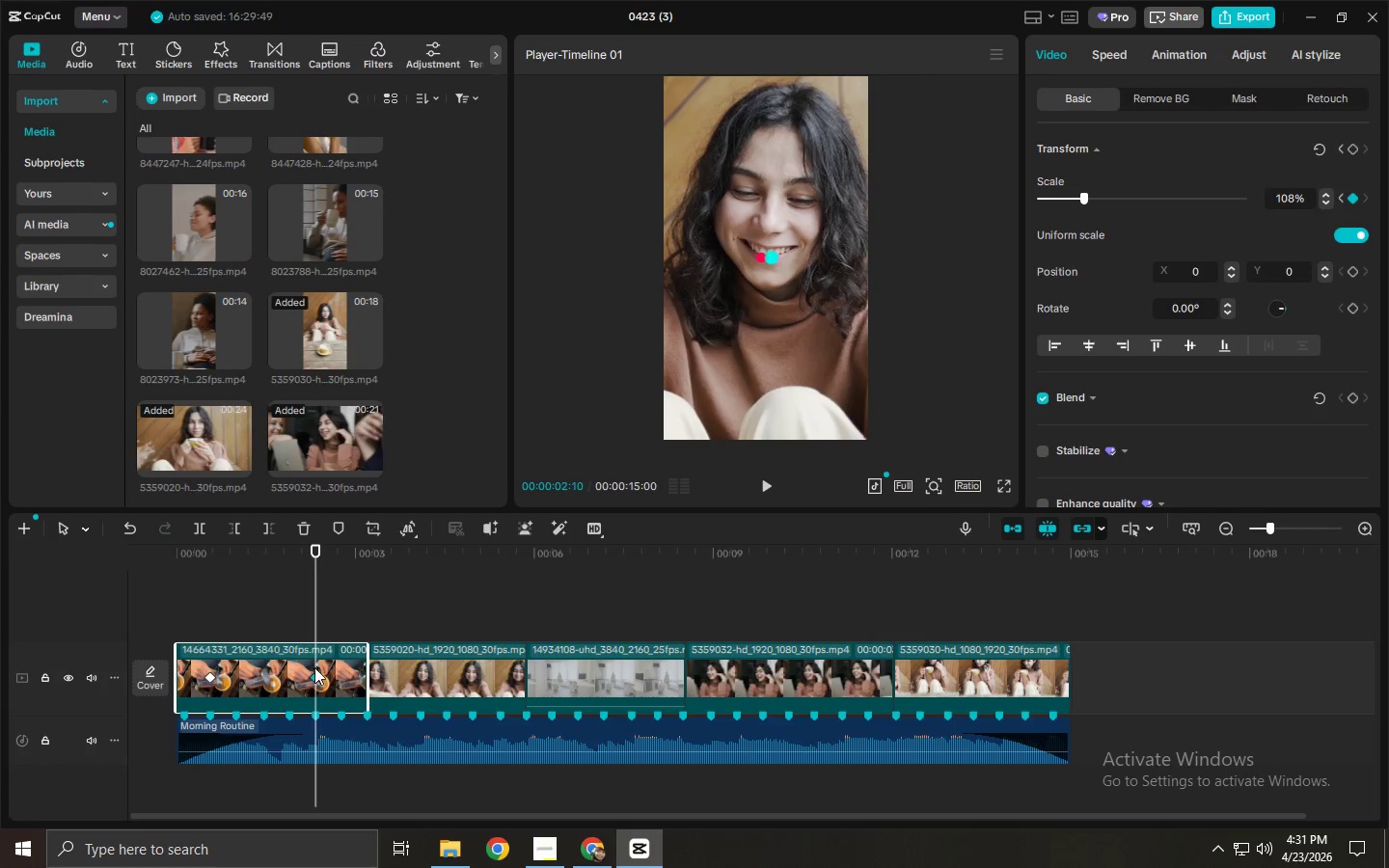 
key(Delete)
 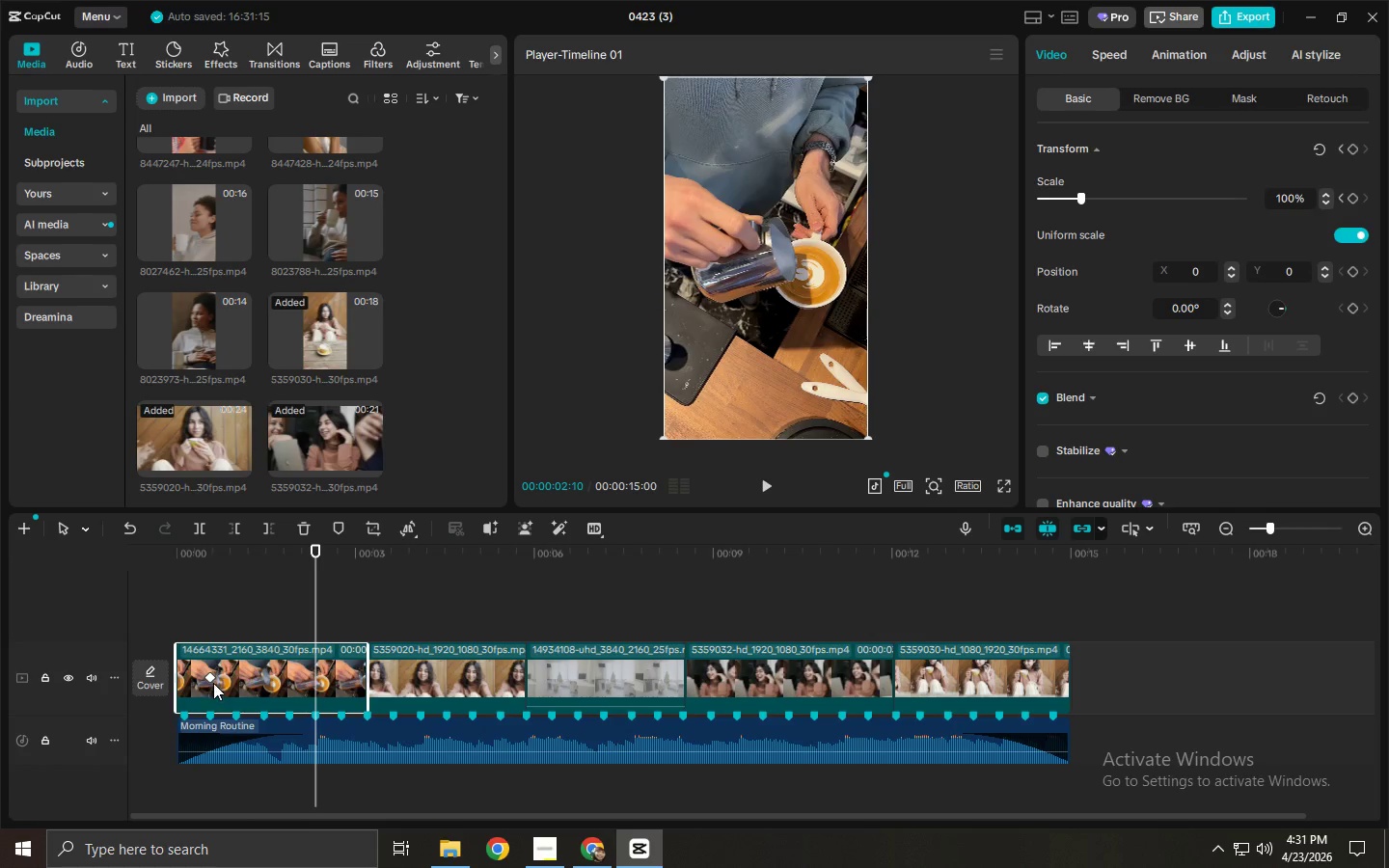 
left_click([209, 679])
 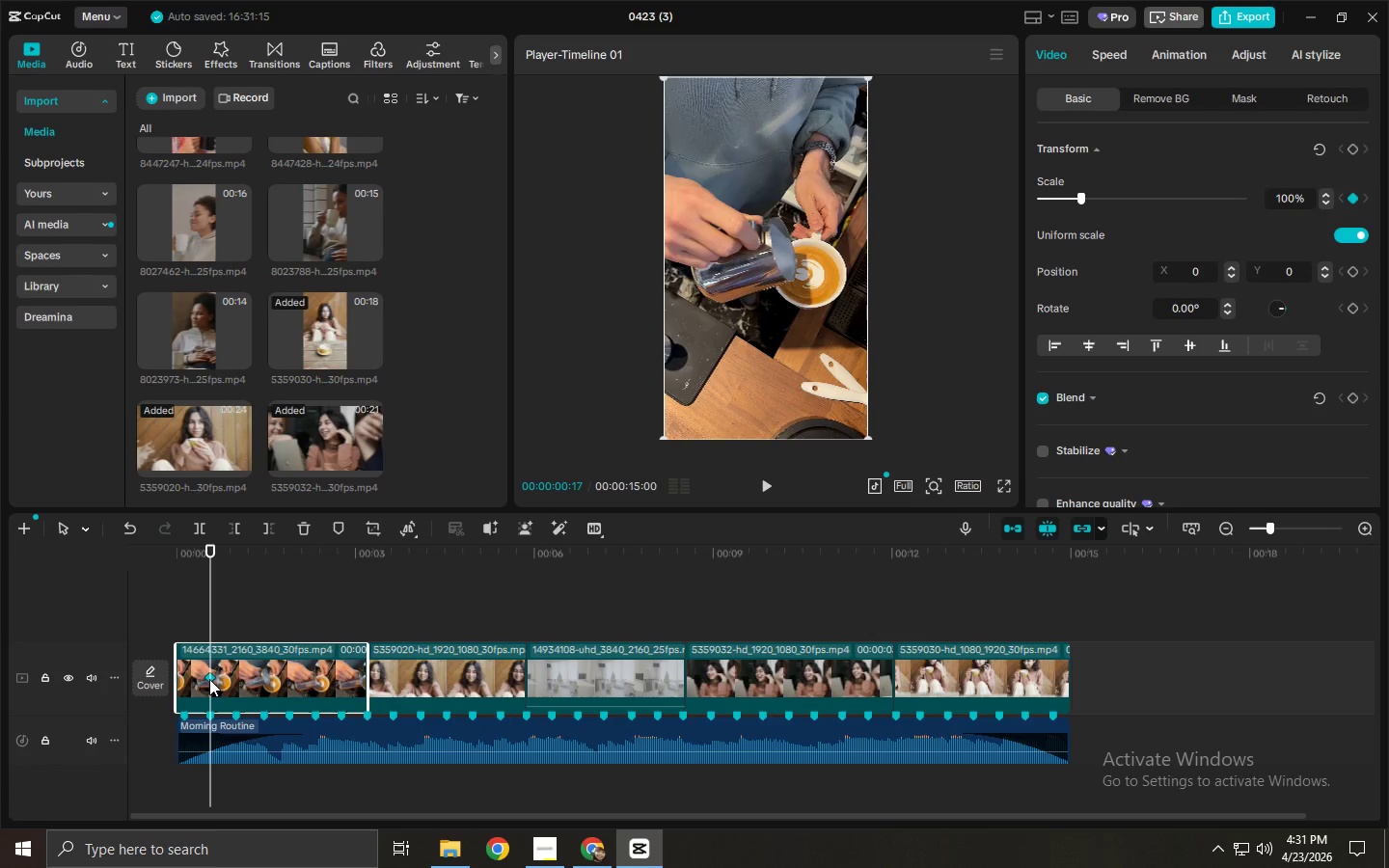 
key(Delete)
 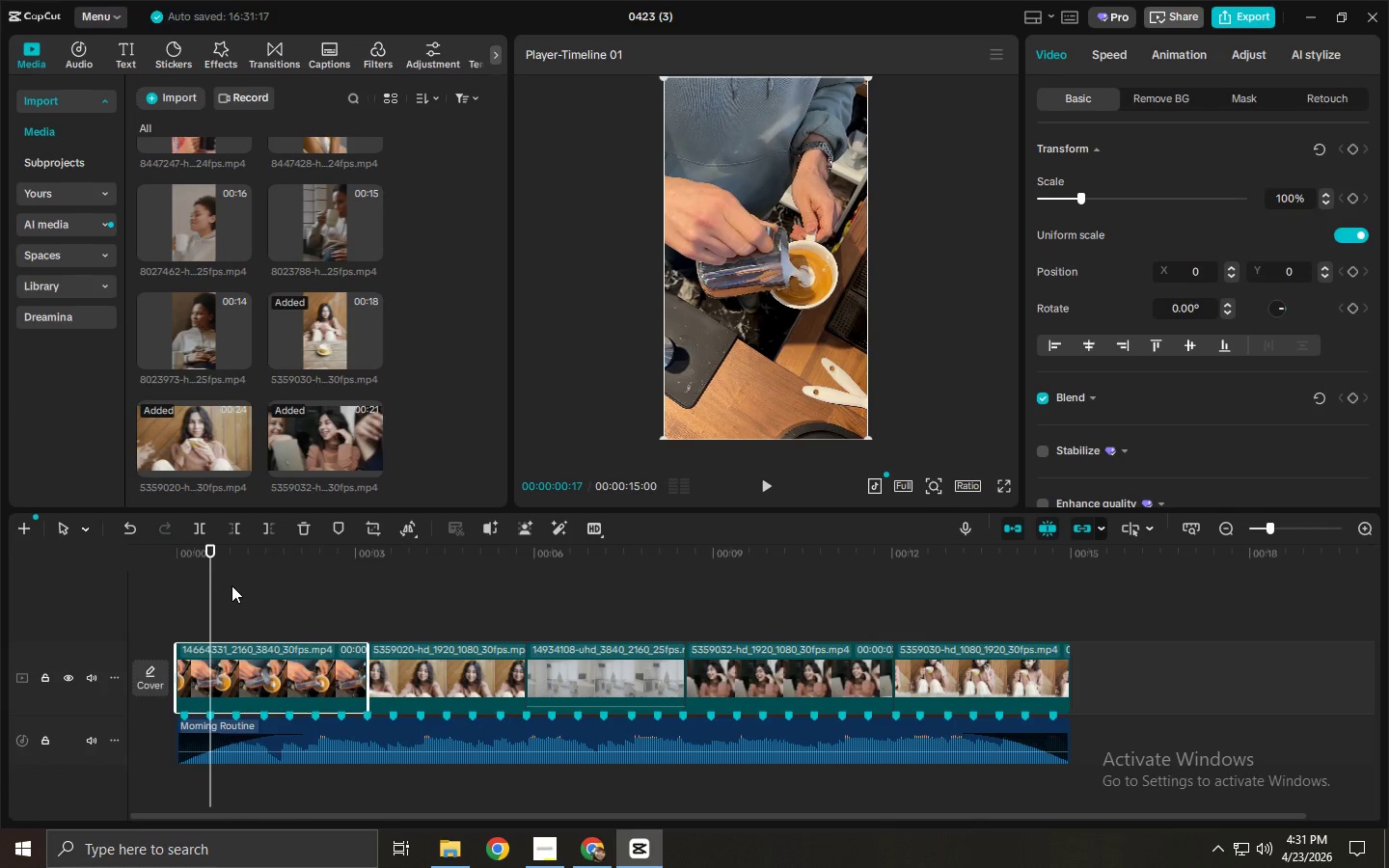 
left_click_drag(start_coordinate=[205, 564], to_coordinate=[235, 564])
 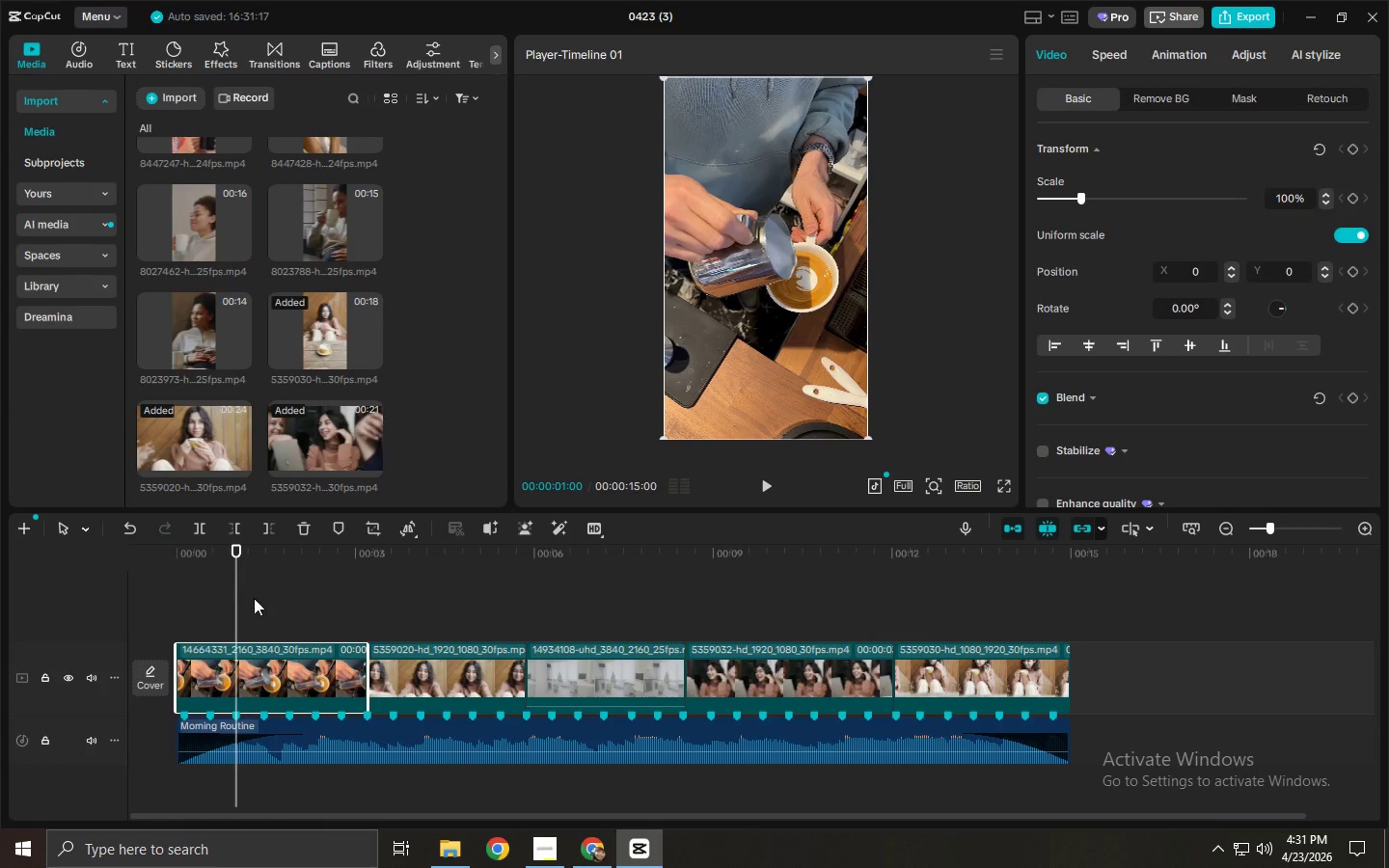 
left_click([254, 658])
 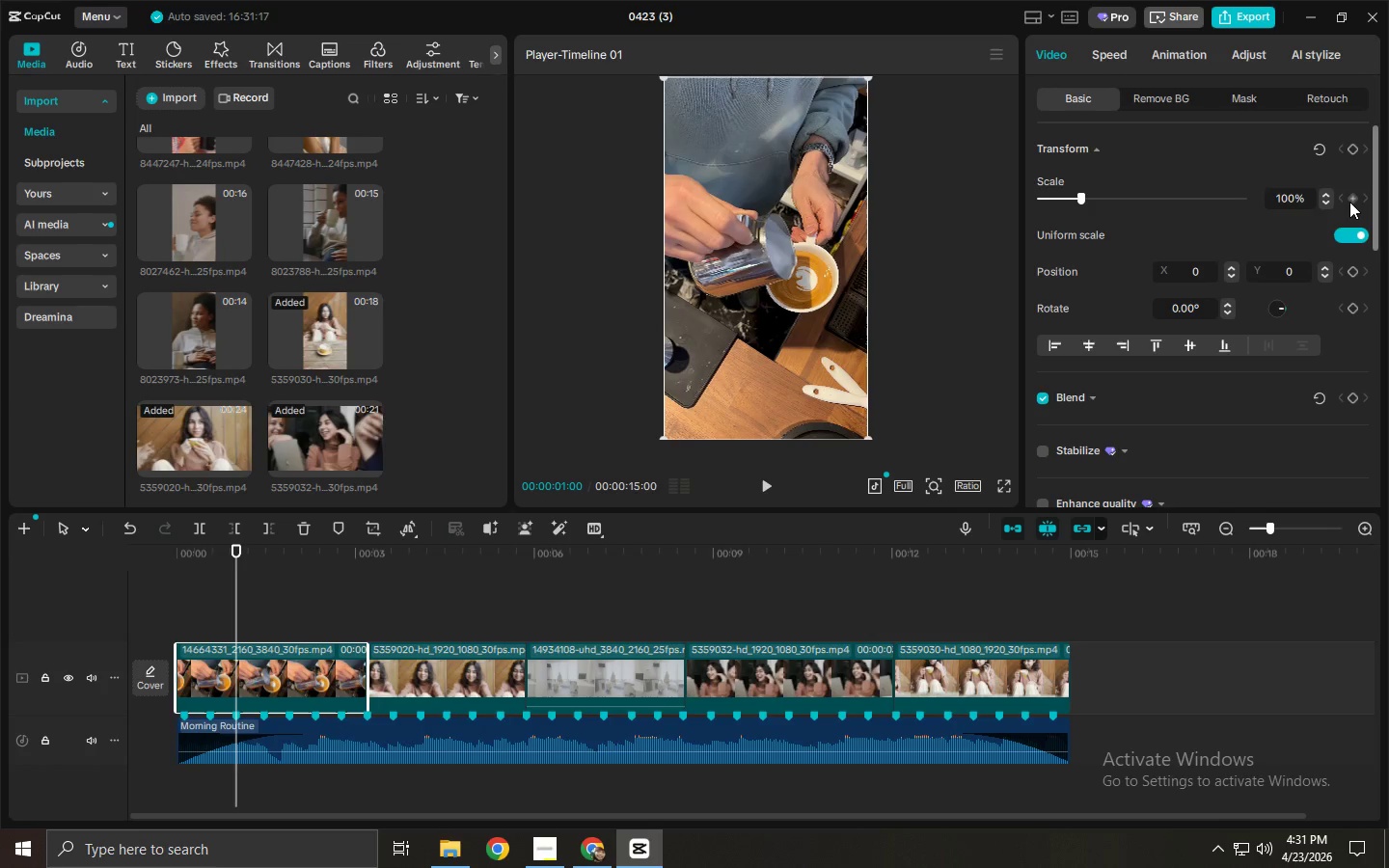 
left_click([1349, 197])
 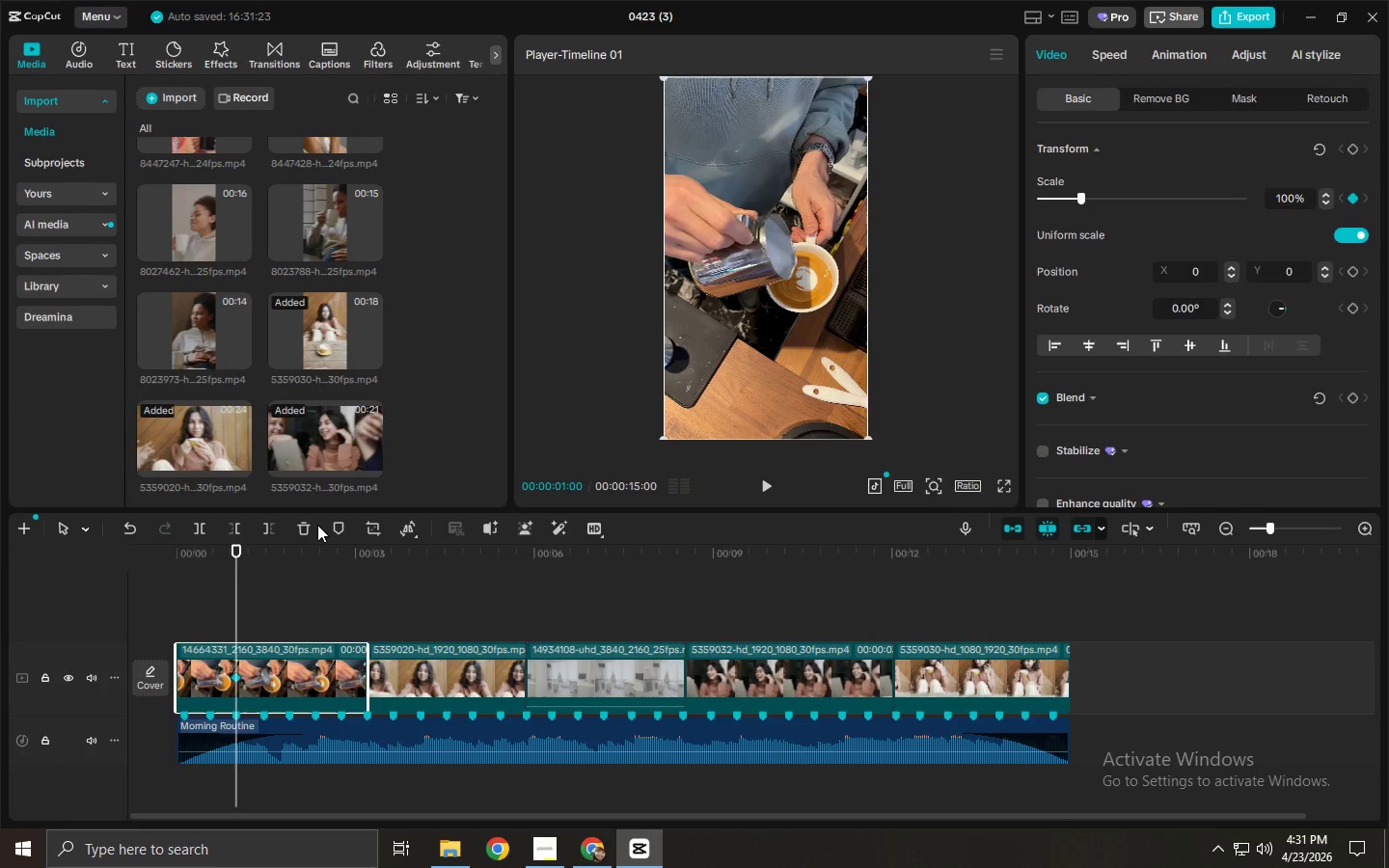 
left_click_drag(start_coordinate=[335, 556], to_coordinate=[345, 562])
 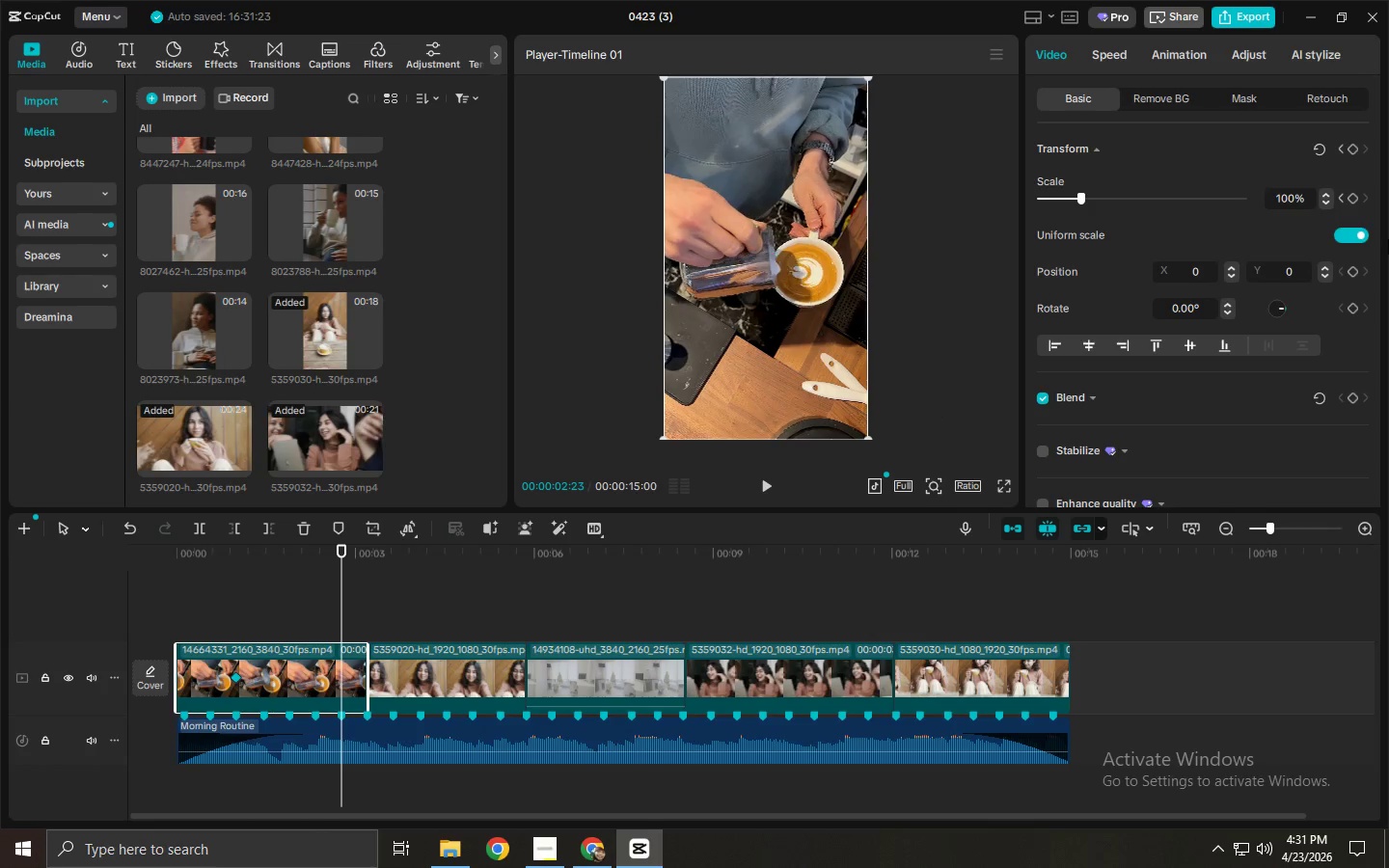 
left_click([1349, 198])
 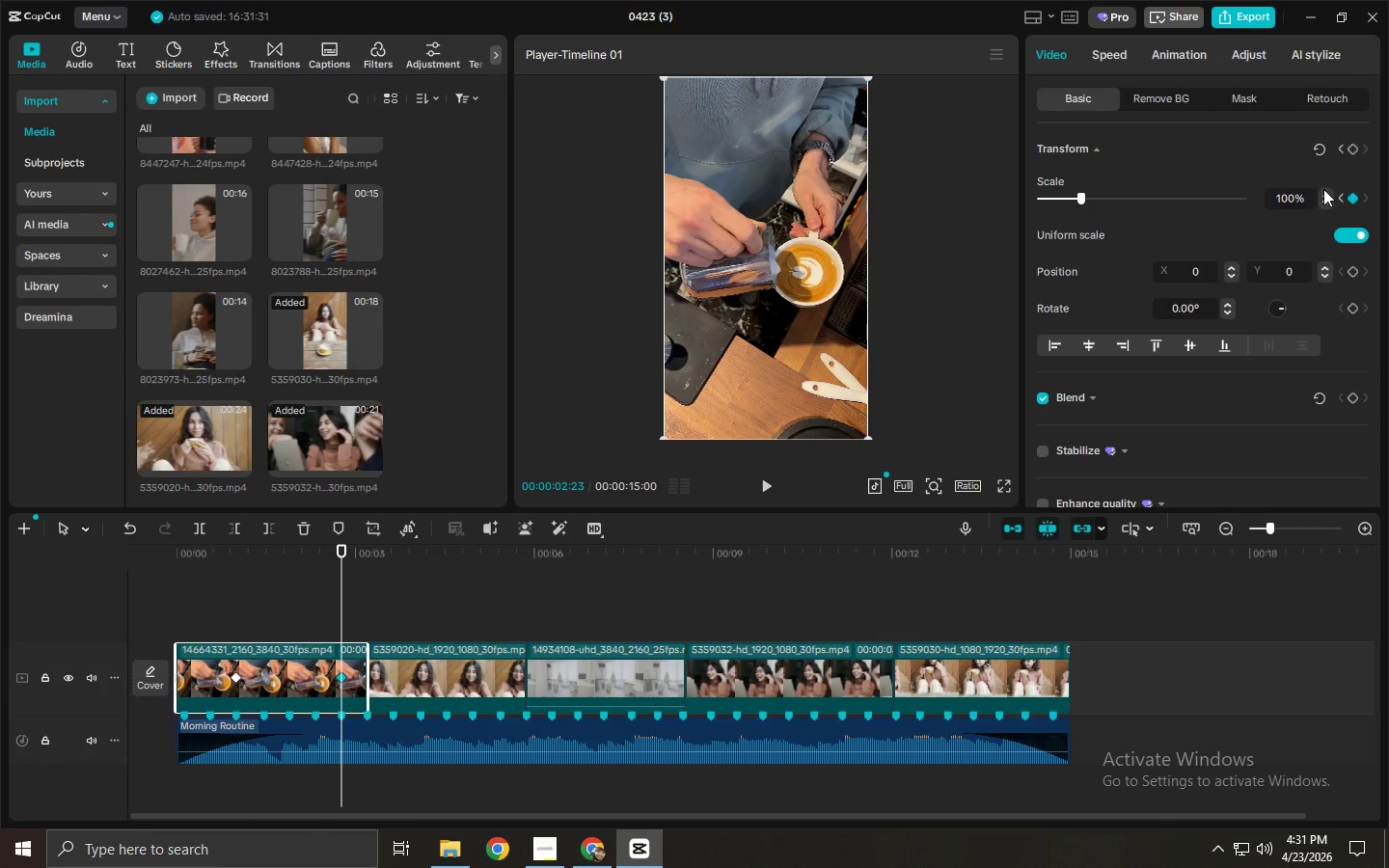 
left_click([1323, 189])
 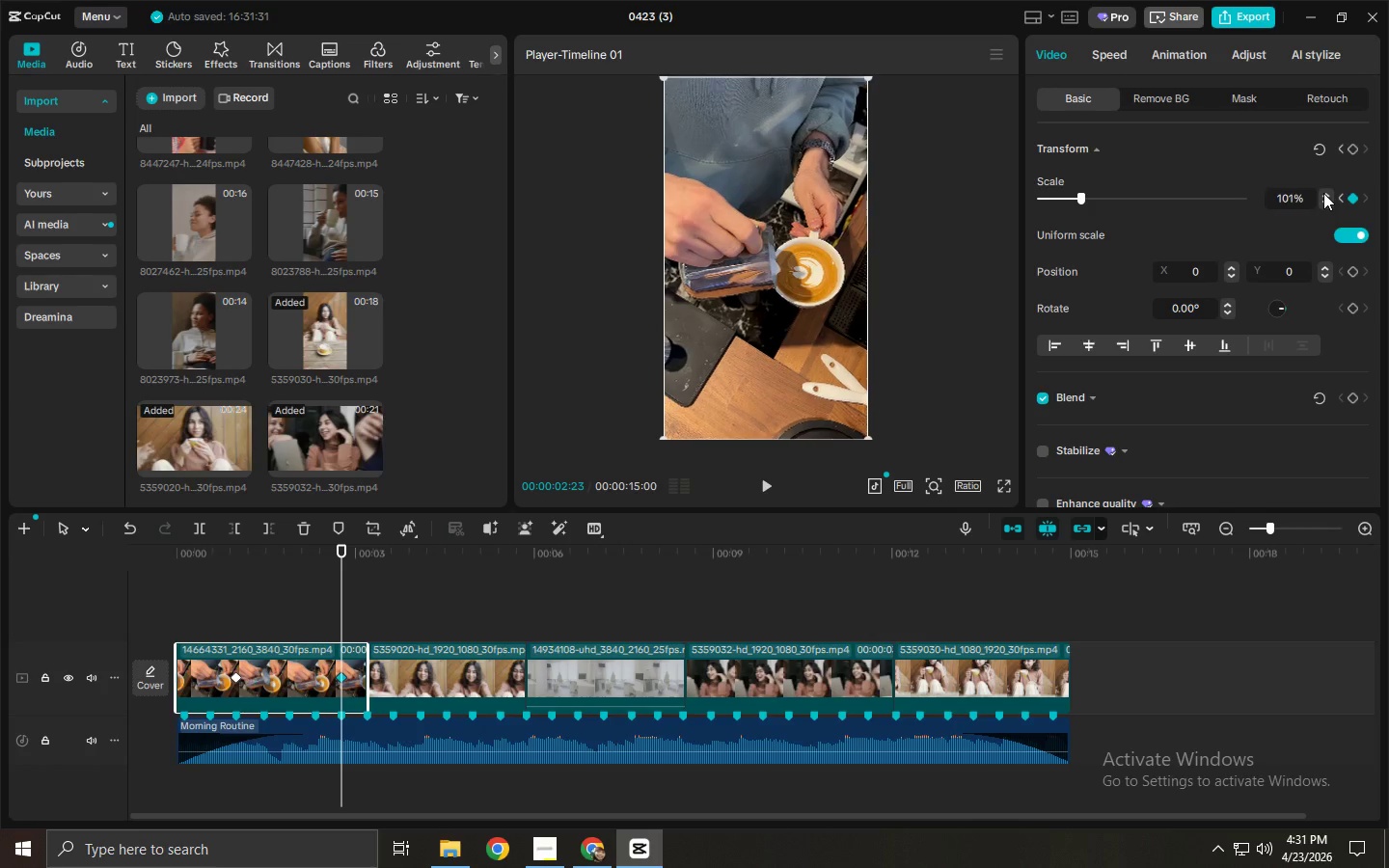 
double_click([1323, 193])
 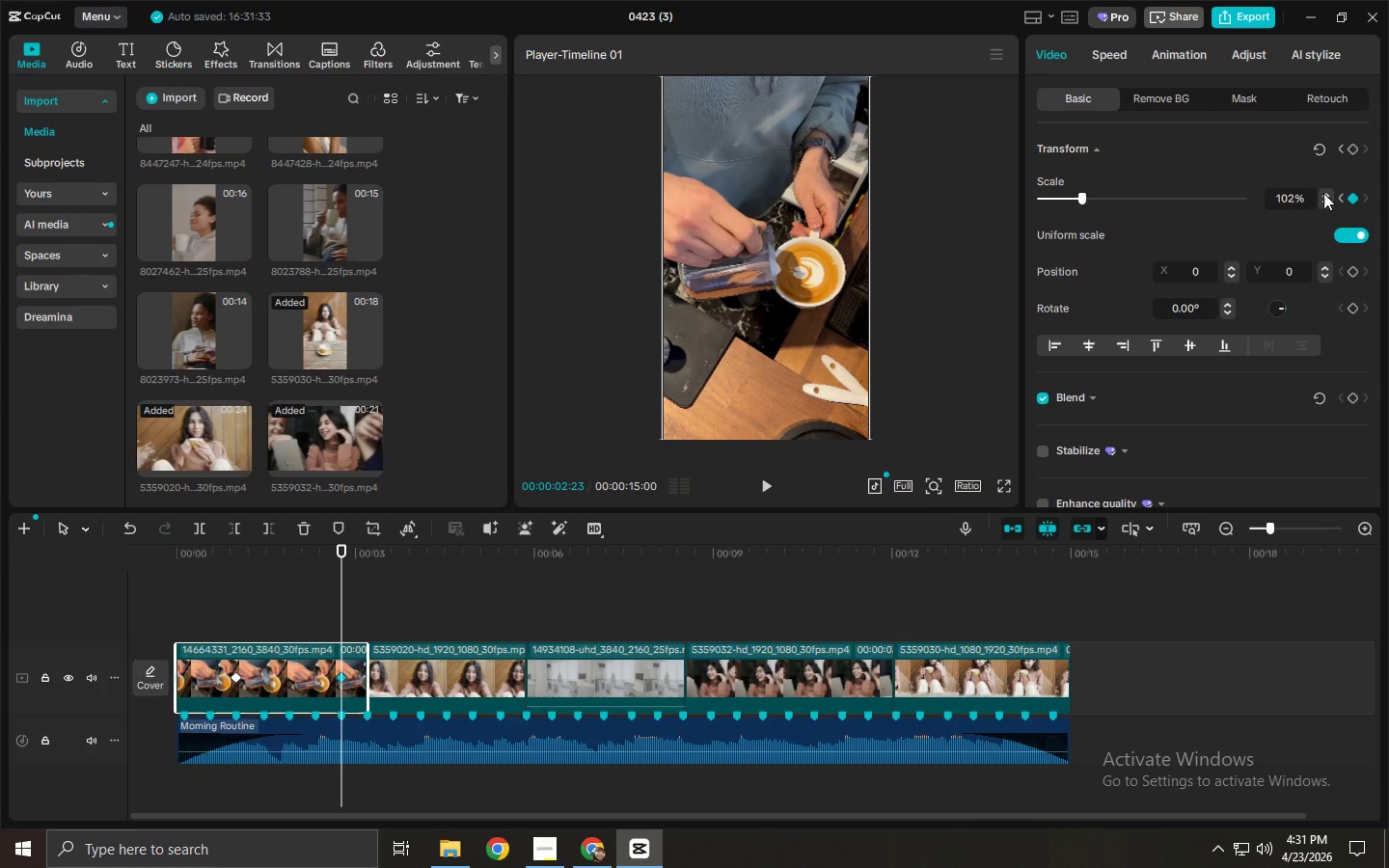 
triple_click([1323, 193])
 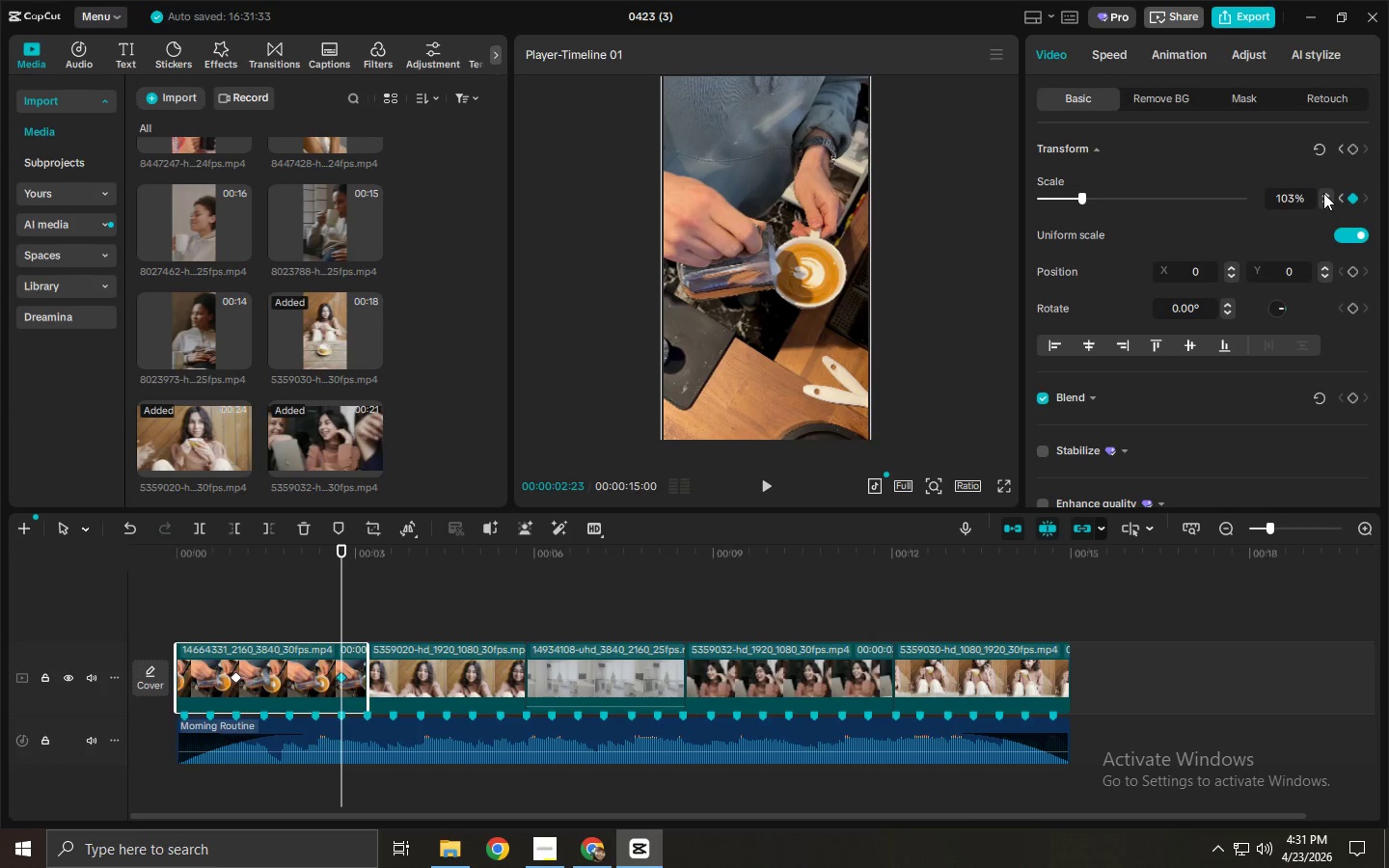 
triple_click([1323, 193])
 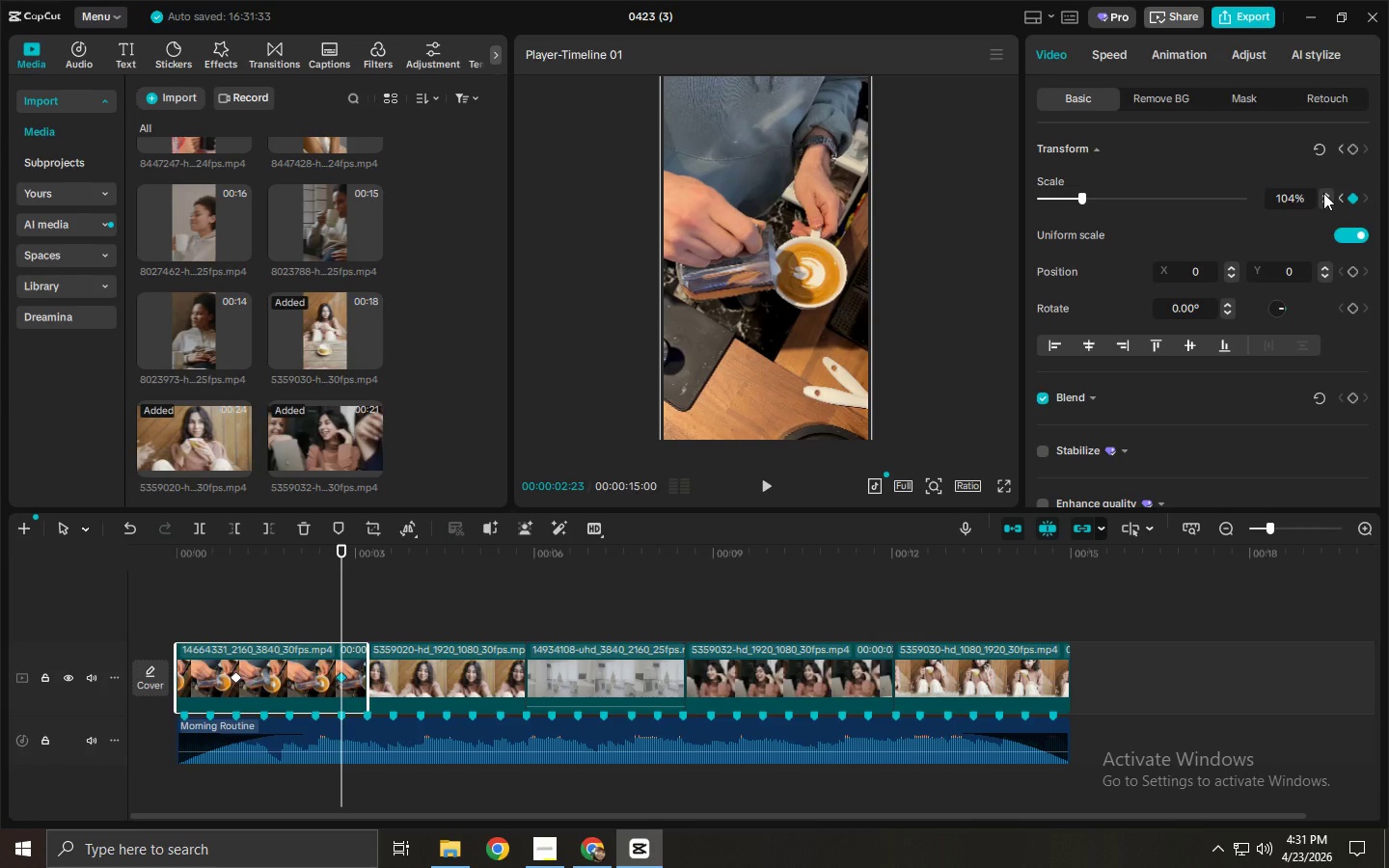 
triple_click([1323, 193])
 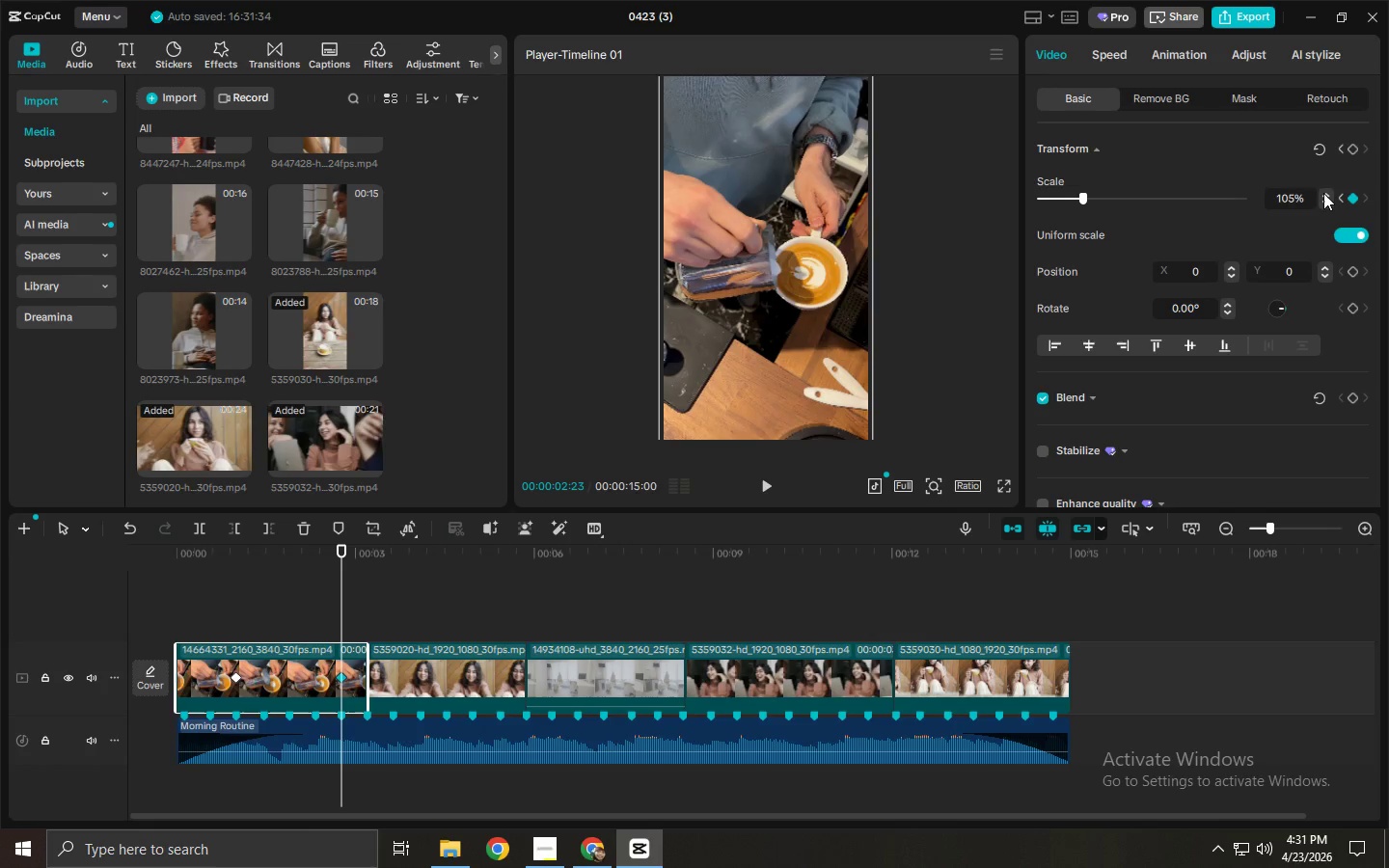 
triple_click([1323, 193])
 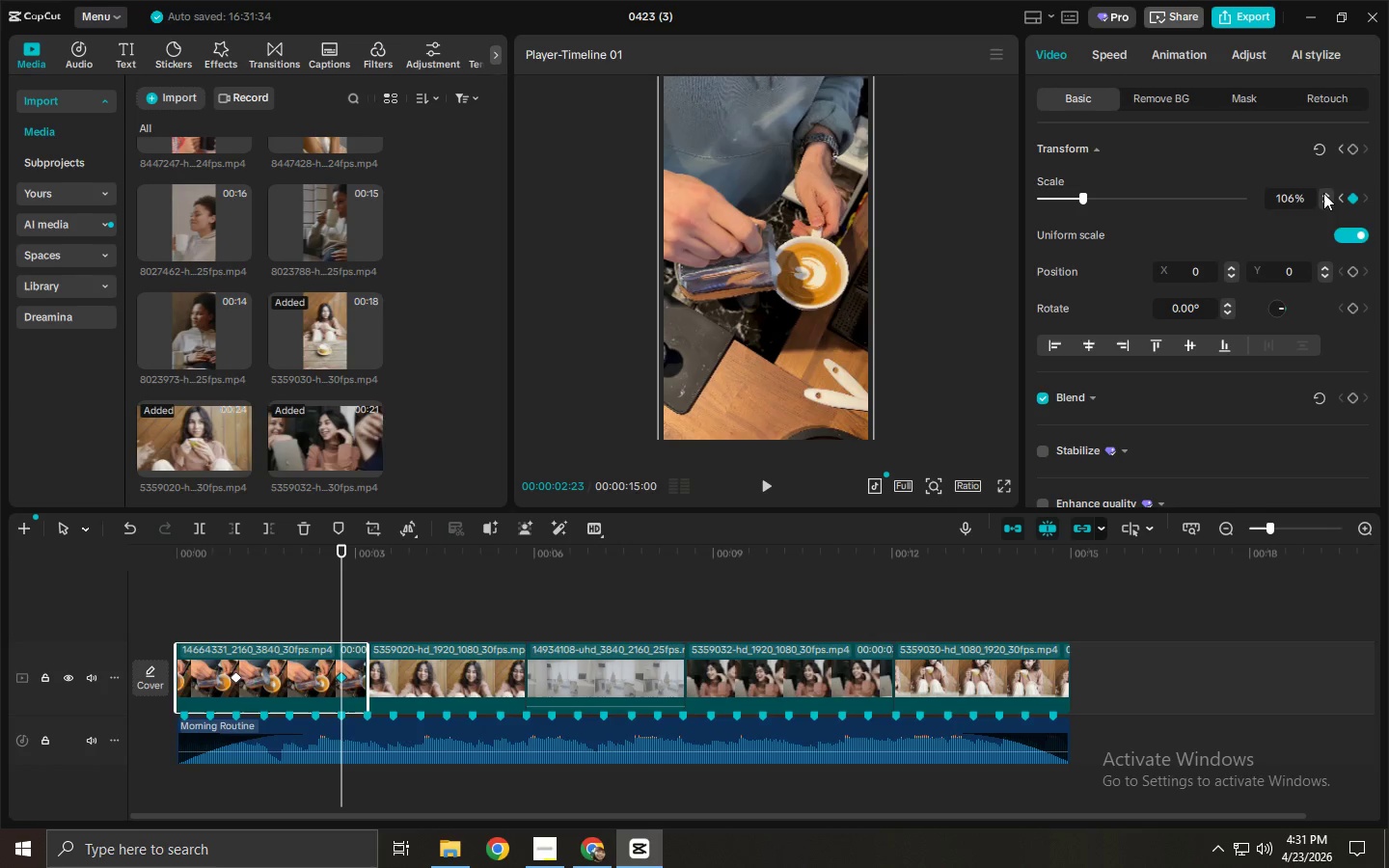 
triple_click([1323, 193])
 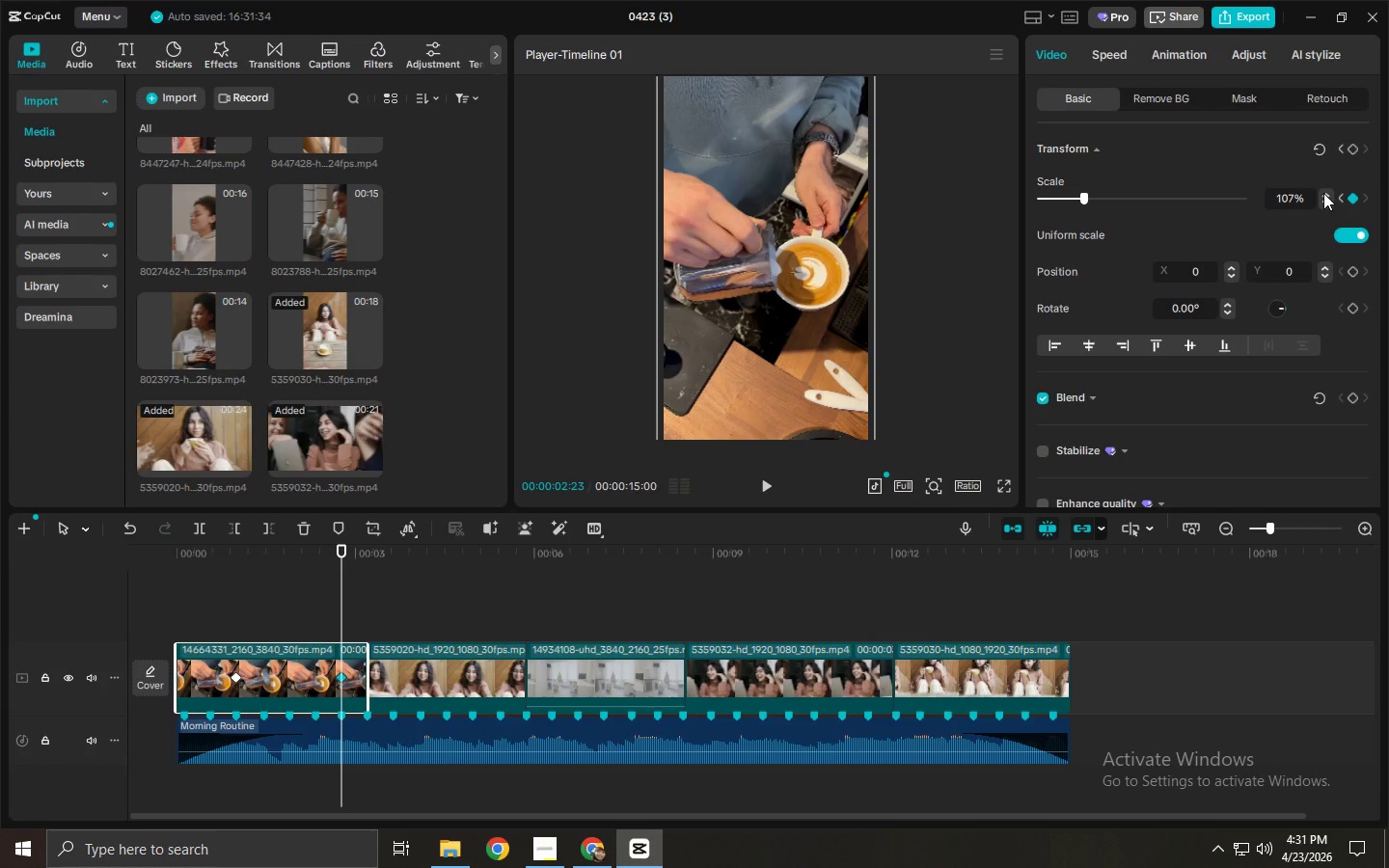 
left_click([1323, 193])
 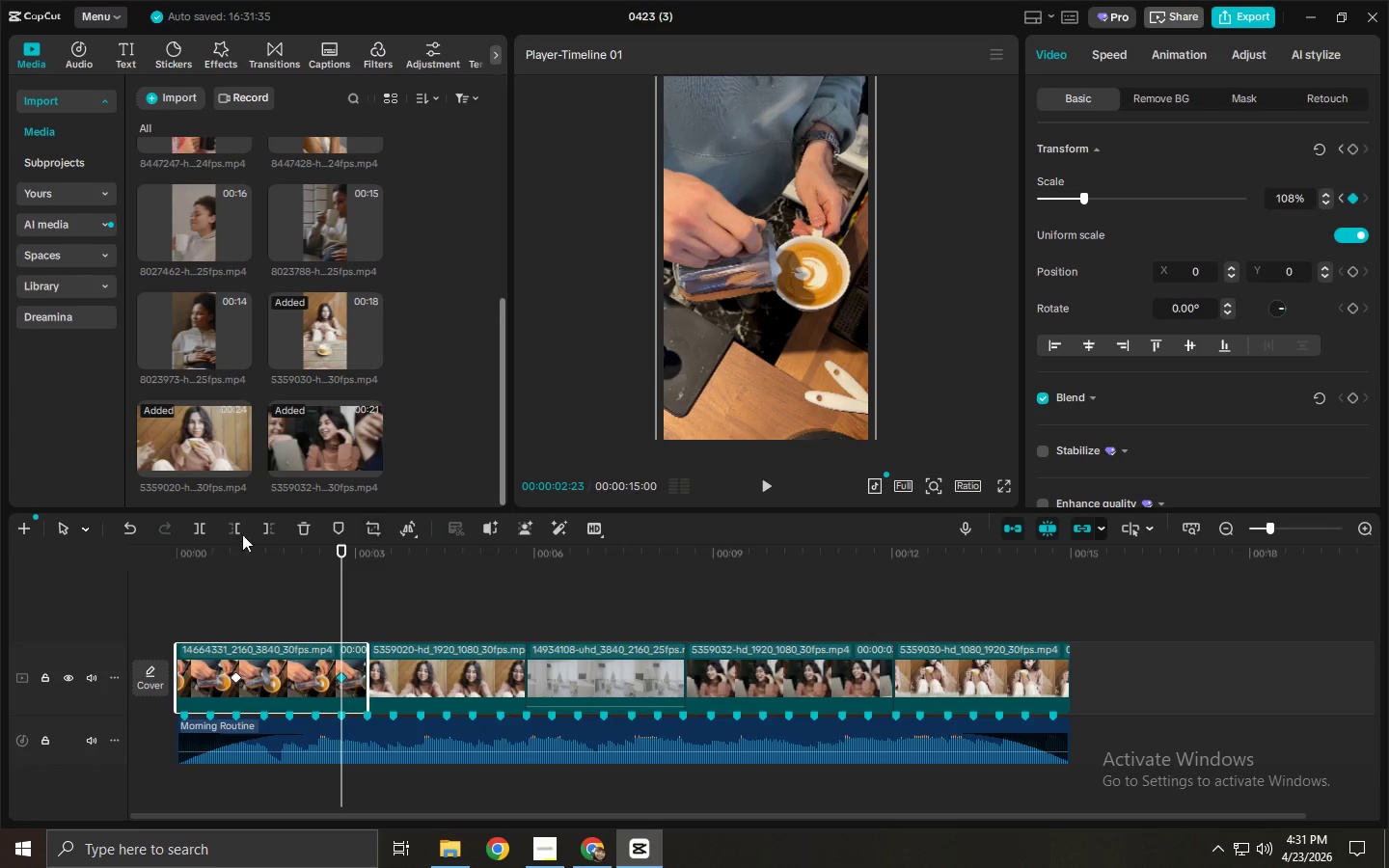 
left_click_drag(start_coordinate=[233, 544], to_coordinate=[150, 553])
 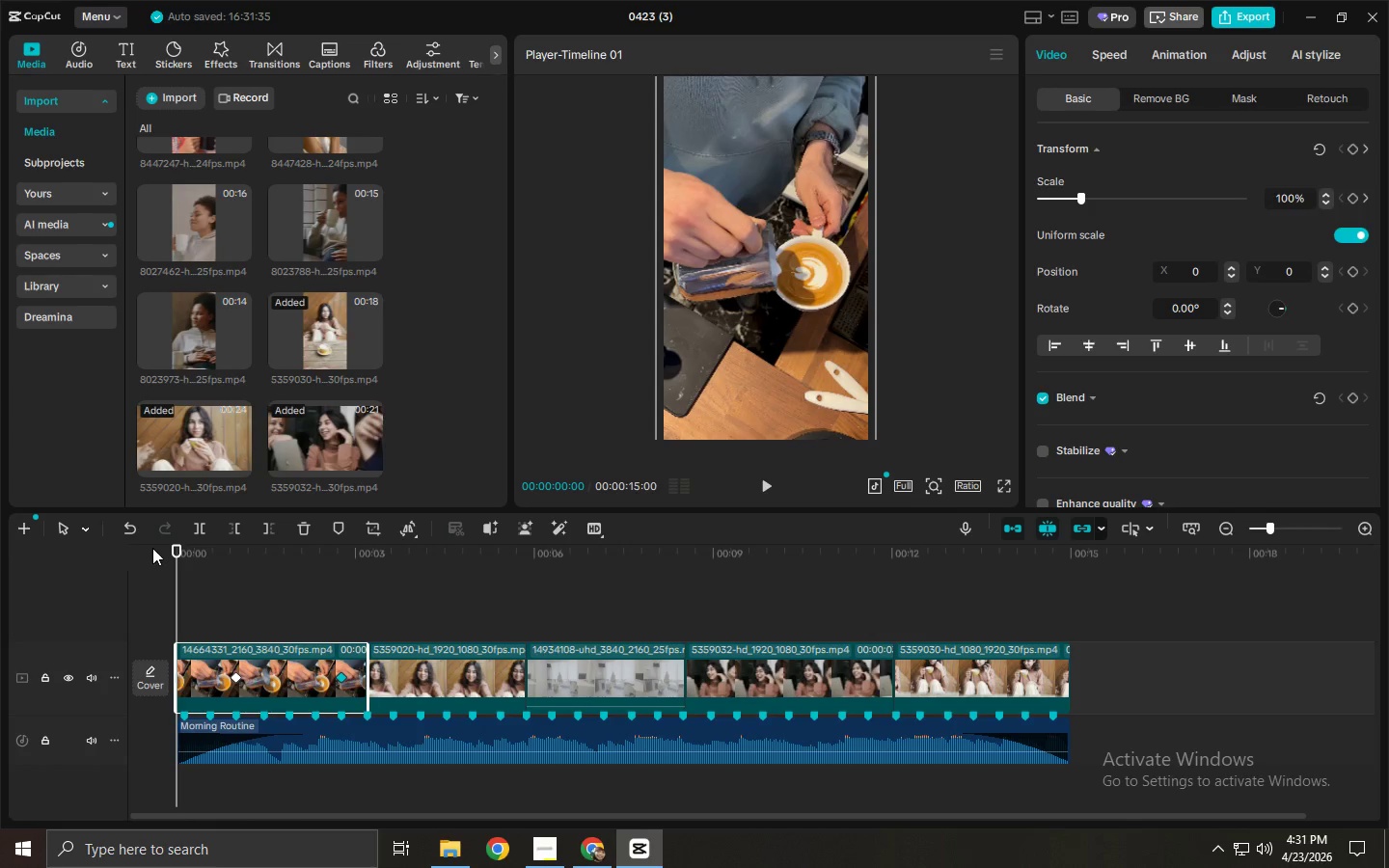 
key(Space)
 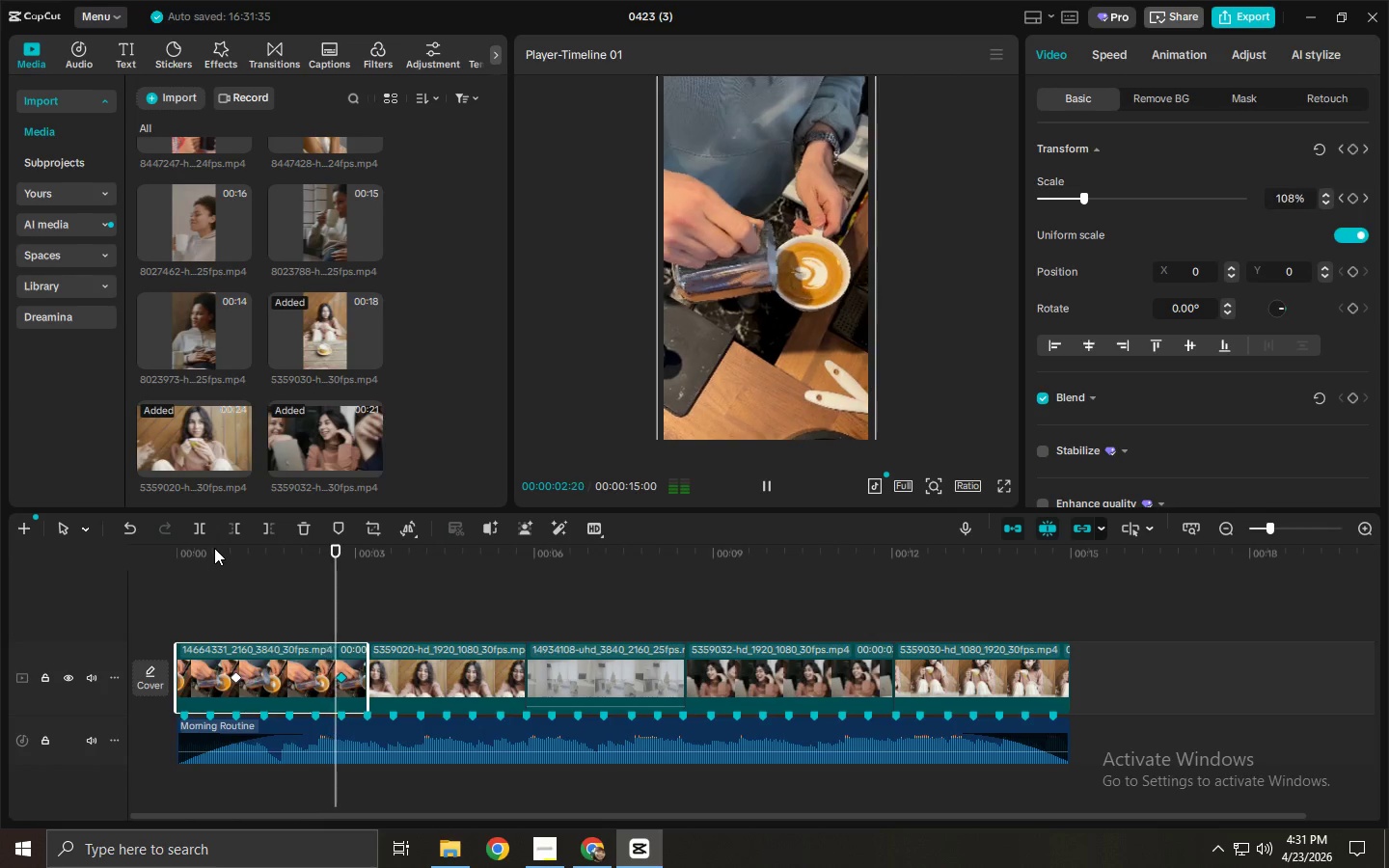 
key(Space)
 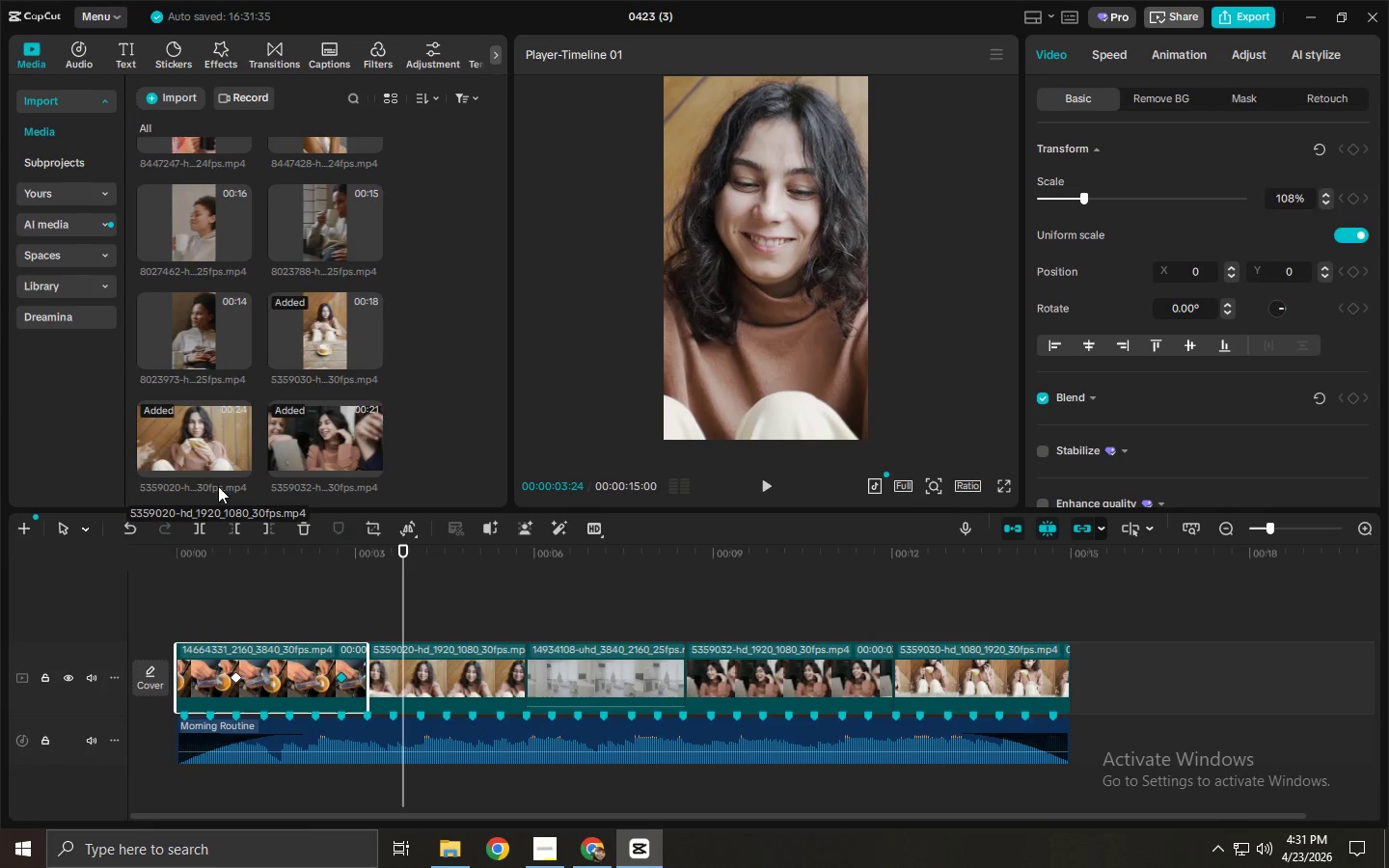 
wait(9.66)
 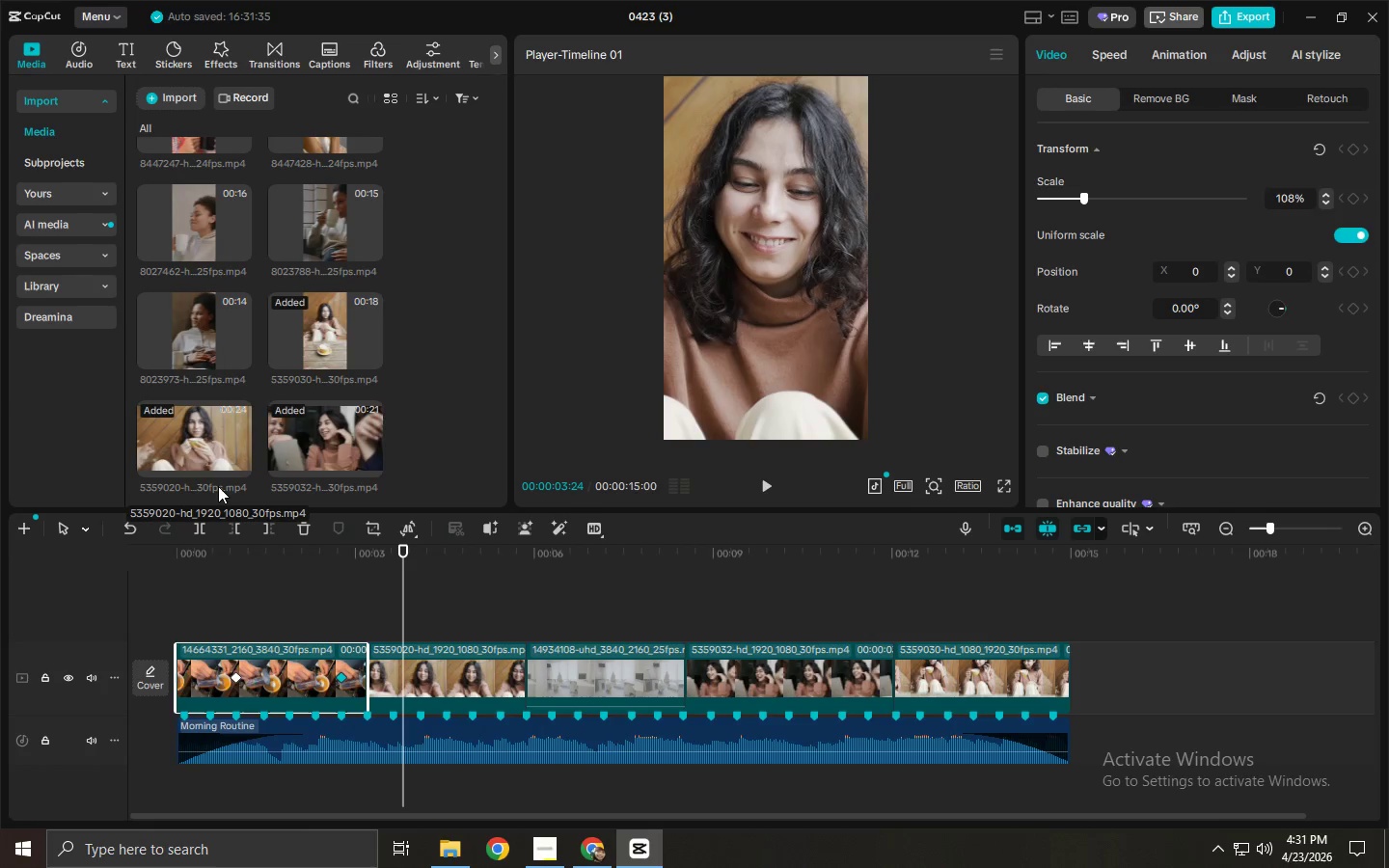 
left_click([361, 54])
 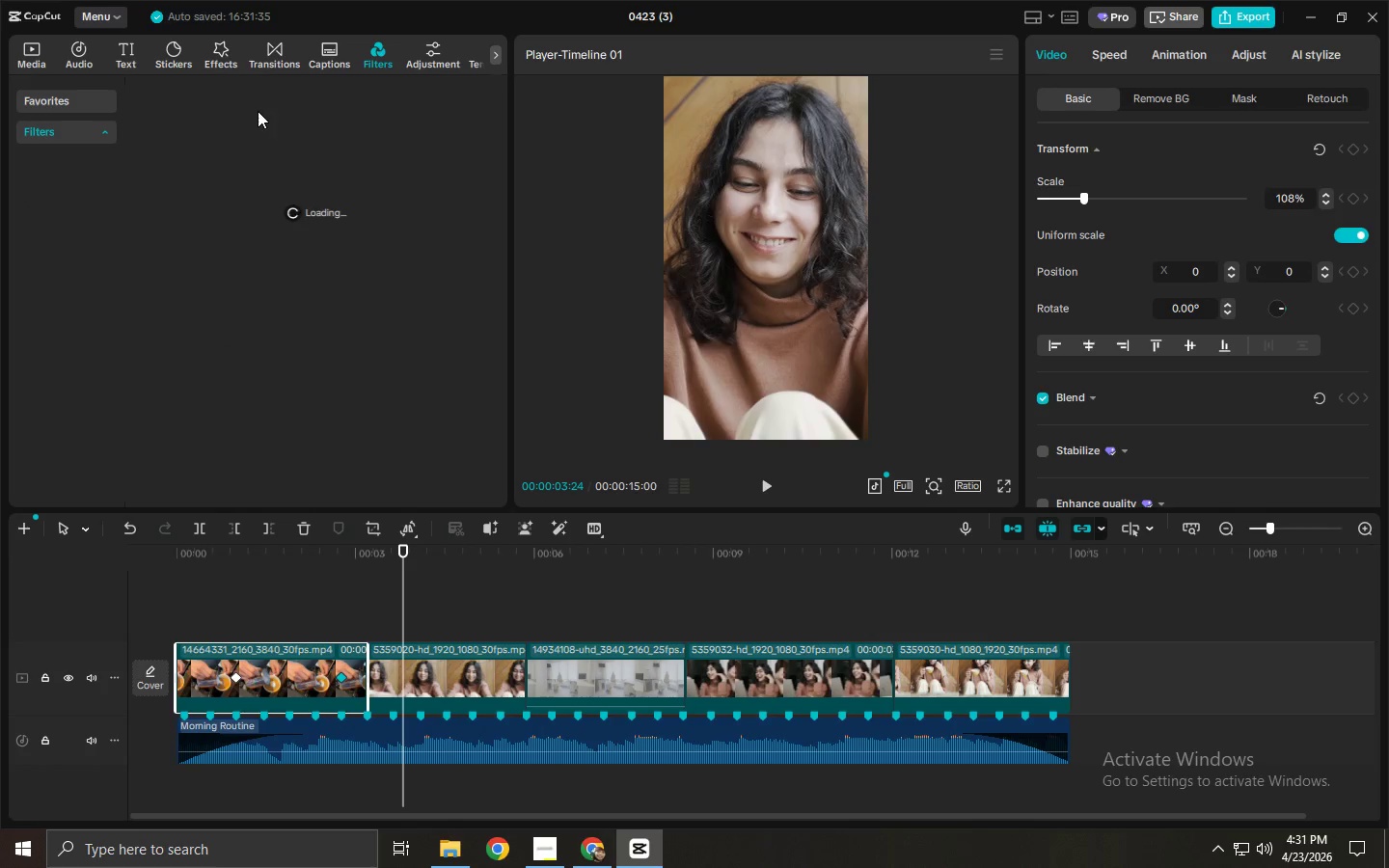 
left_click([250, 104])
 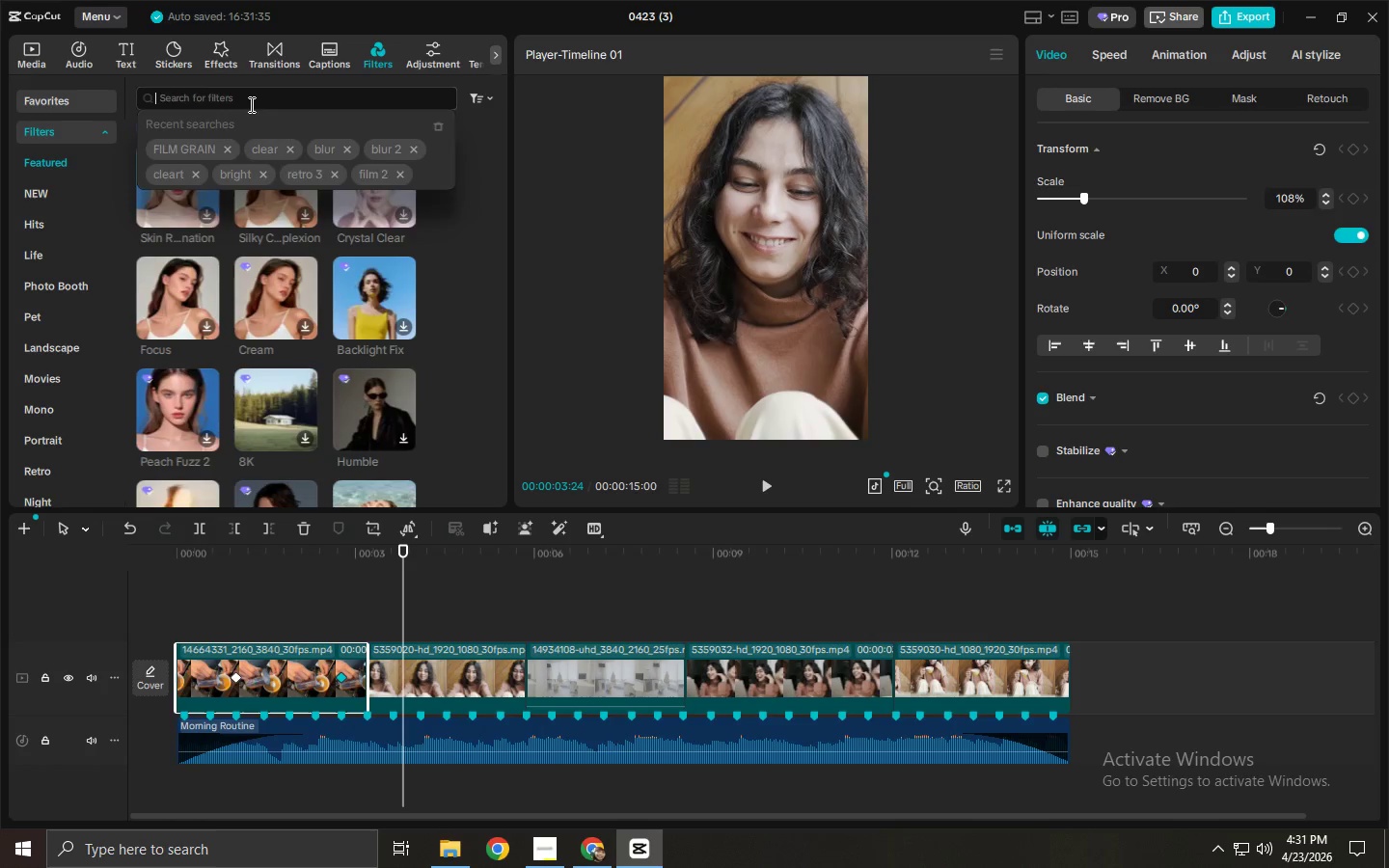 
type(stain)
 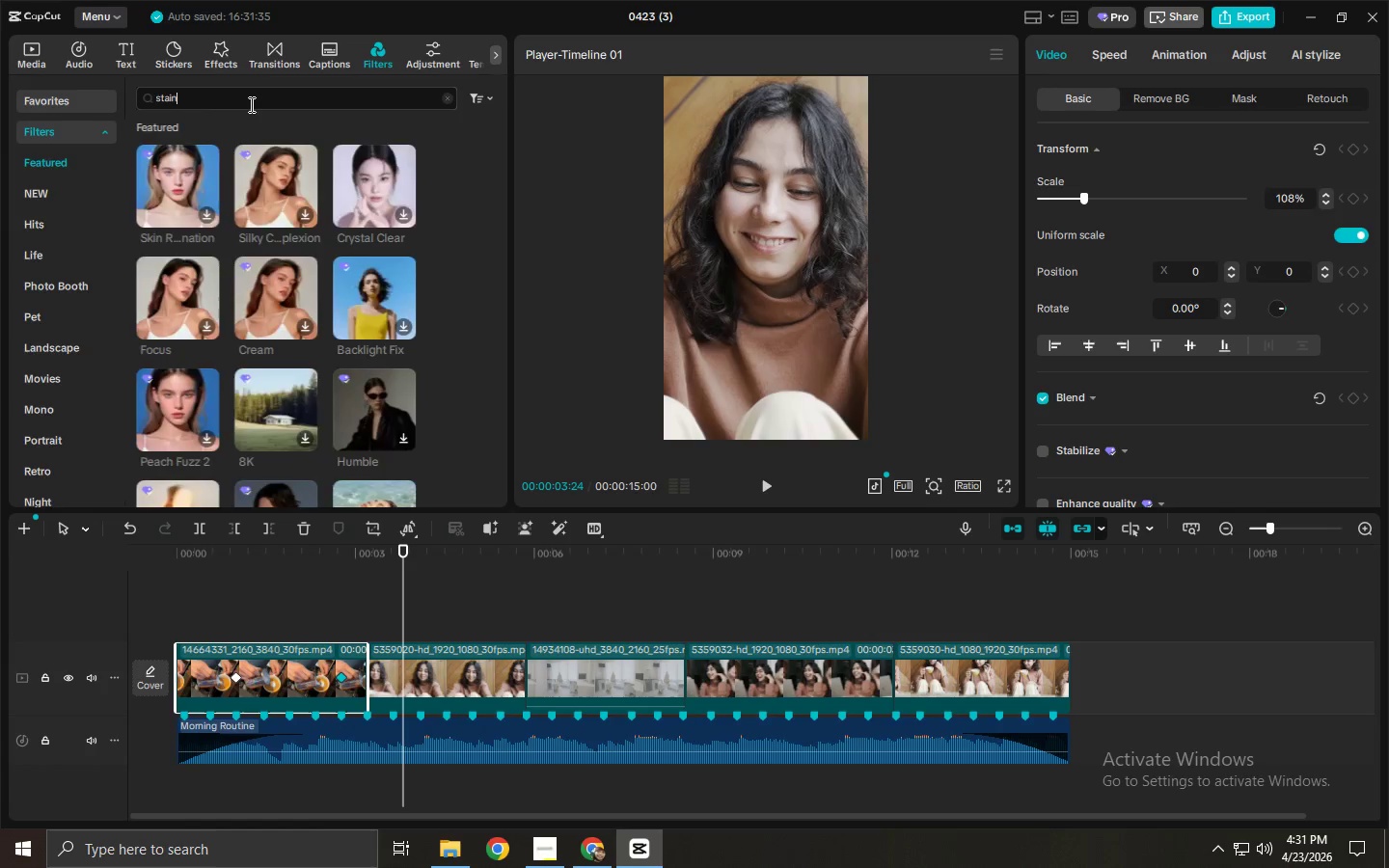 
key(Enter)
 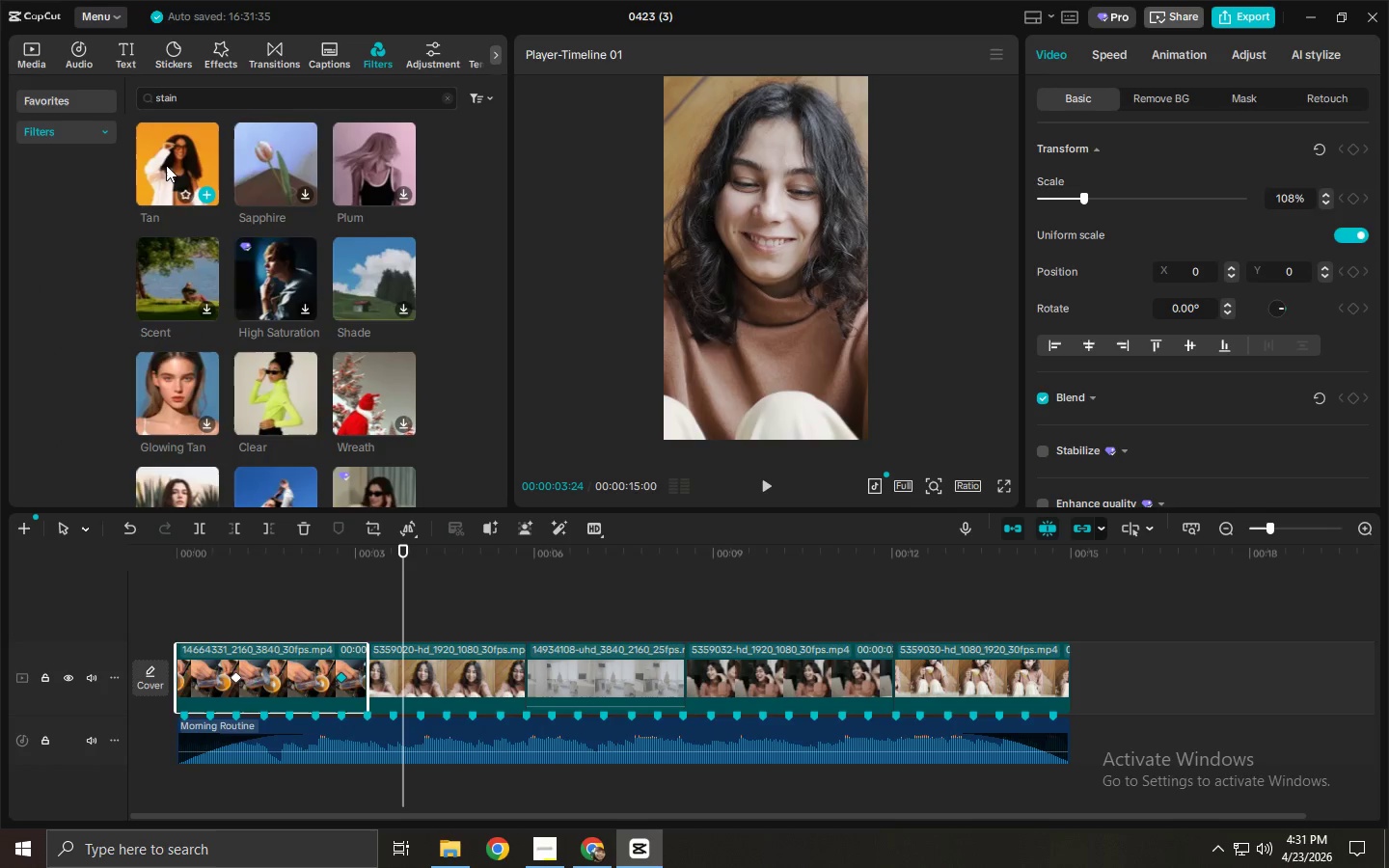 
left_click_drag(start_coordinate=[234, 87], to_coordinate=[140, 94])
 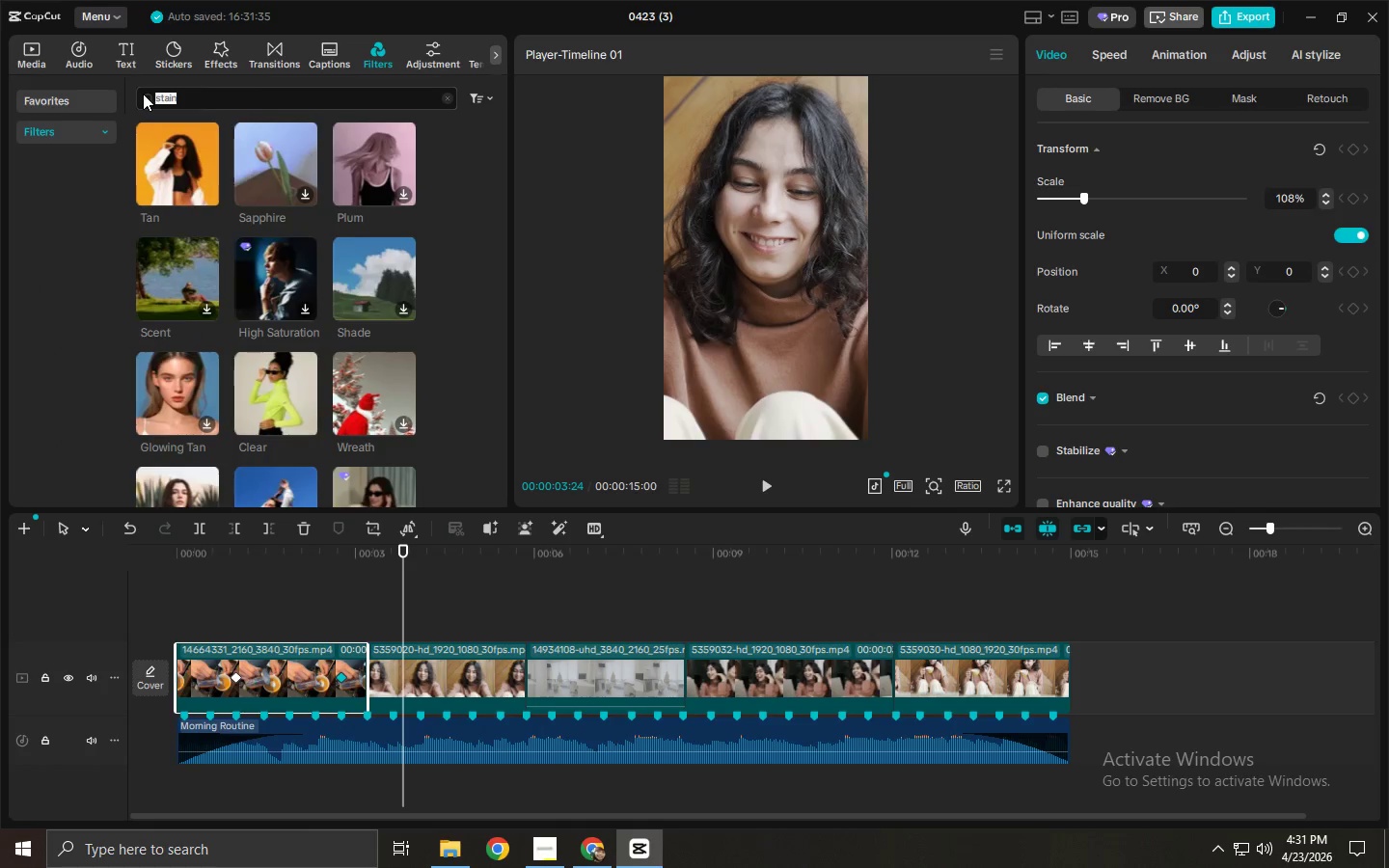 
type(light warm tint)
 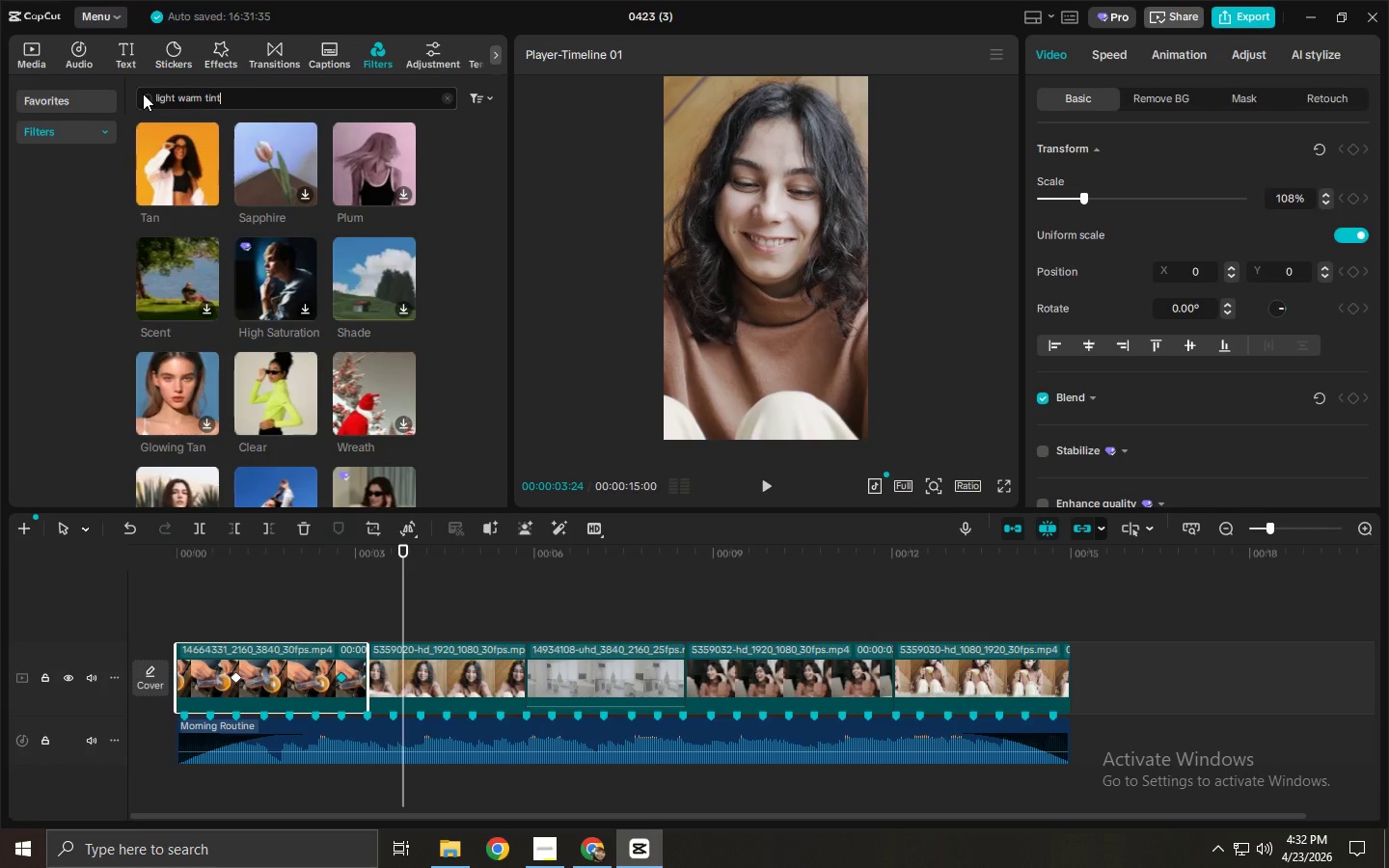 
key(Enter)
 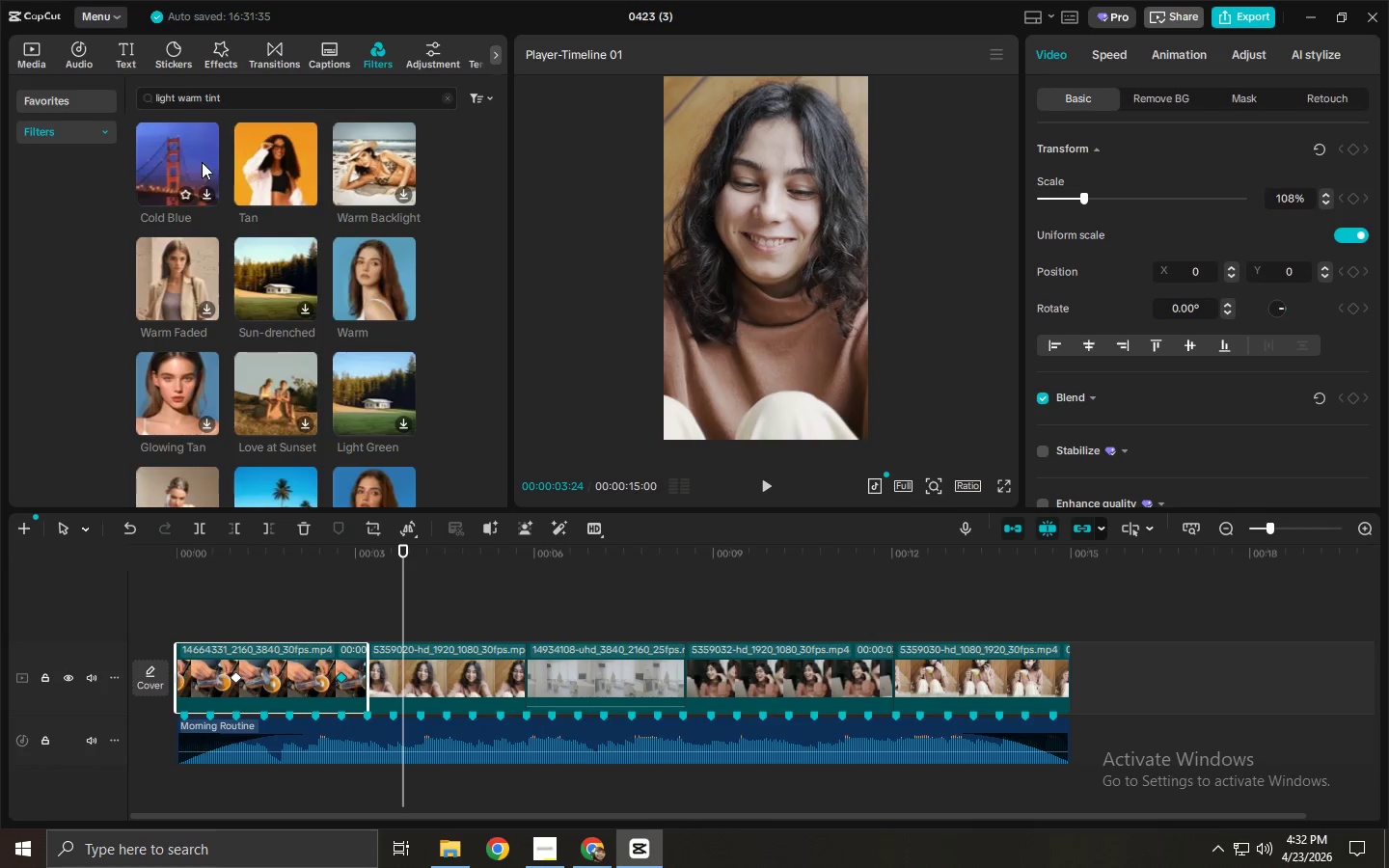 
left_click_drag(start_coordinate=[324, 557], to_coordinate=[208, 570])
 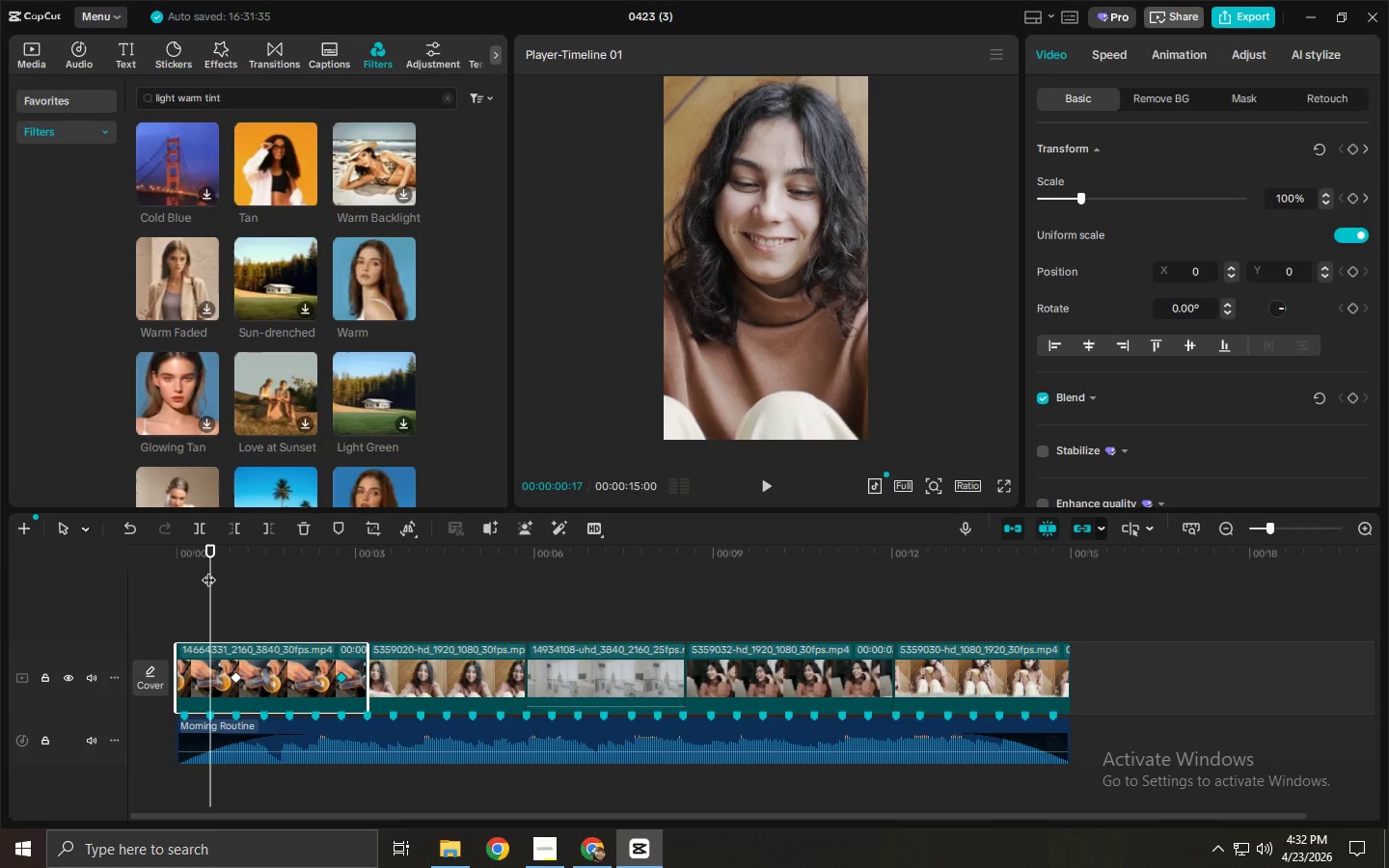 
key(Space)
 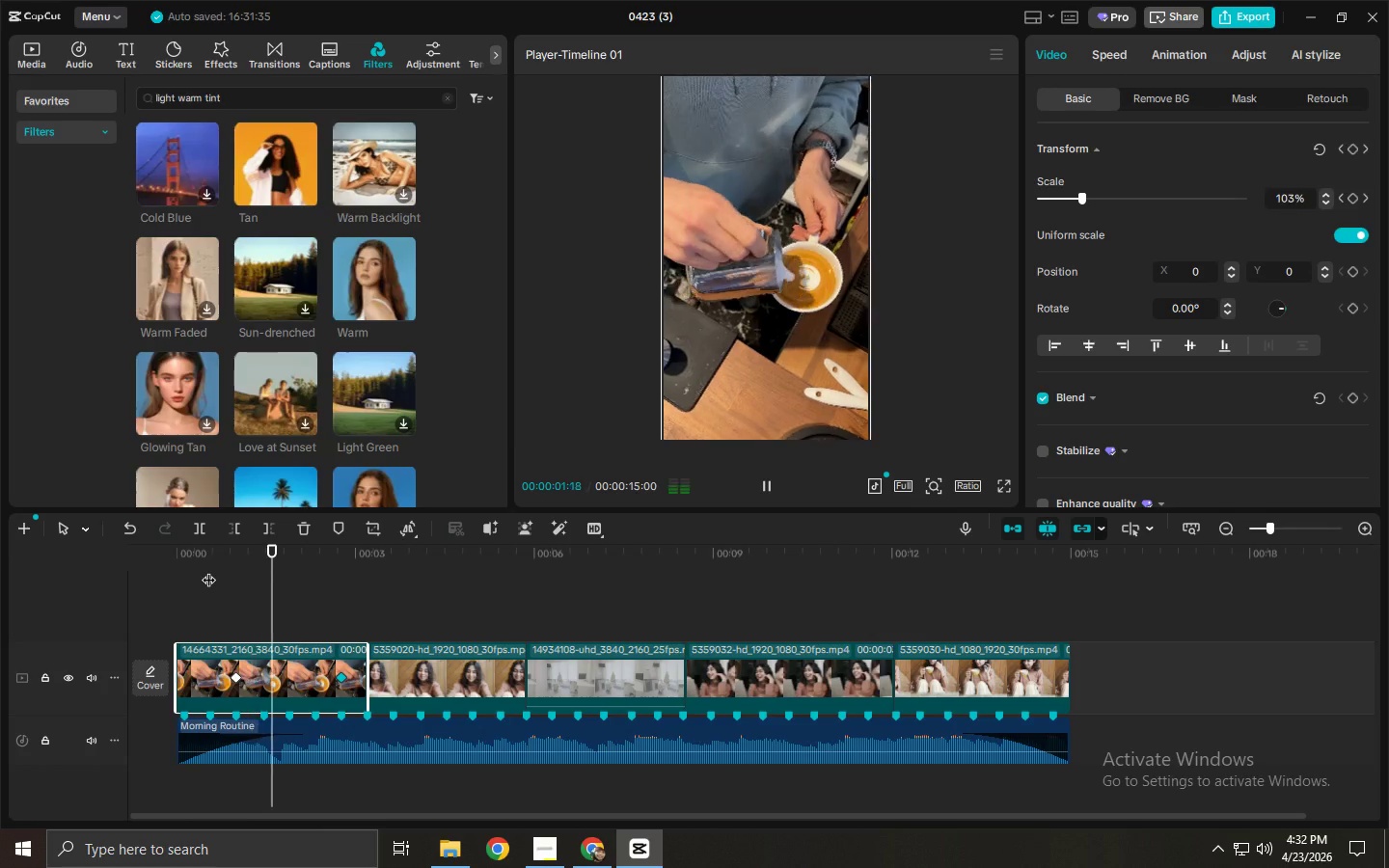 
key(Space)
 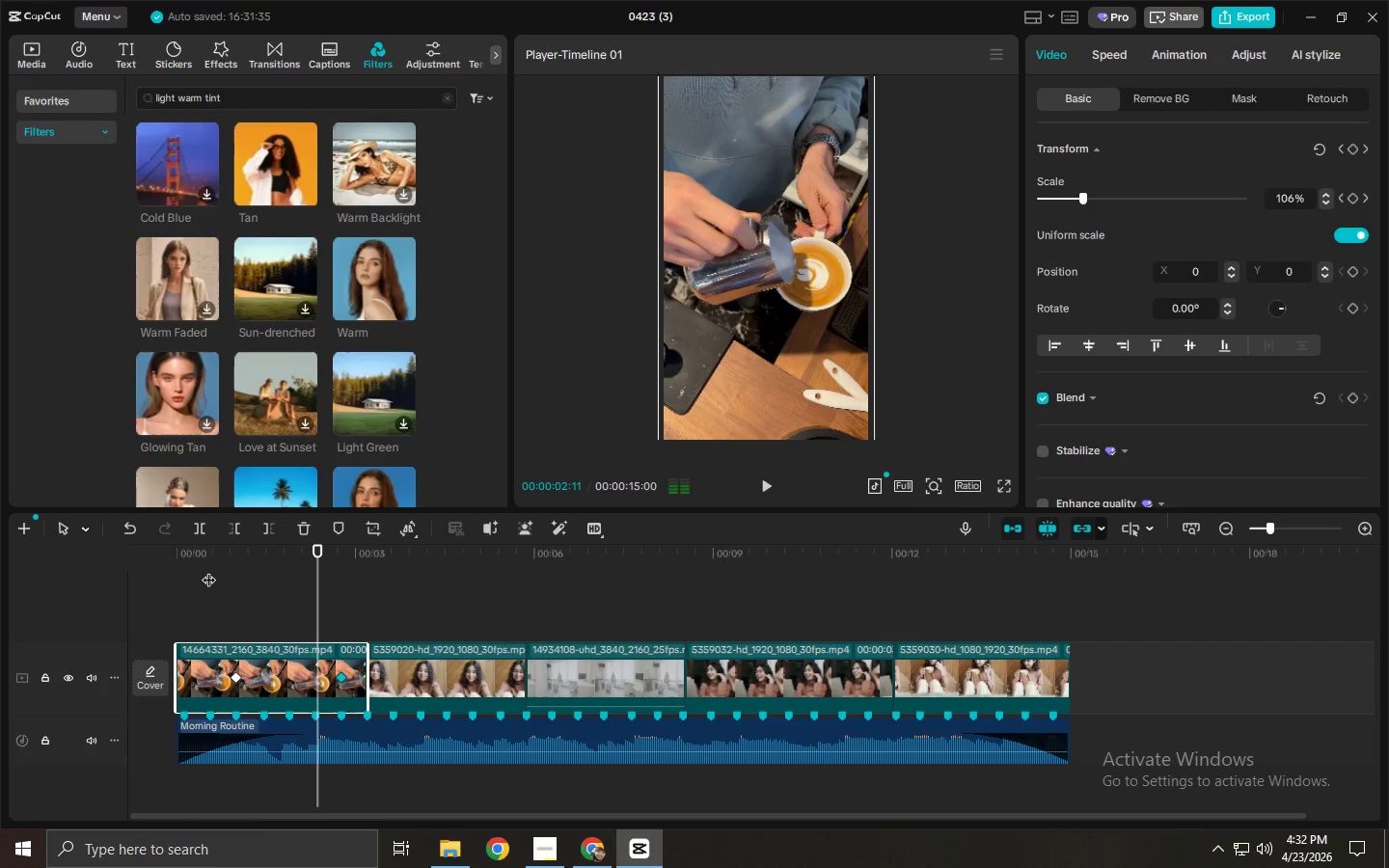 
key(Space)
 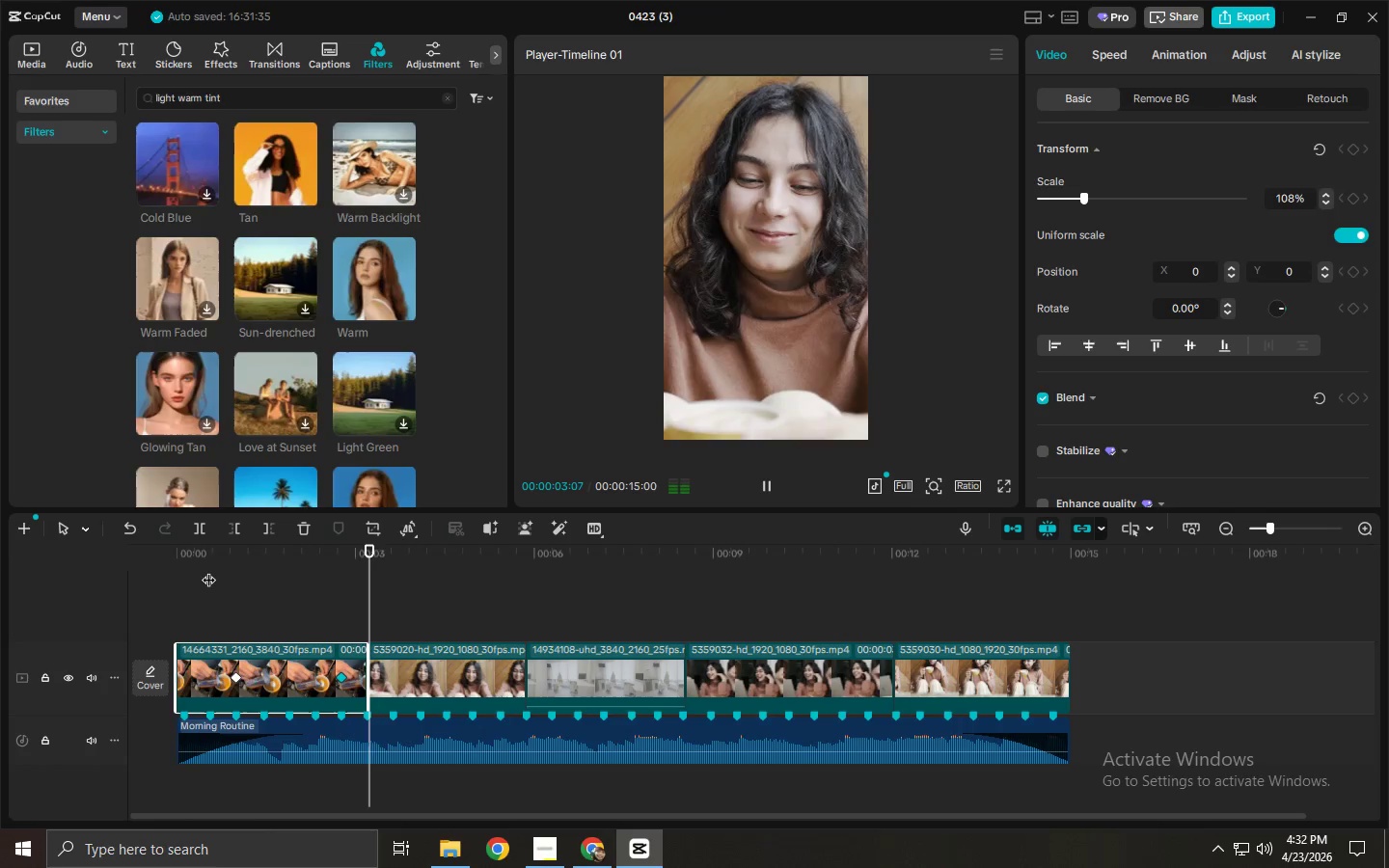 
key(Space)
 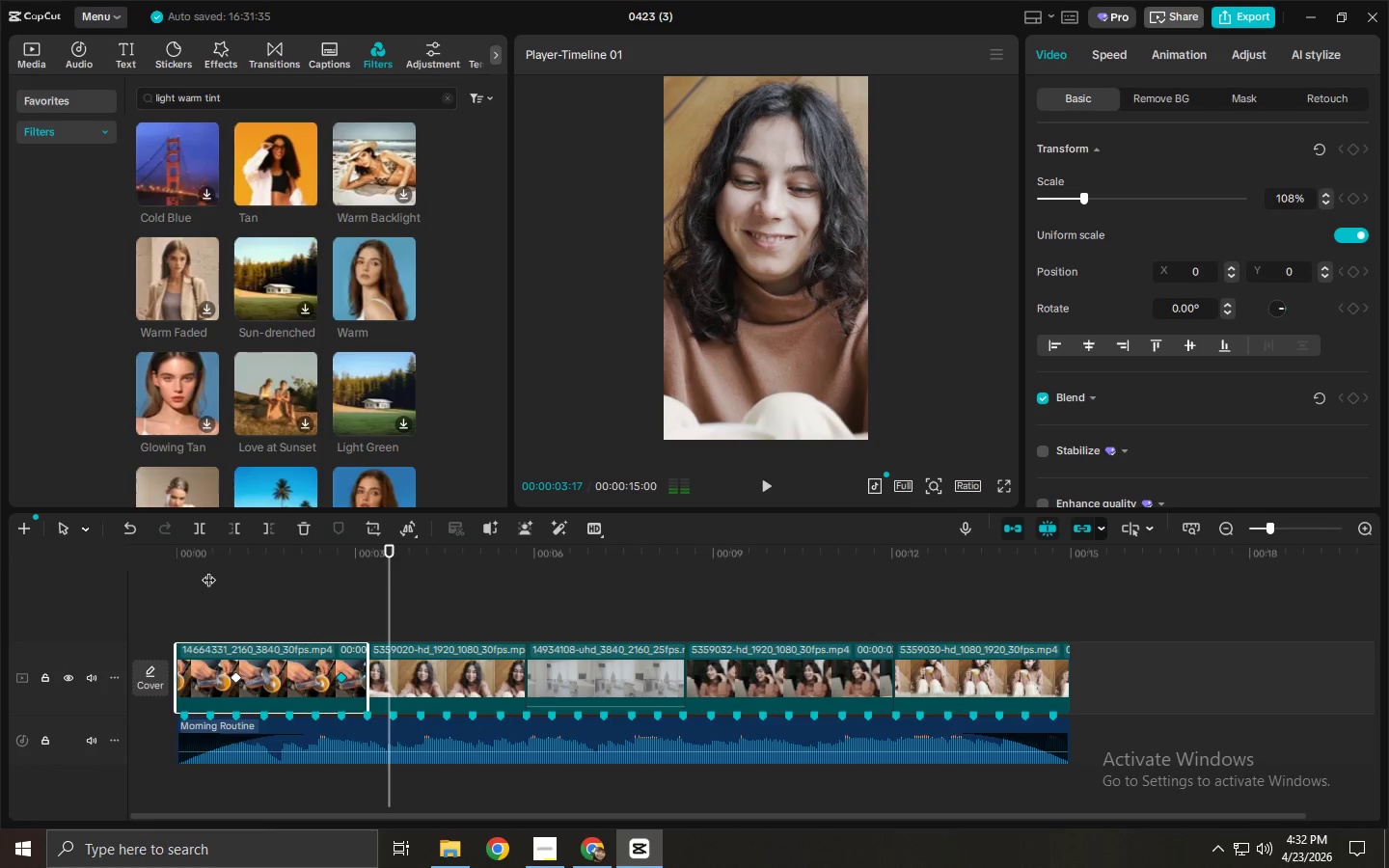 
key(Alt+AltLeft)
 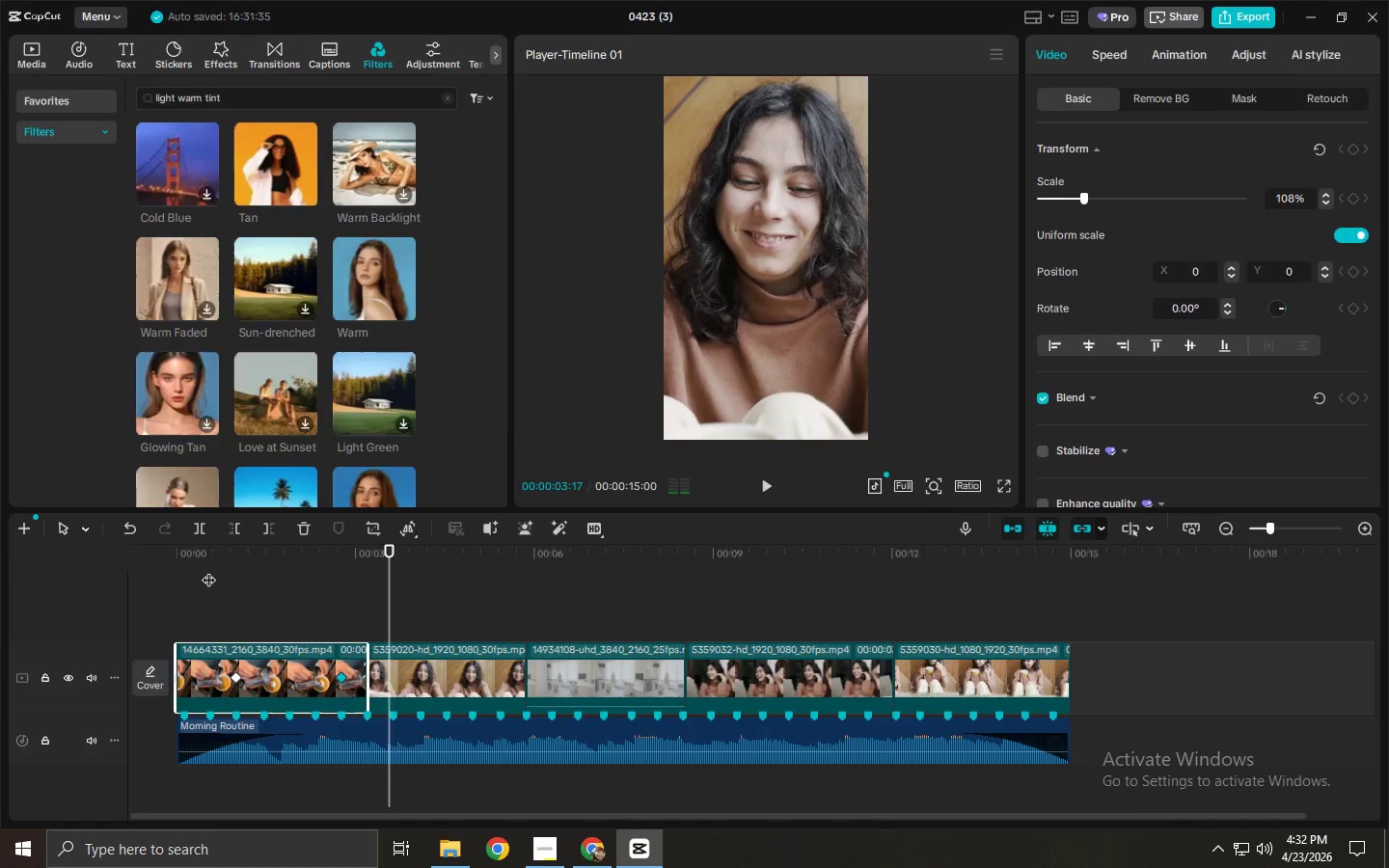 
key(Alt+Tab)
 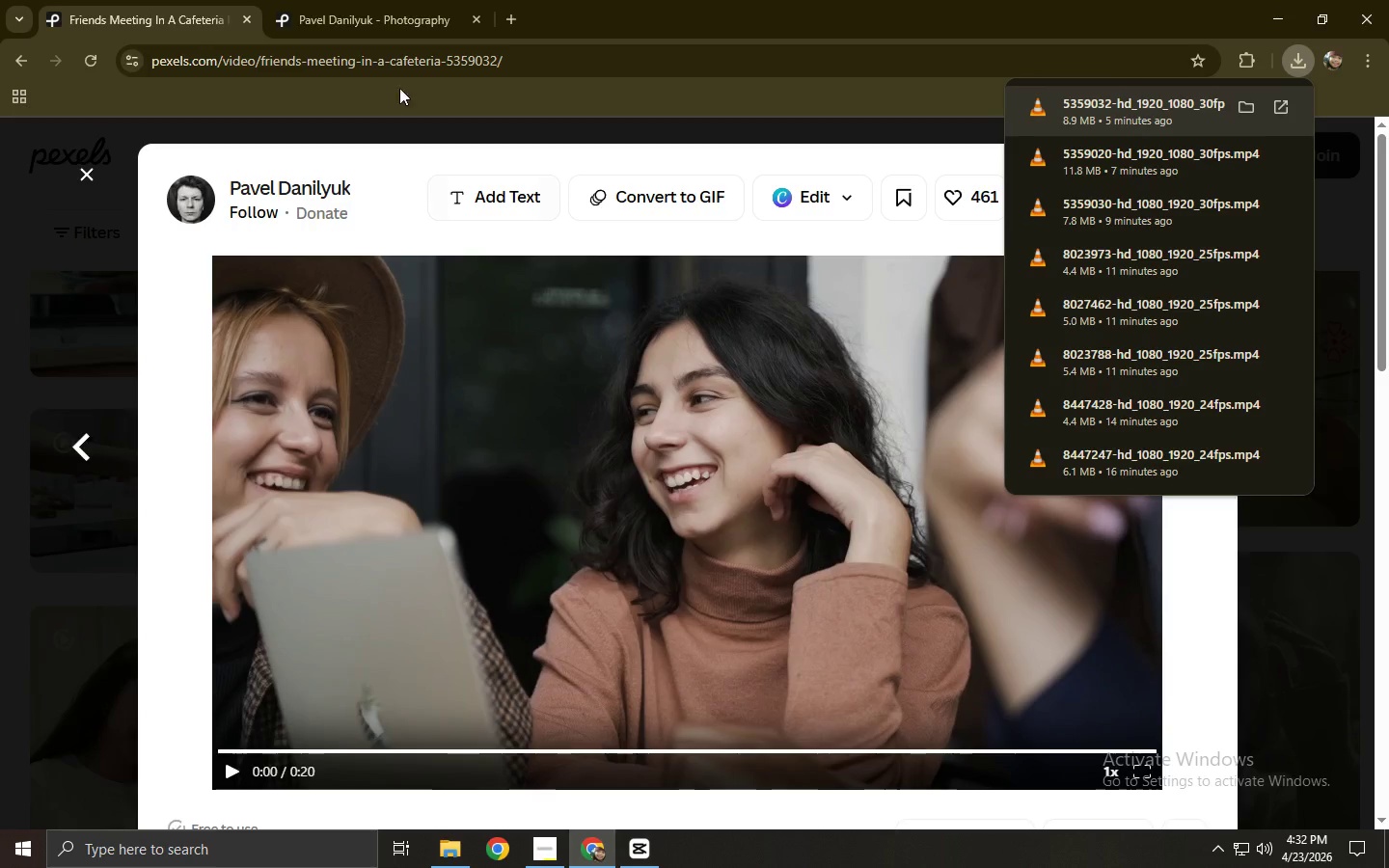 
left_click([446, 0])
 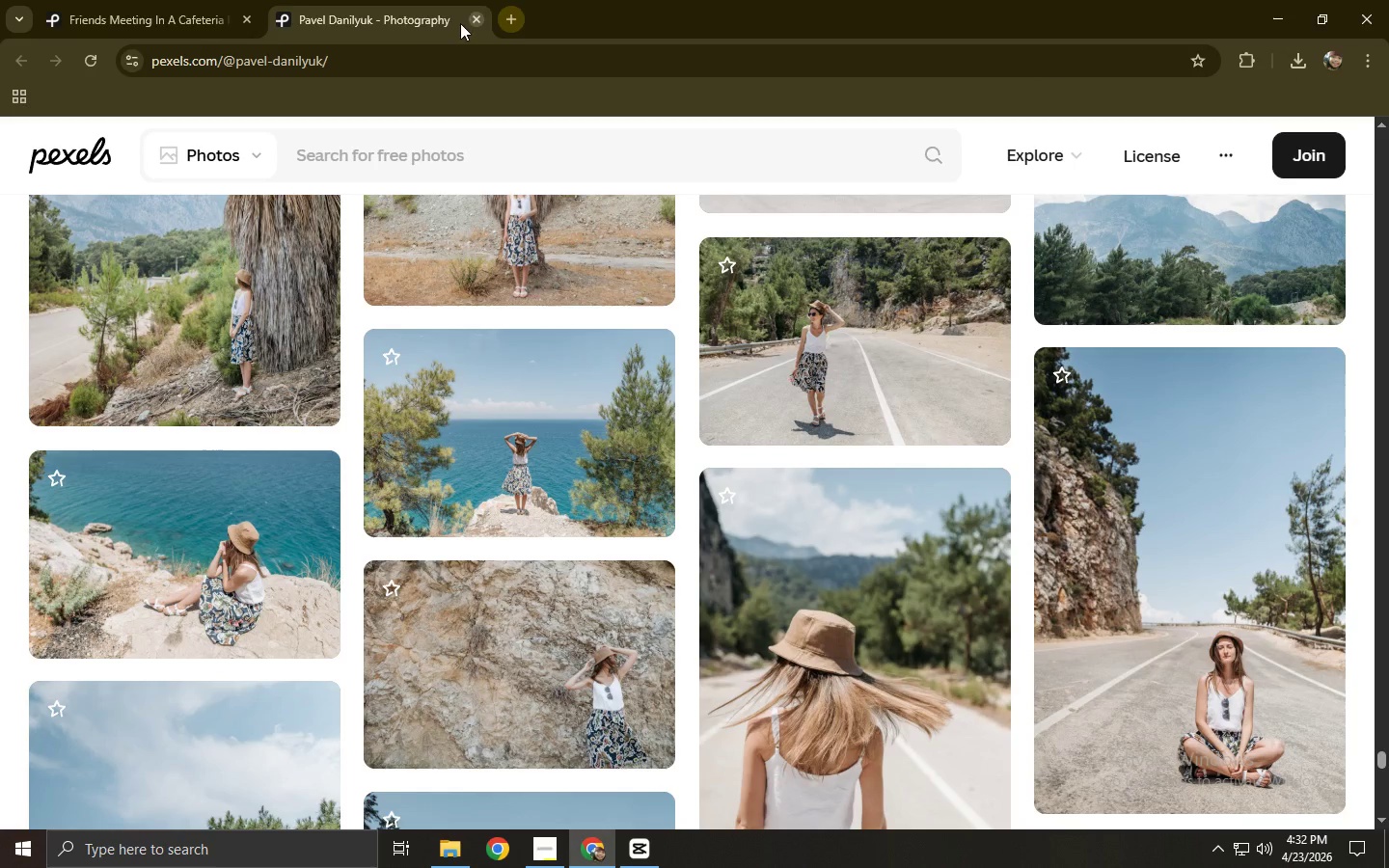 
left_click([222, 6])
 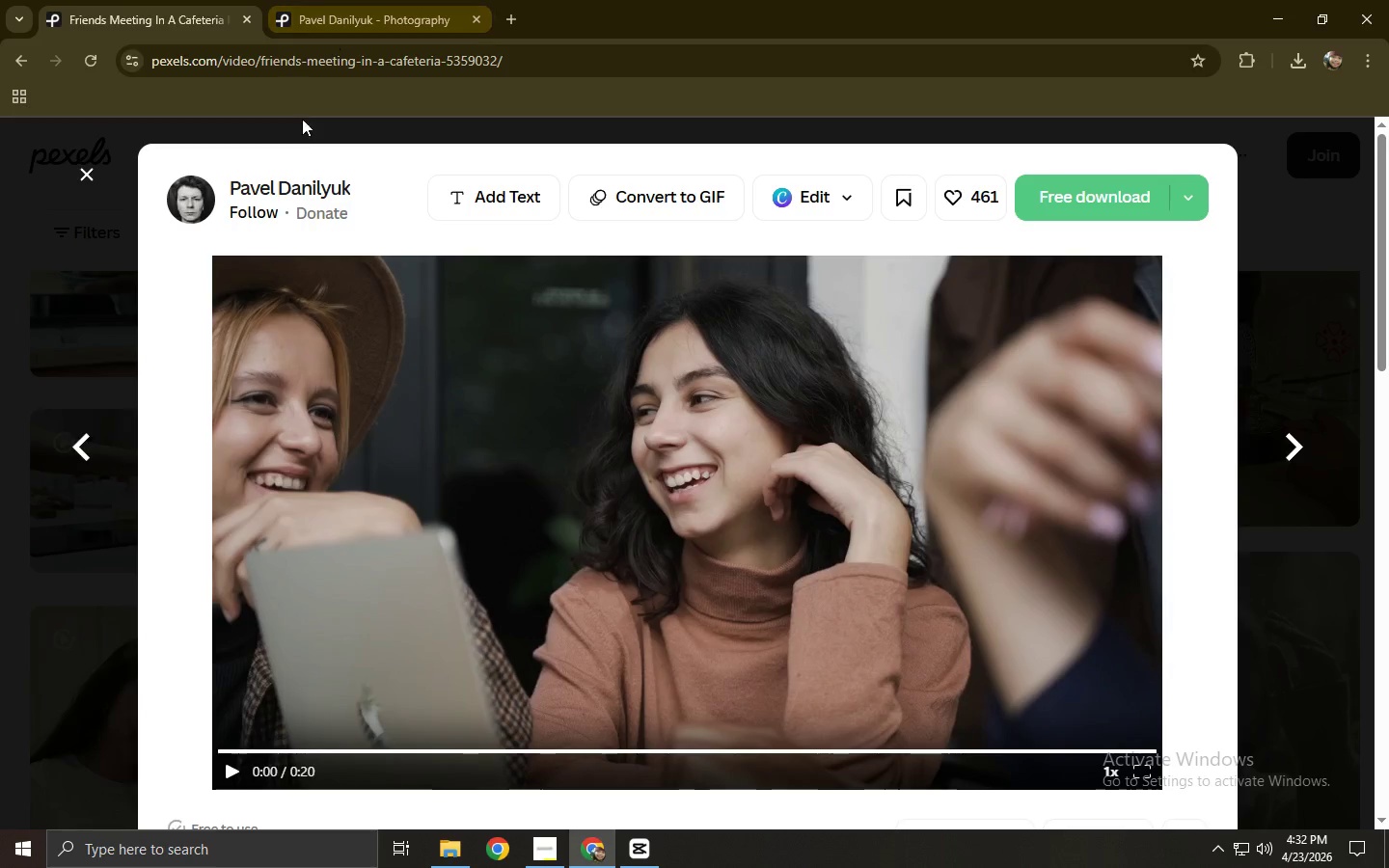 
double_click([88, 169])
 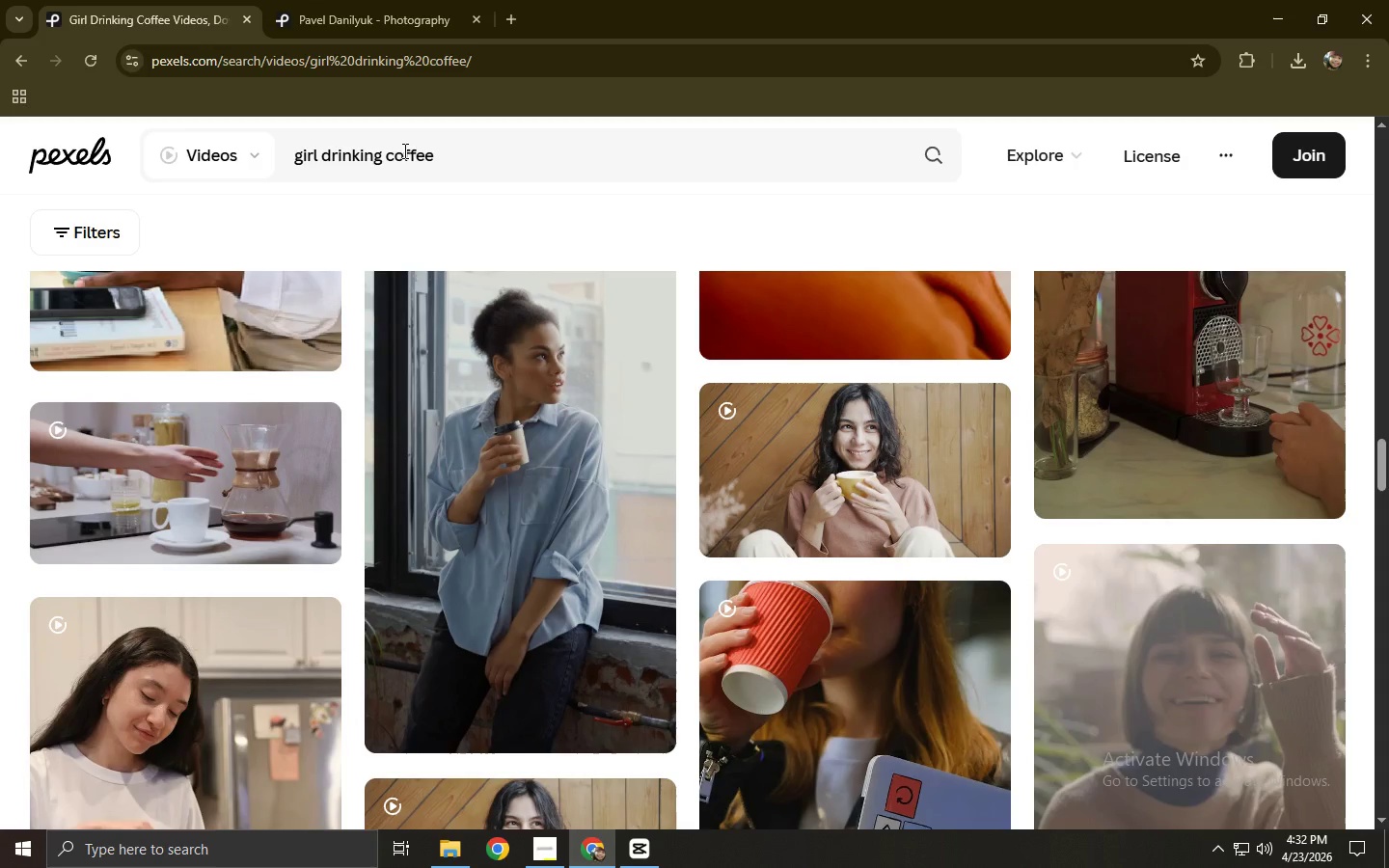 
left_click_drag(start_coordinate=[524, 149], to_coordinate=[213, 153])
 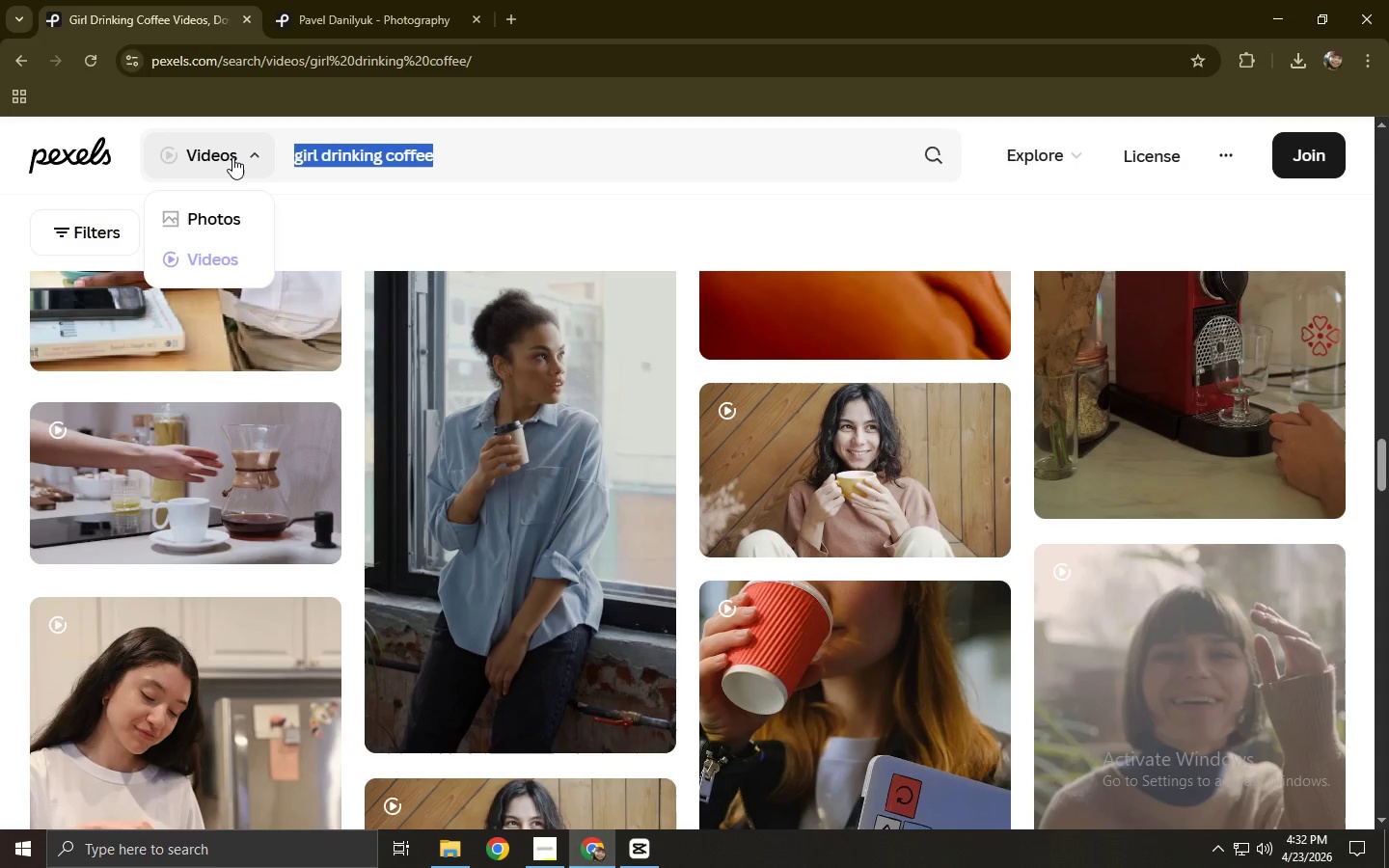 
type(ye)
key(Backspace)
key(Backspace)
key(Backspace)
type(yellow teeth)
 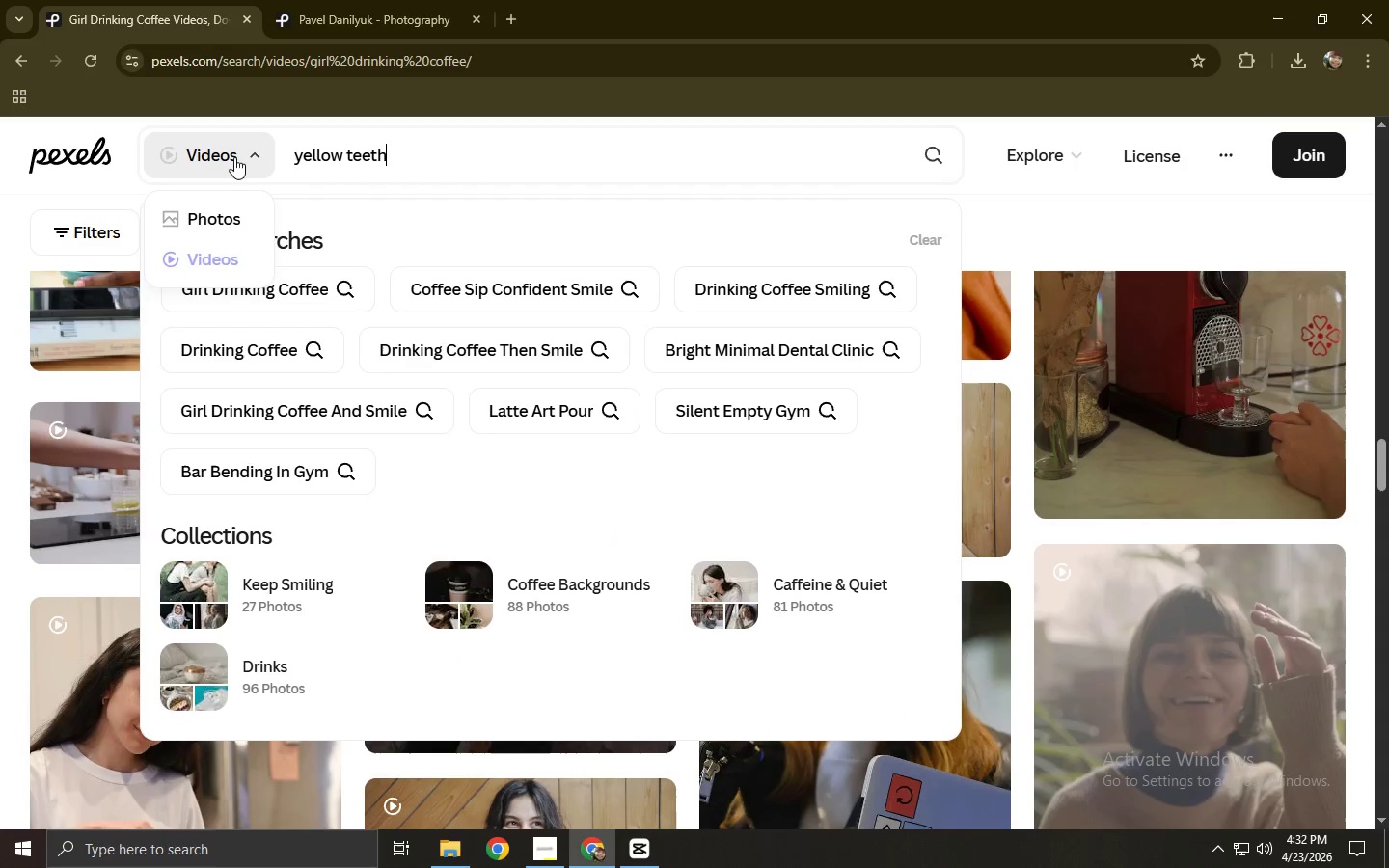 
key(Enter)
 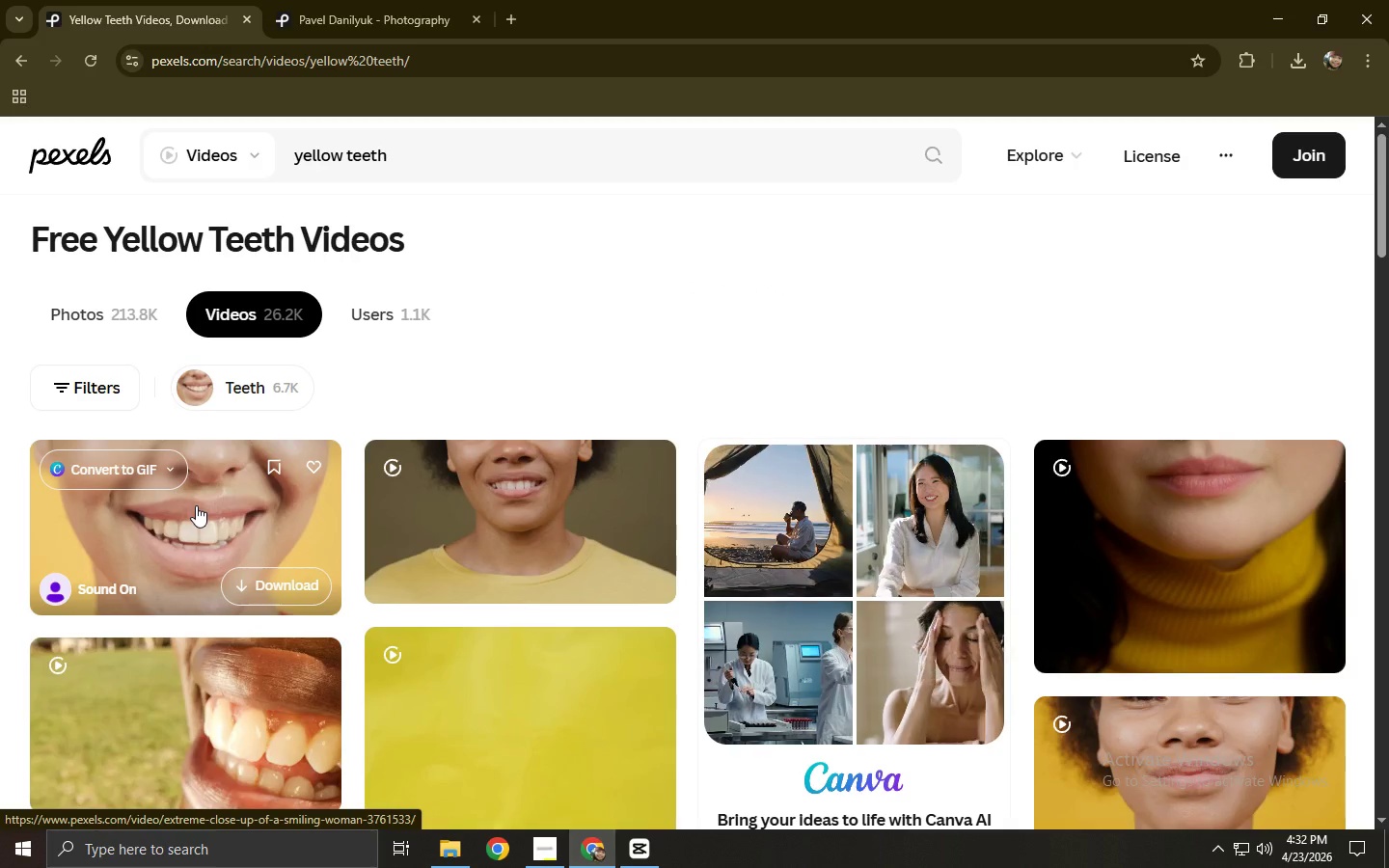 
wait(5.06)
 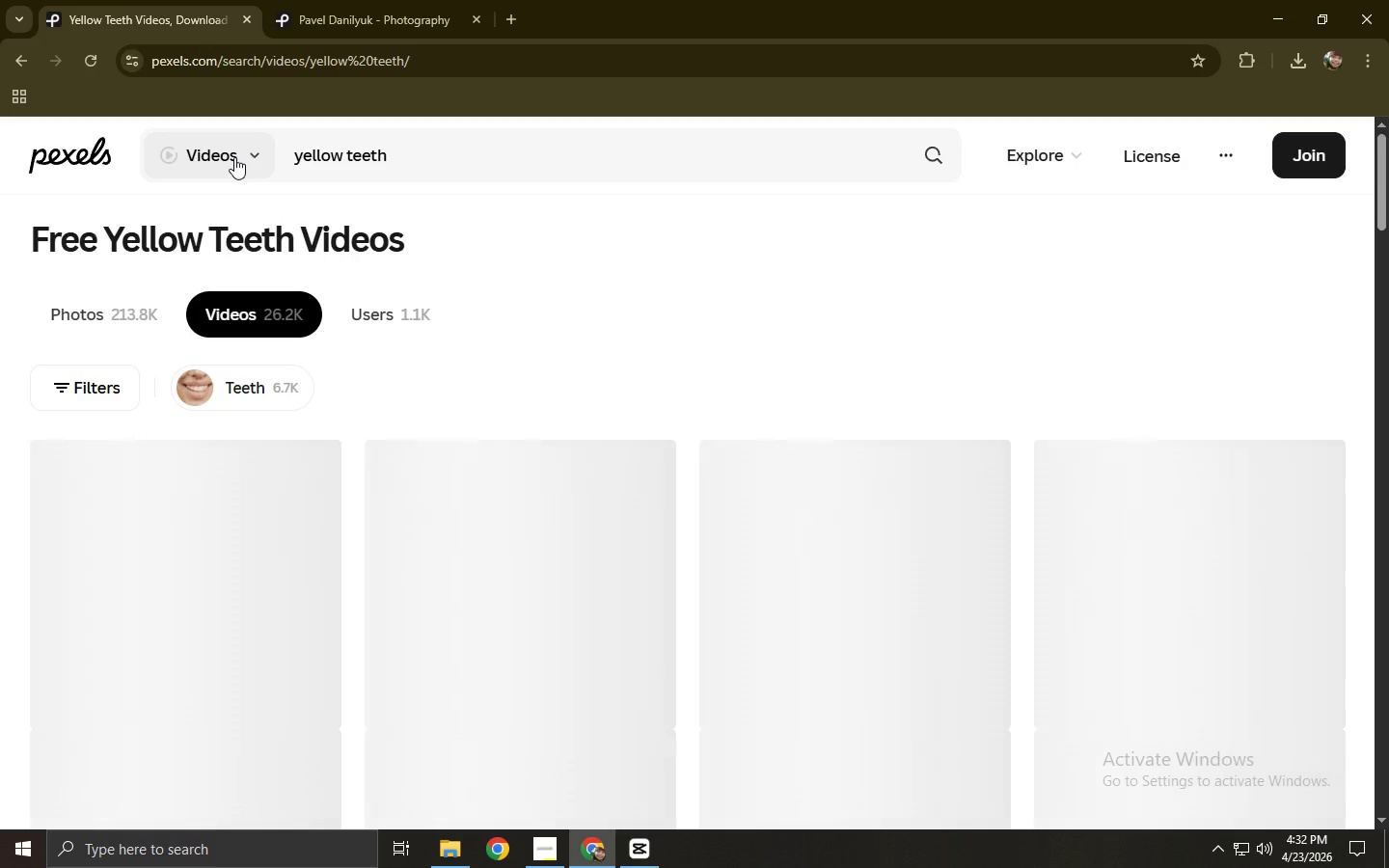 
left_click([202, 519])
 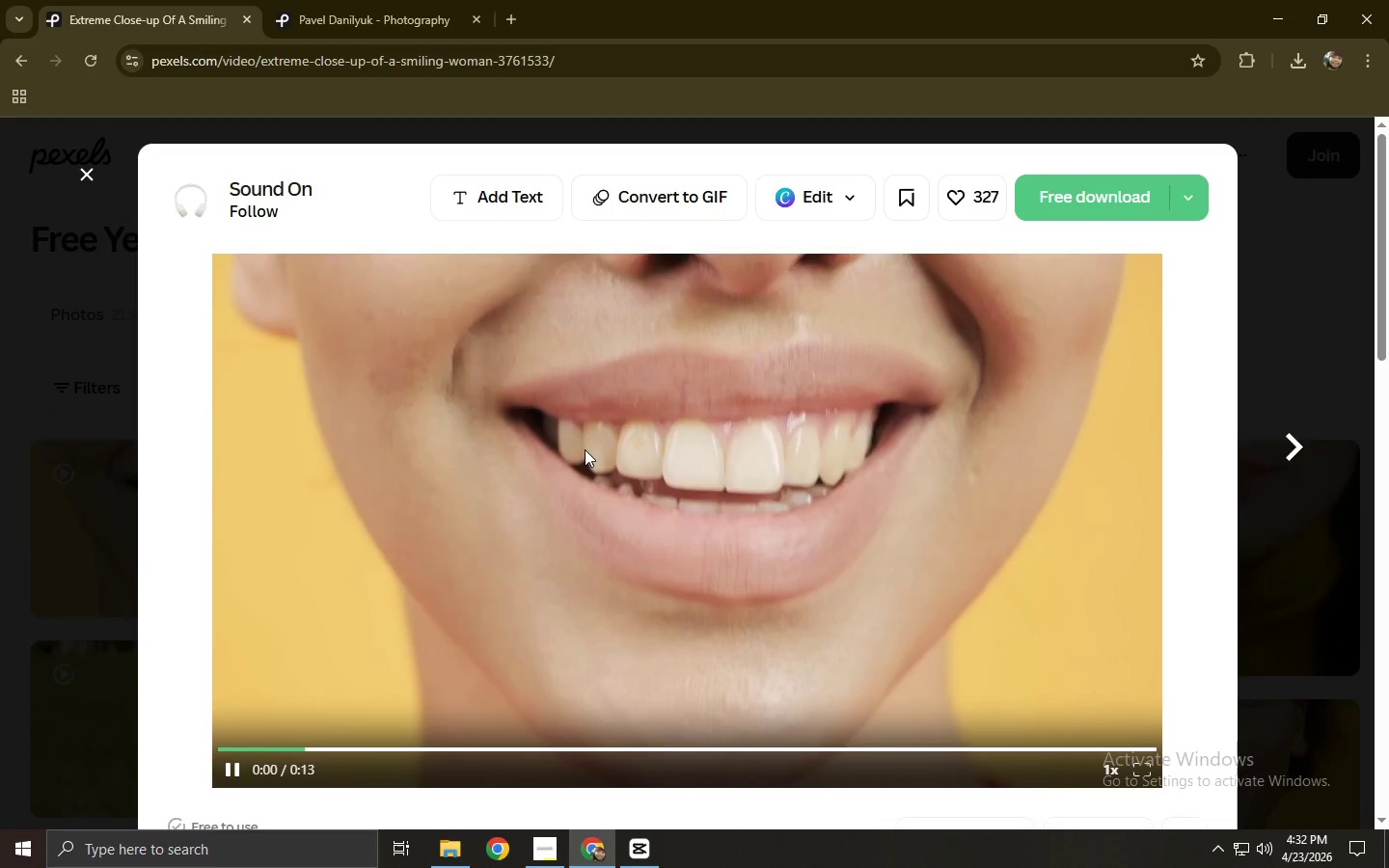 
left_click([7, 493])
 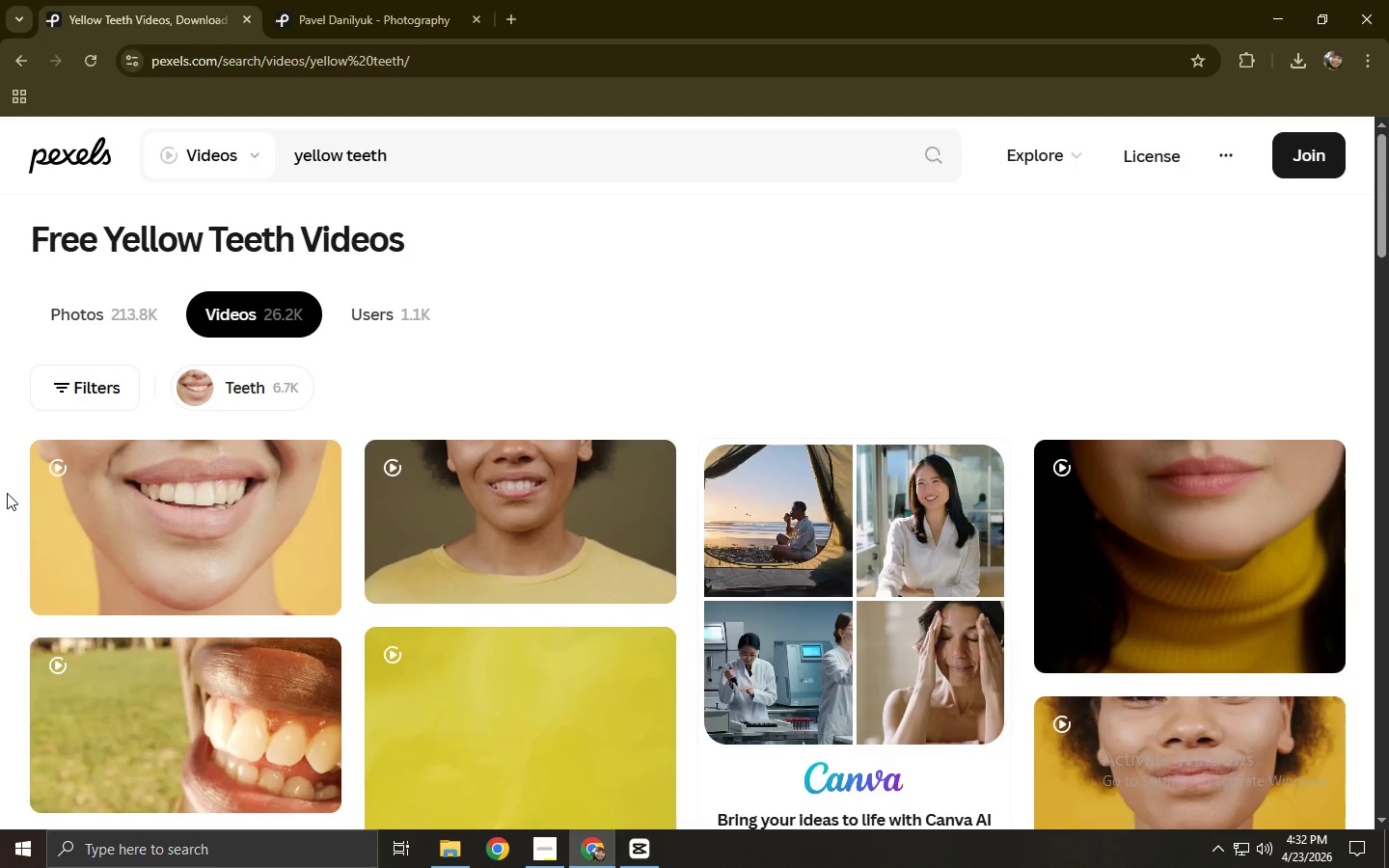 
key(Alt+AltLeft)
 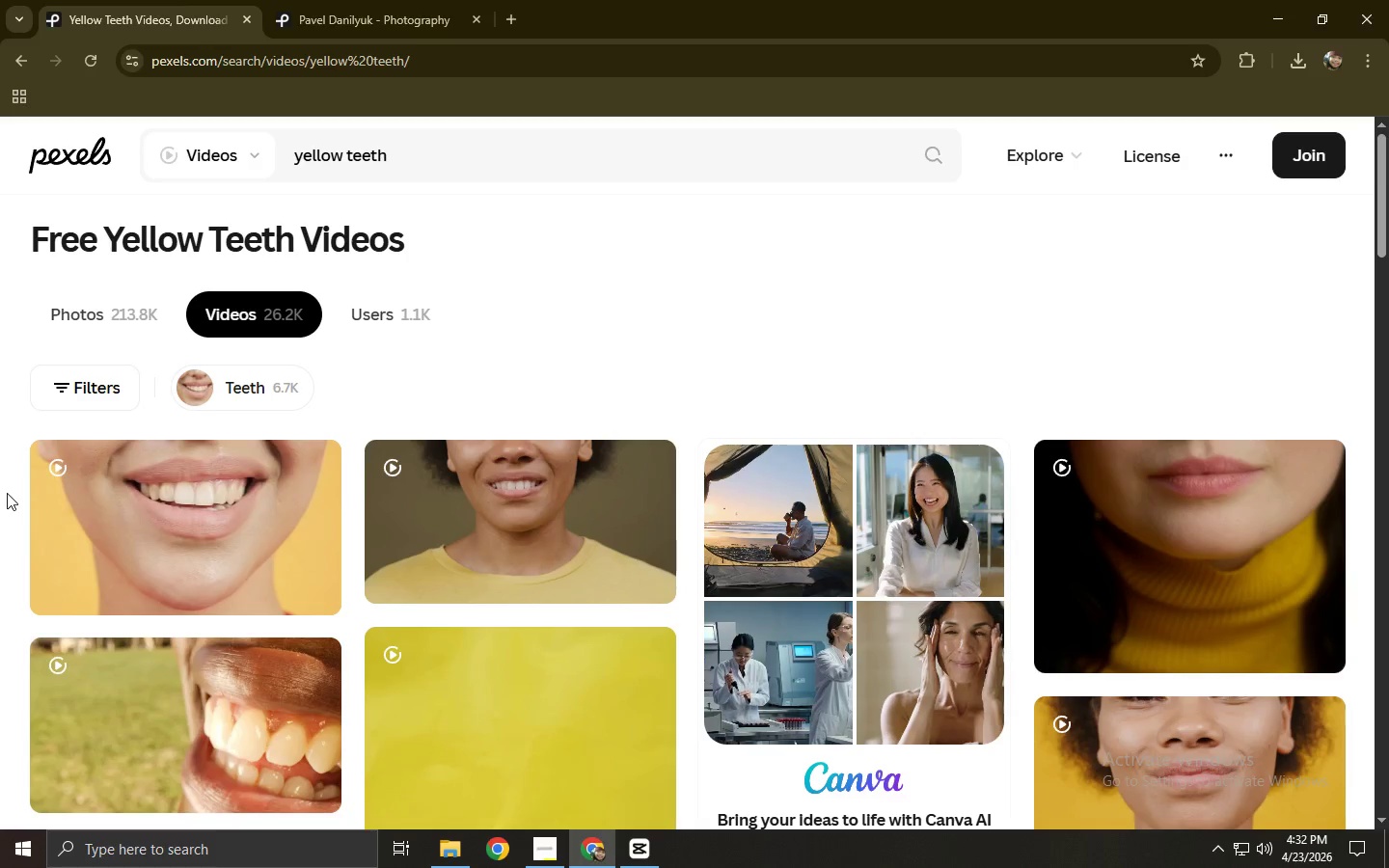 
key(Alt+Tab)
 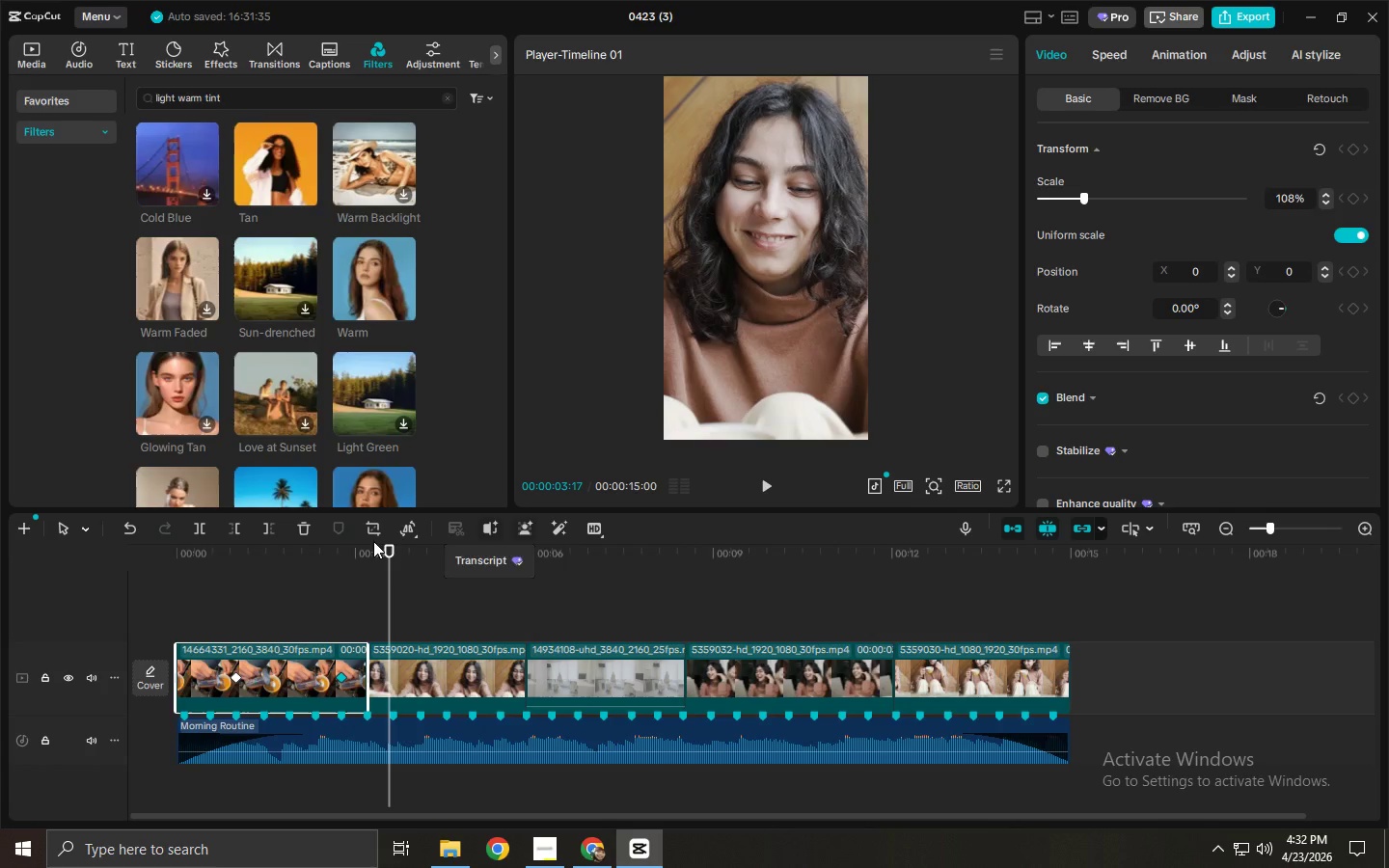 
left_click_drag(start_coordinate=[291, 577], to_coordinate=[150, 575])
 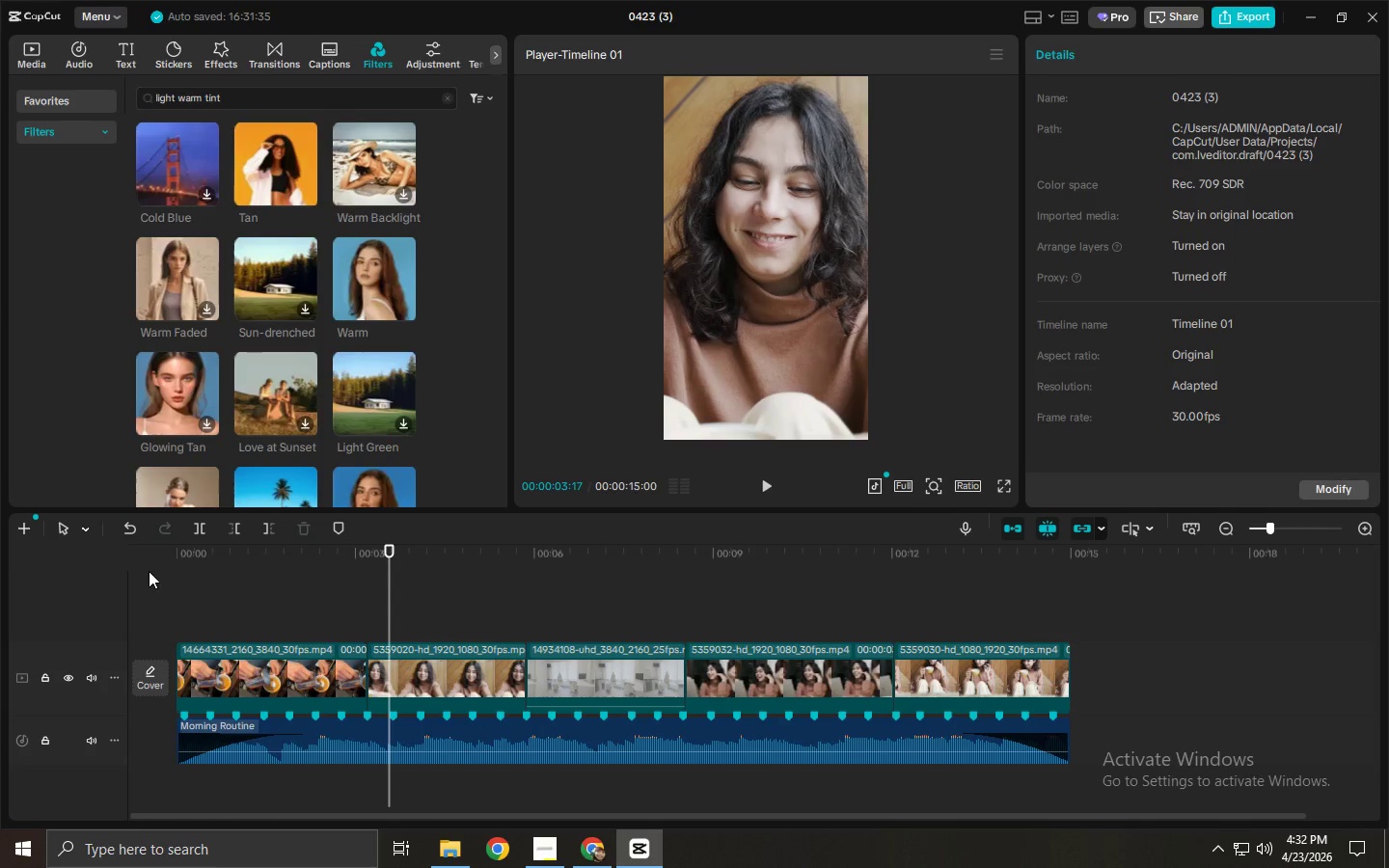 
key(Space)
 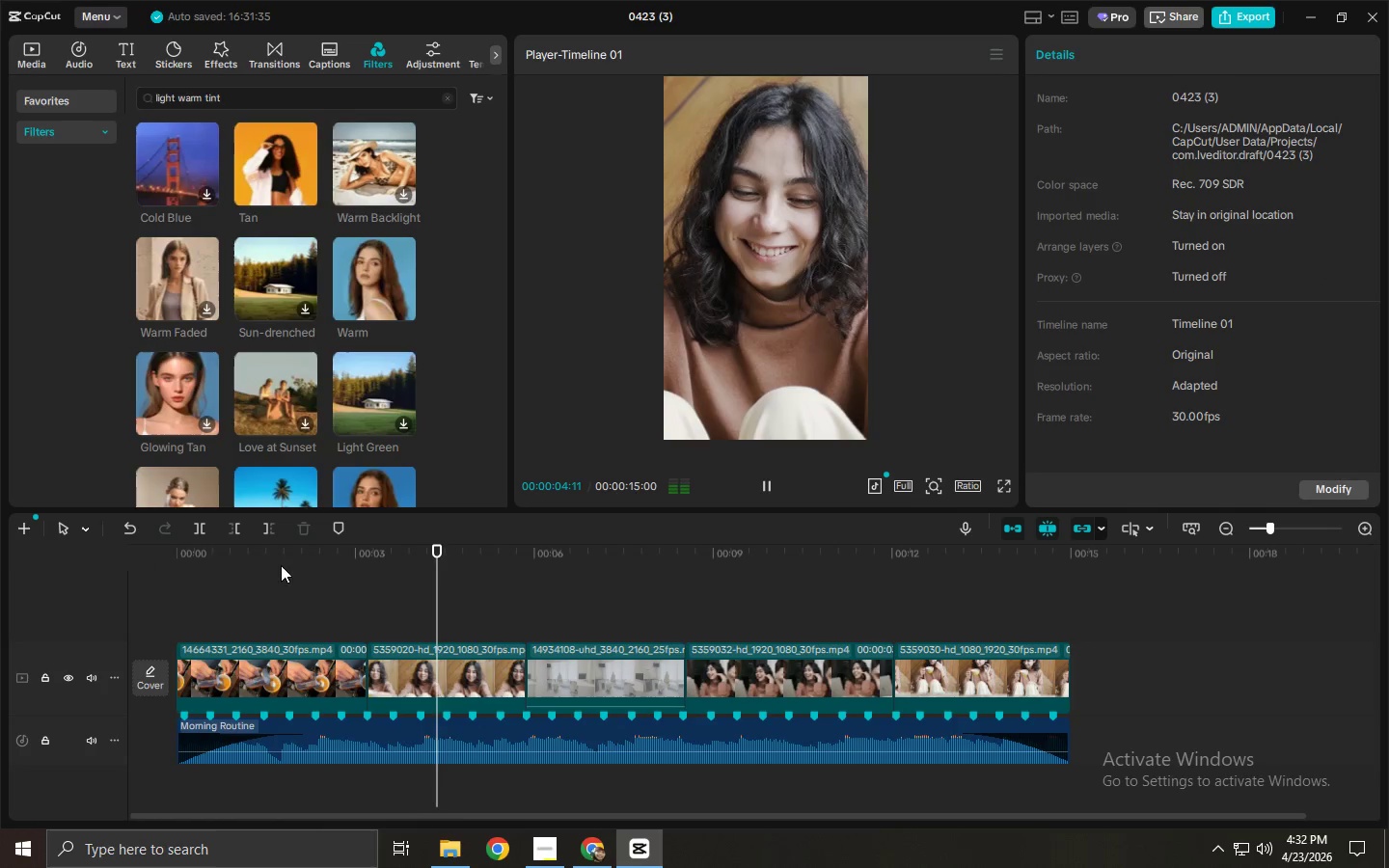 
key(Space)
 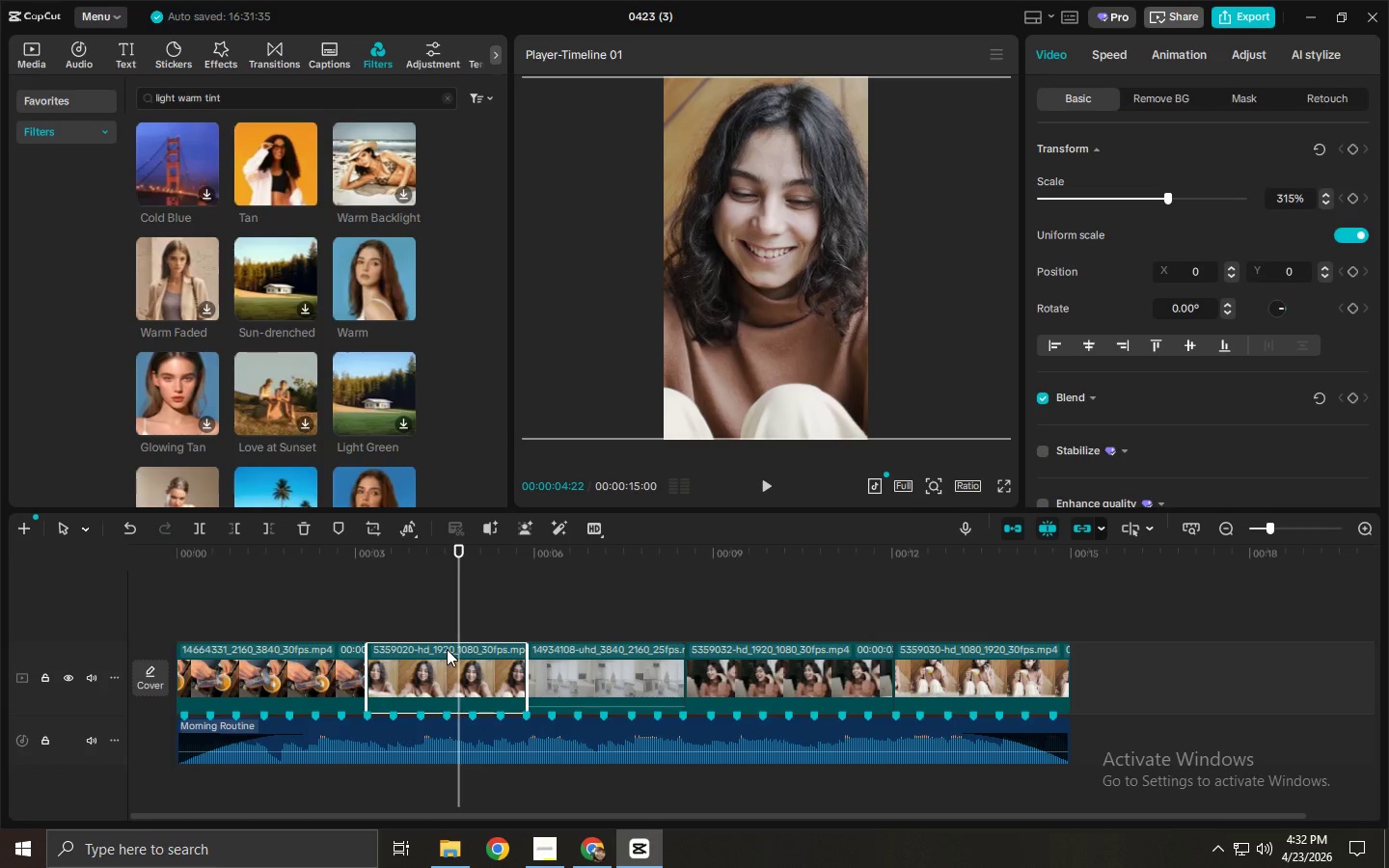 
wait(14.24)
 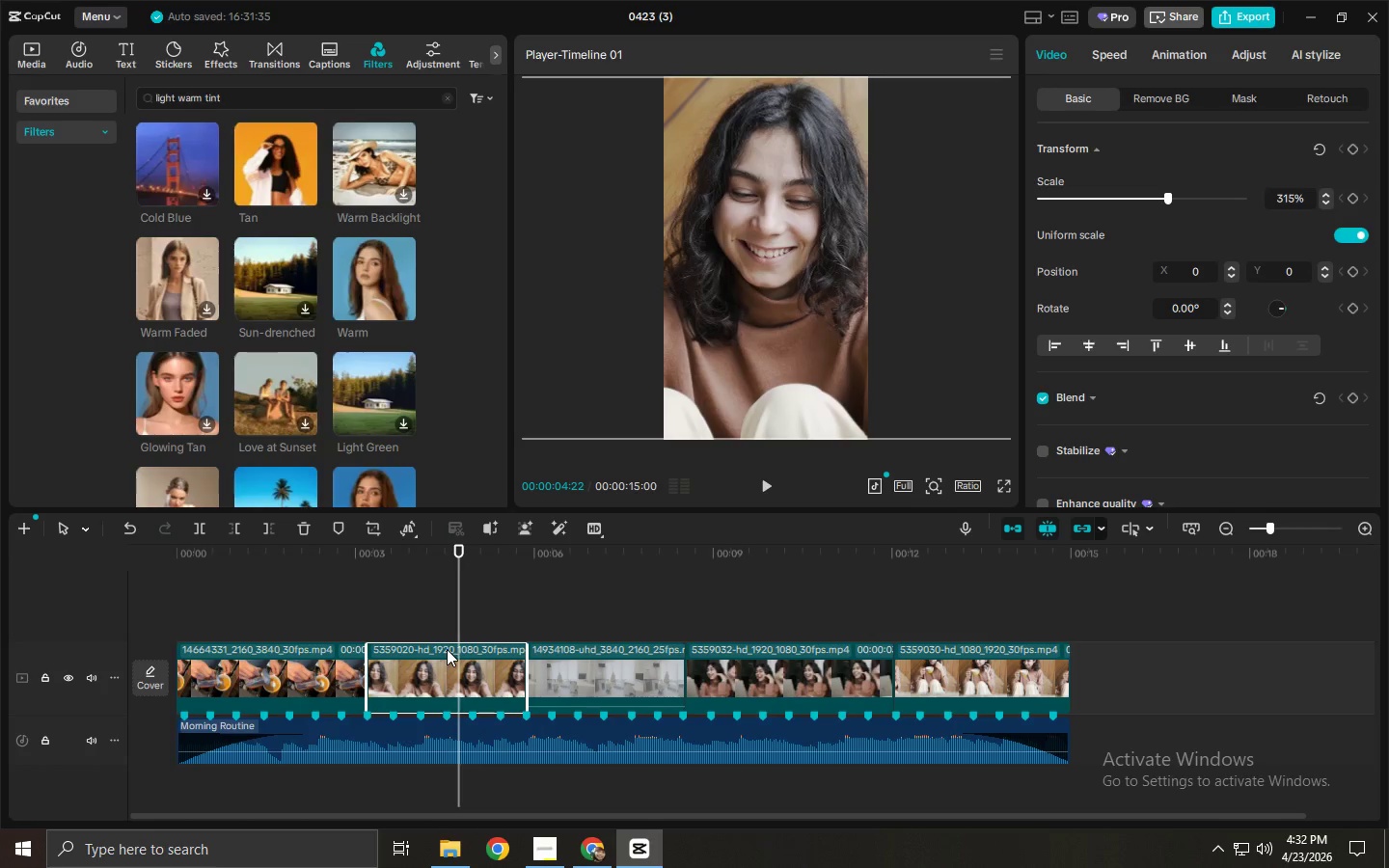 
left_click([456, 685])
 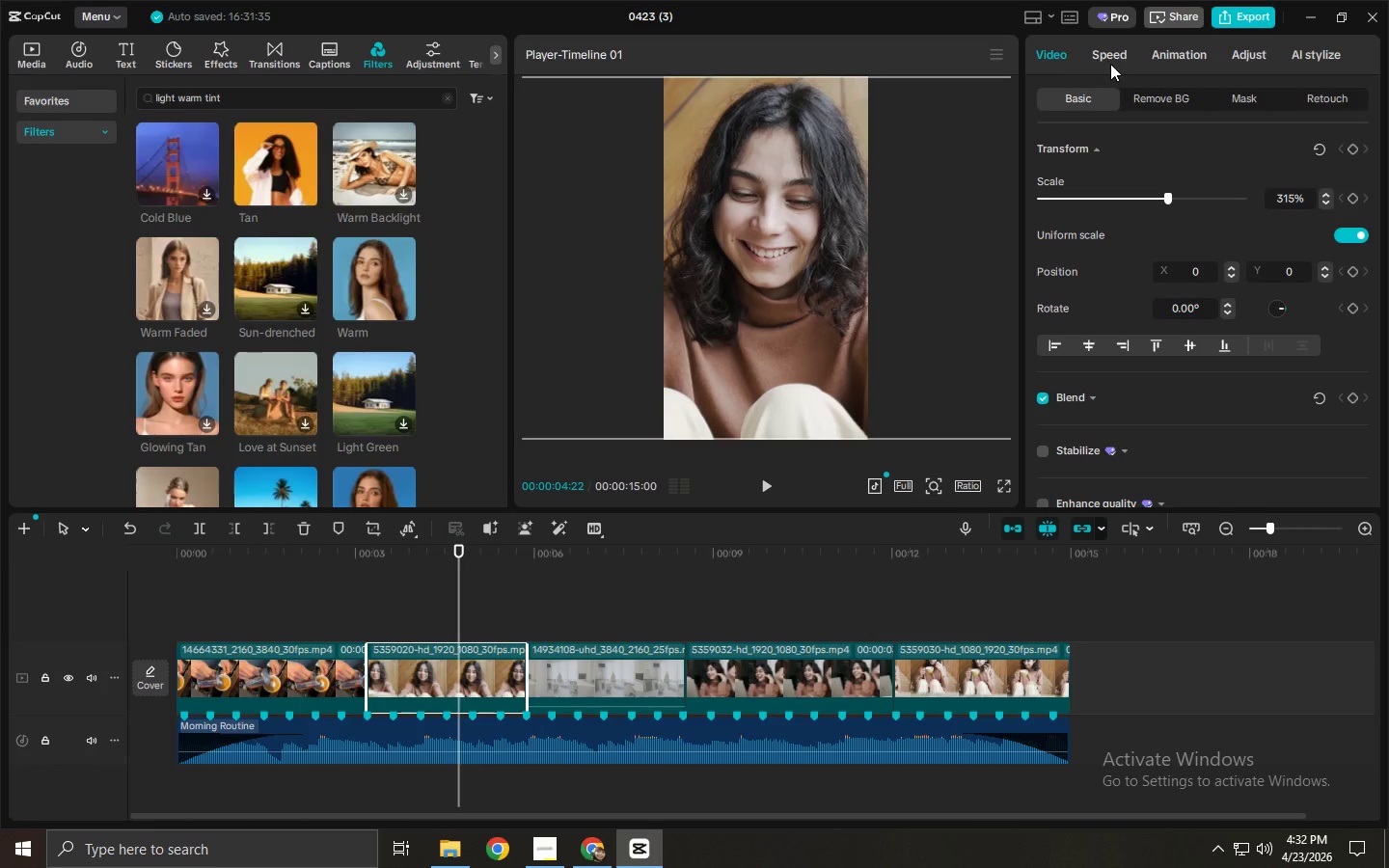 
left_click([1242, 57])
 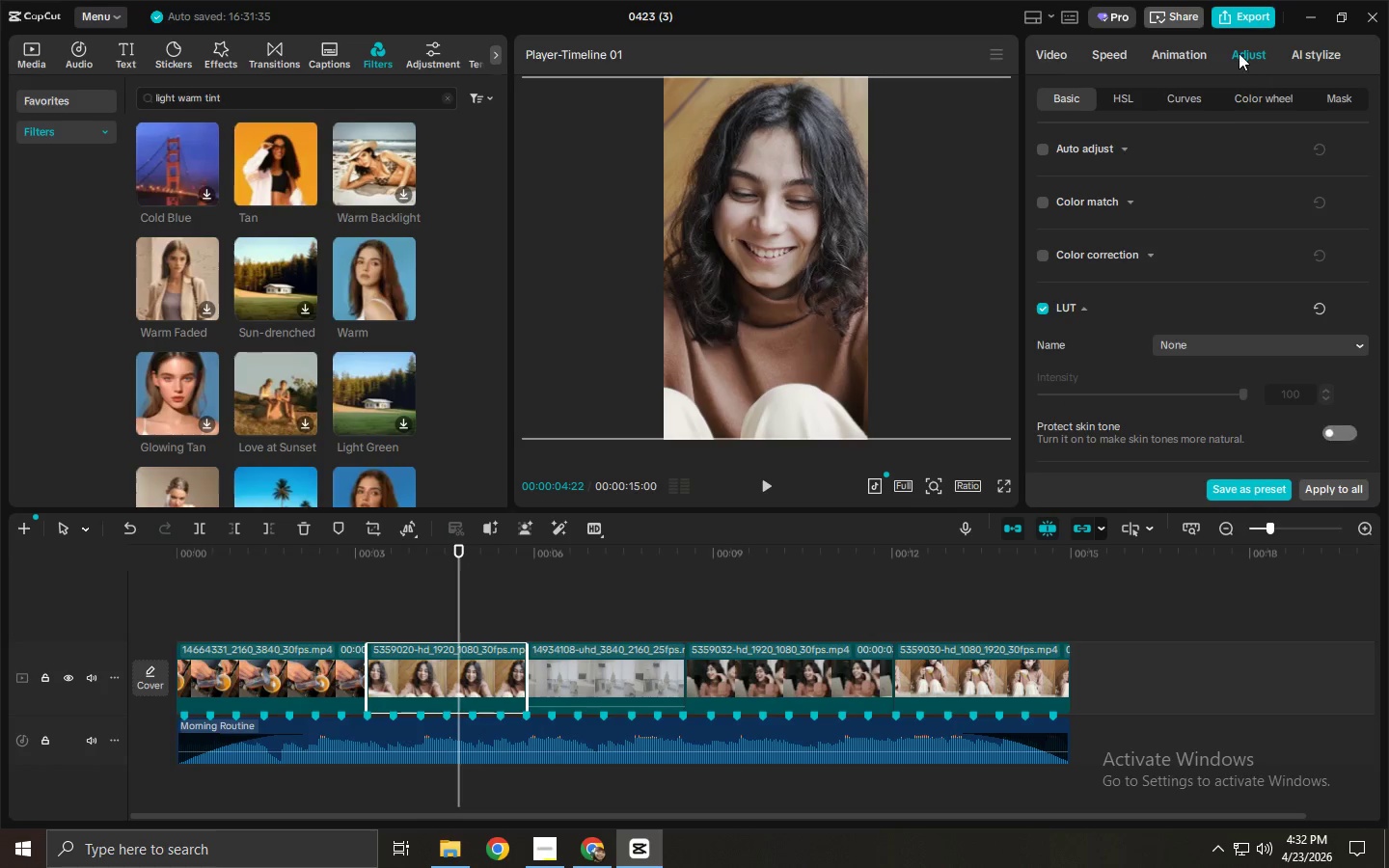 
scroll: coordinate [1142, 295], scroll_direction: down, amount: 5.0
 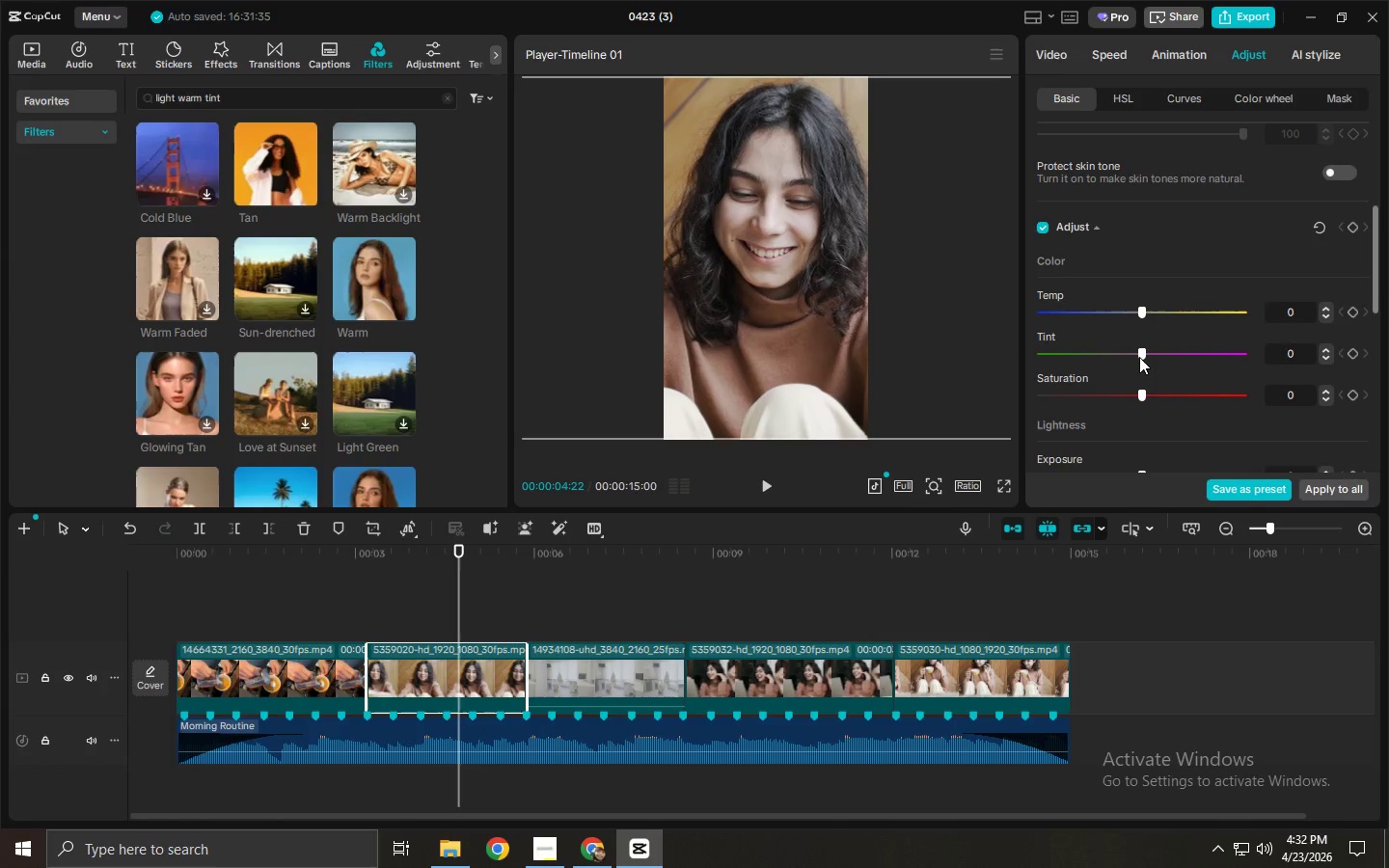 
left_click_drag(start_coordinate=[1142, 357], to_coordinate=[1137, 359])
 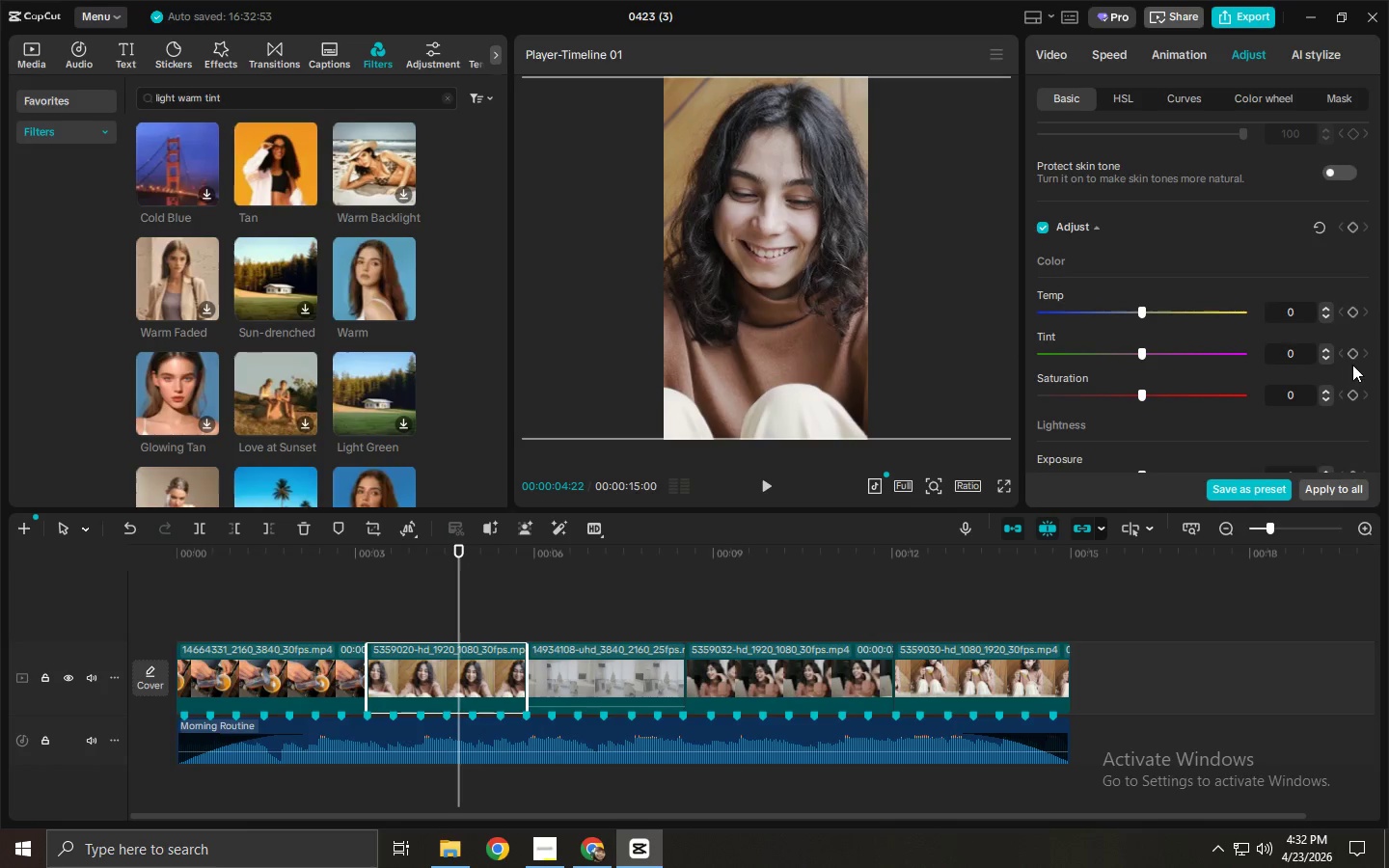 
left_click([1354, 358])
 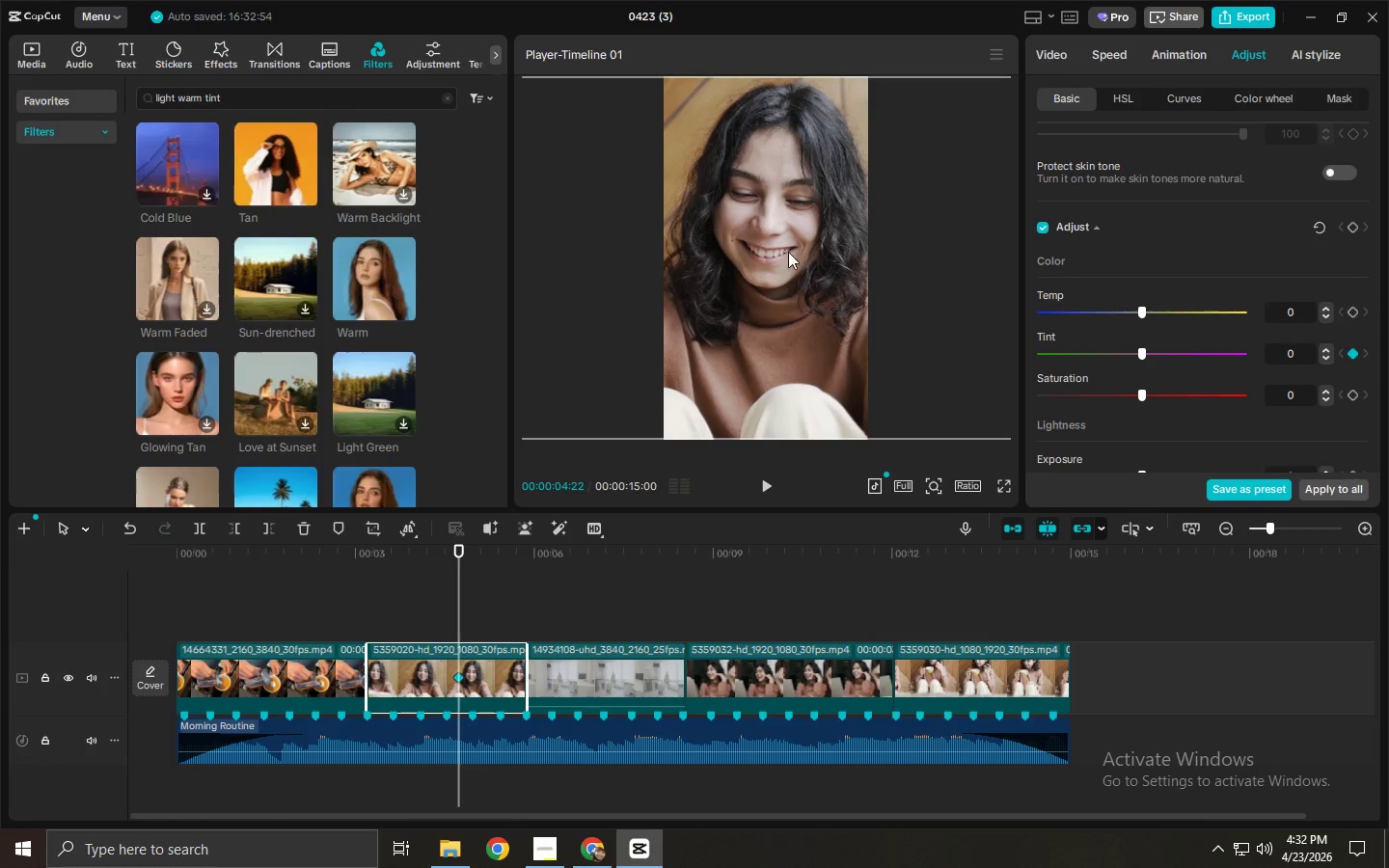 
left_click([763, 257])
 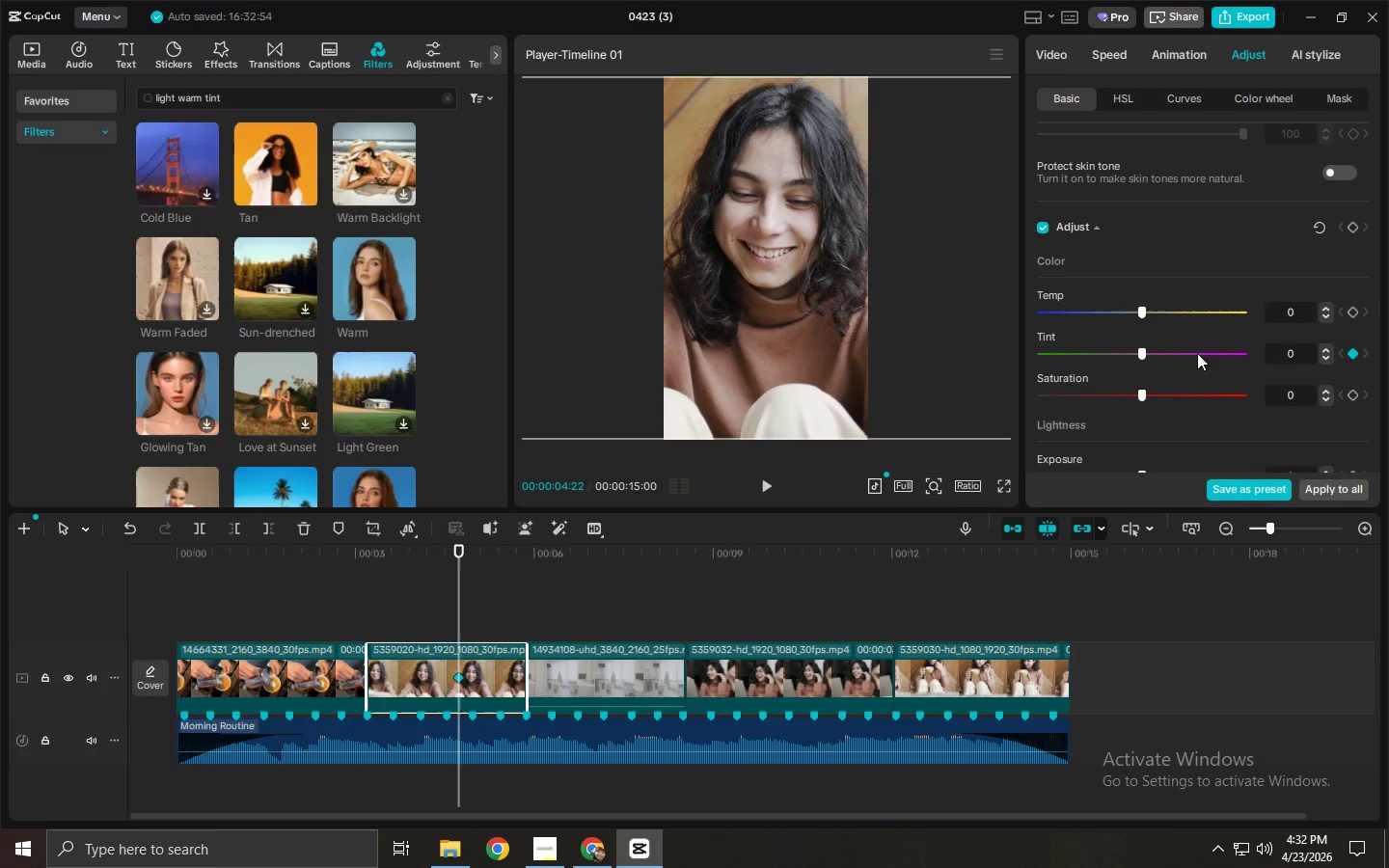 
left_click_drag(start_coordinate=[1146, 347], to_coordinate=[1138, 354])
 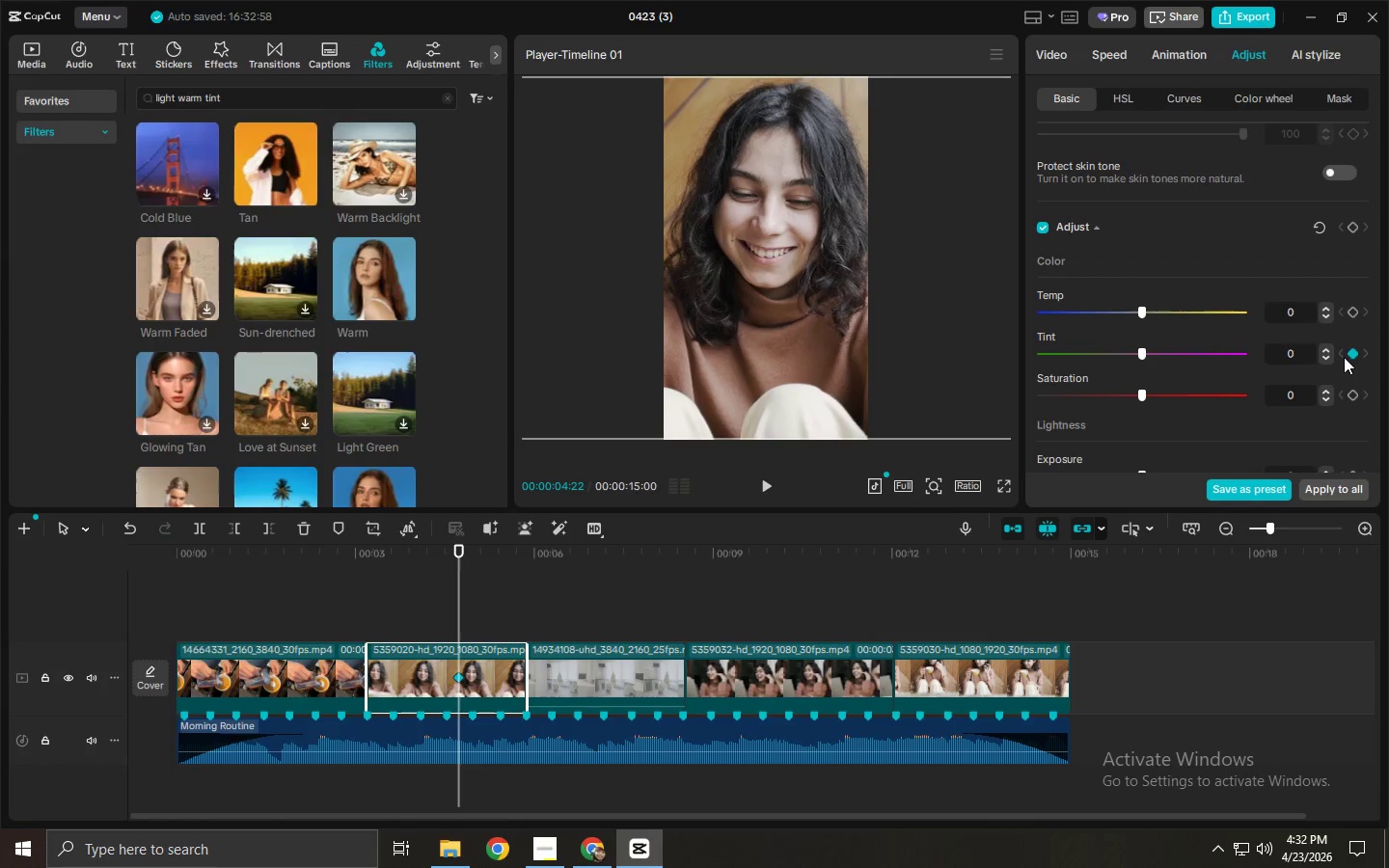 
left_click([1350, 352])
 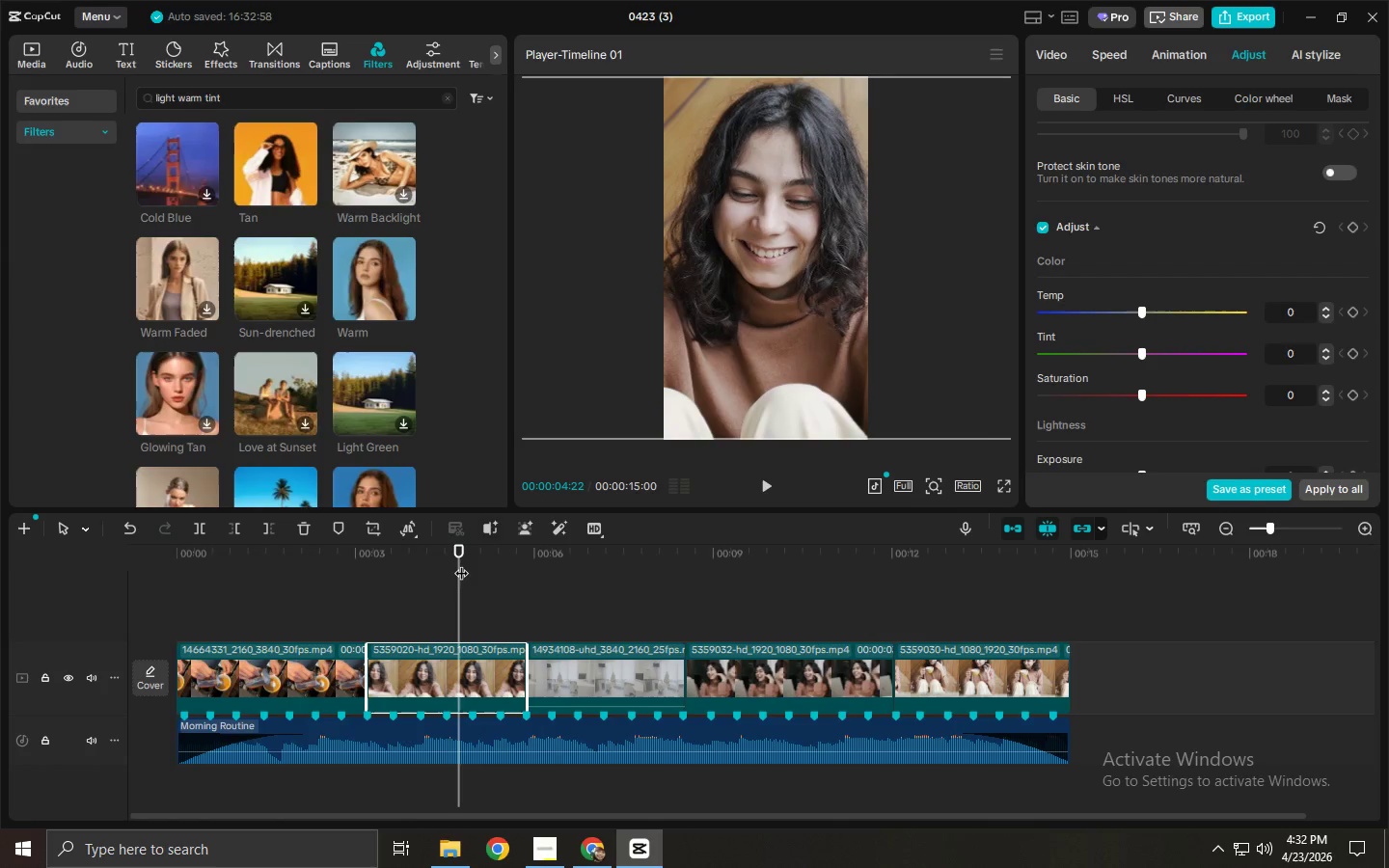 
hold_key(key=ControlLeft, duration=0.58)
scroll: coordinate [769, 279], scroll_direction: up, amount: 1.0
 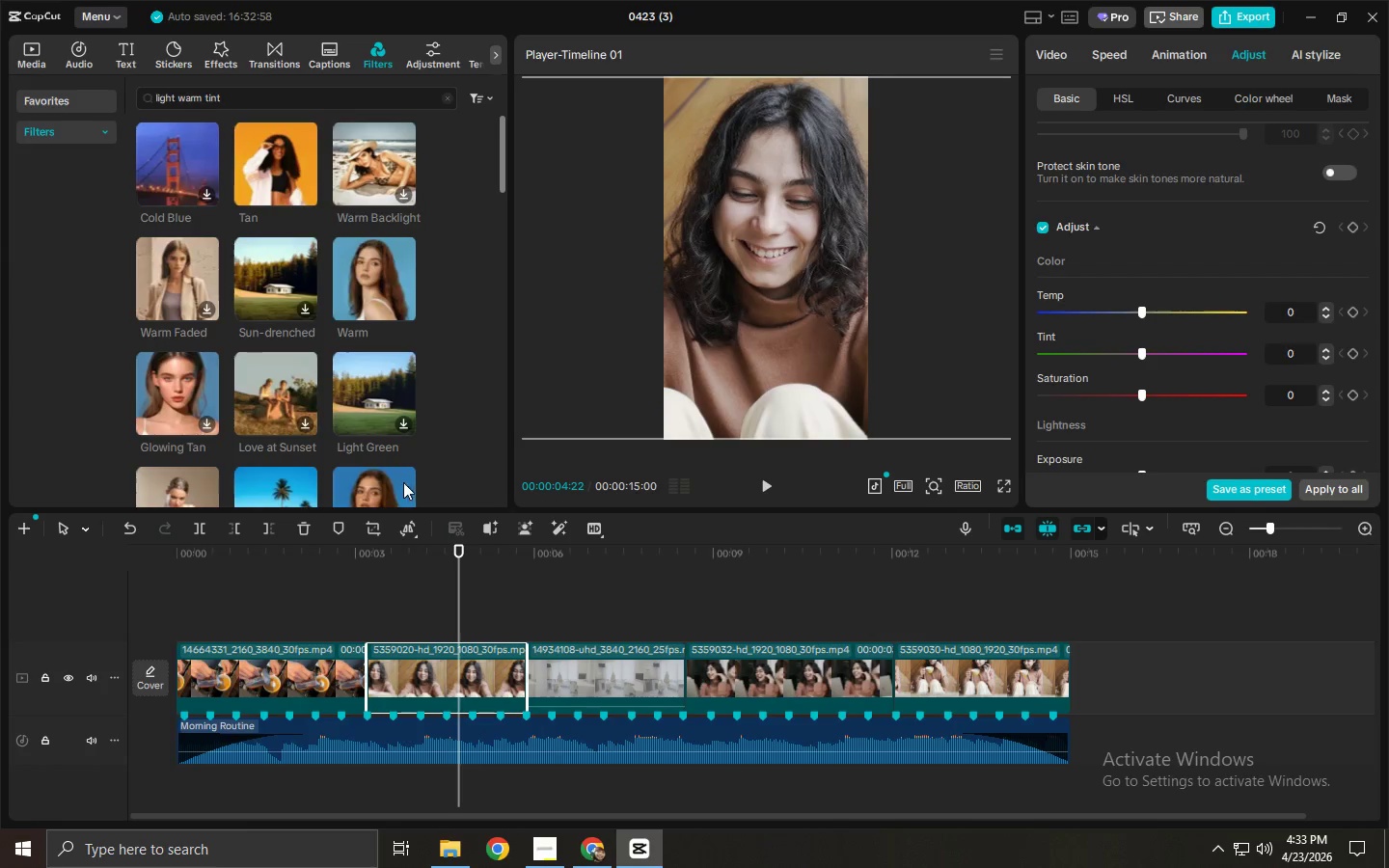 
left_click_drag(start_coordinate=[282, 557], to_coordinate=[144, 557])
 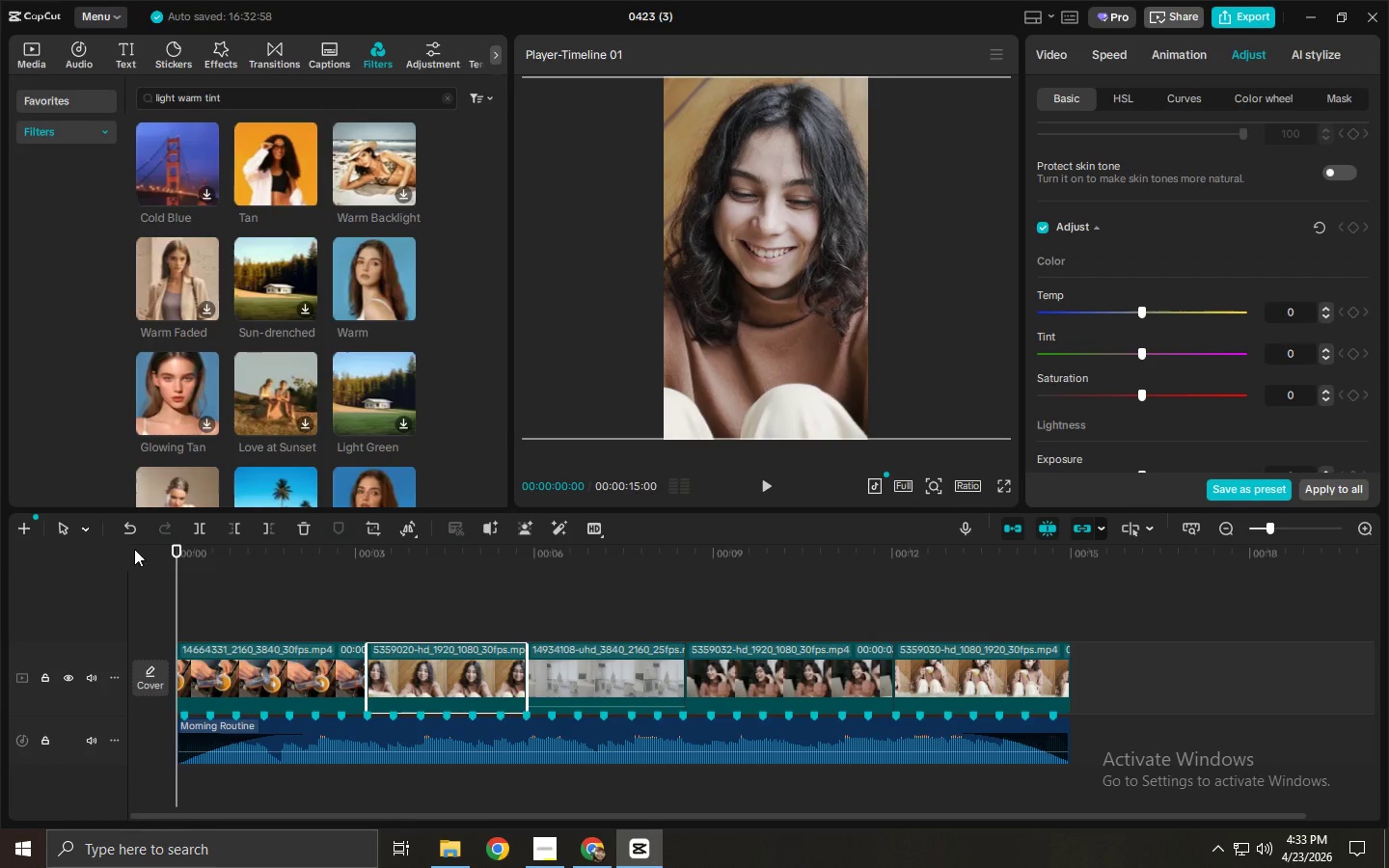 
key(Space)
 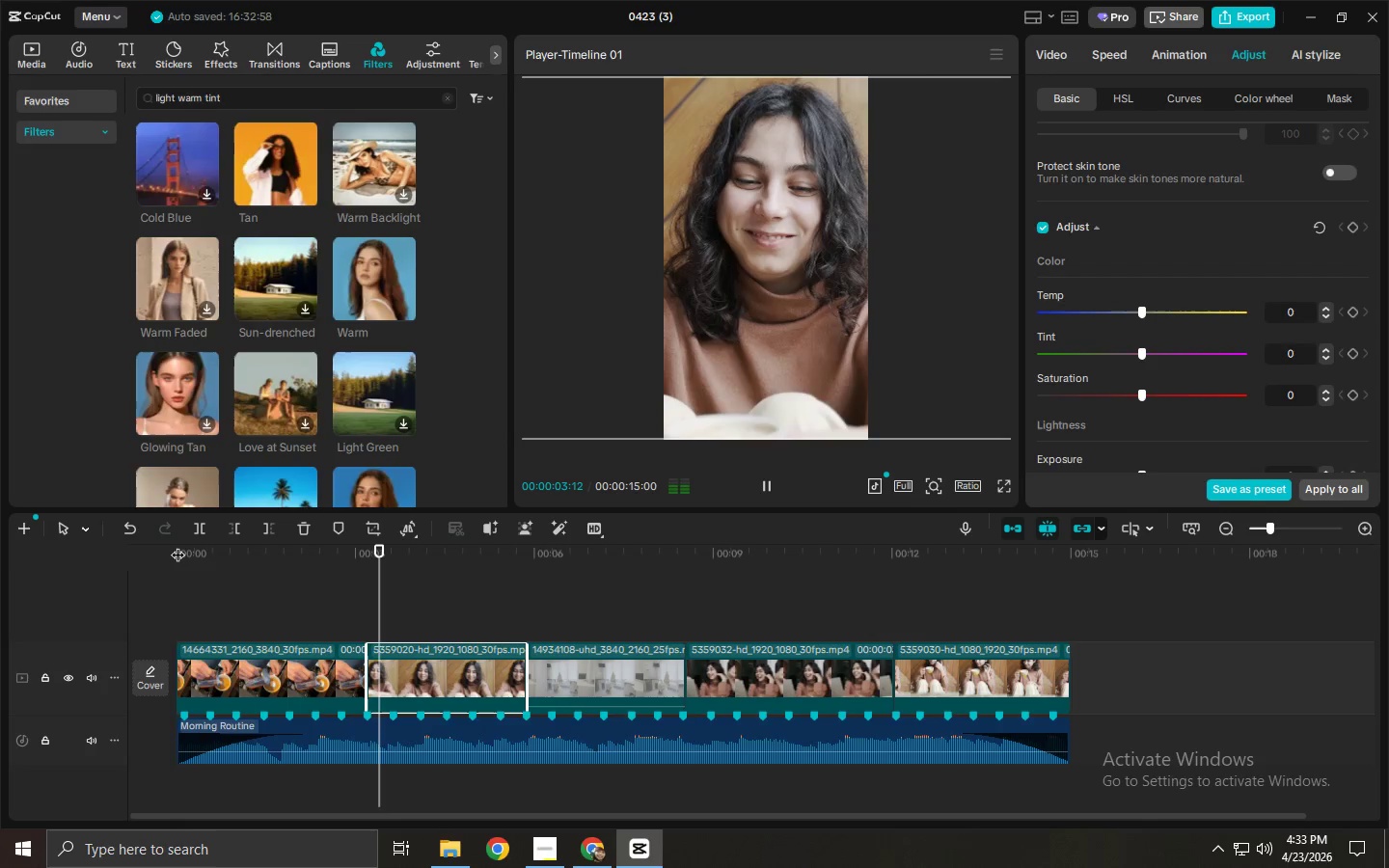 
wait(9.3)
 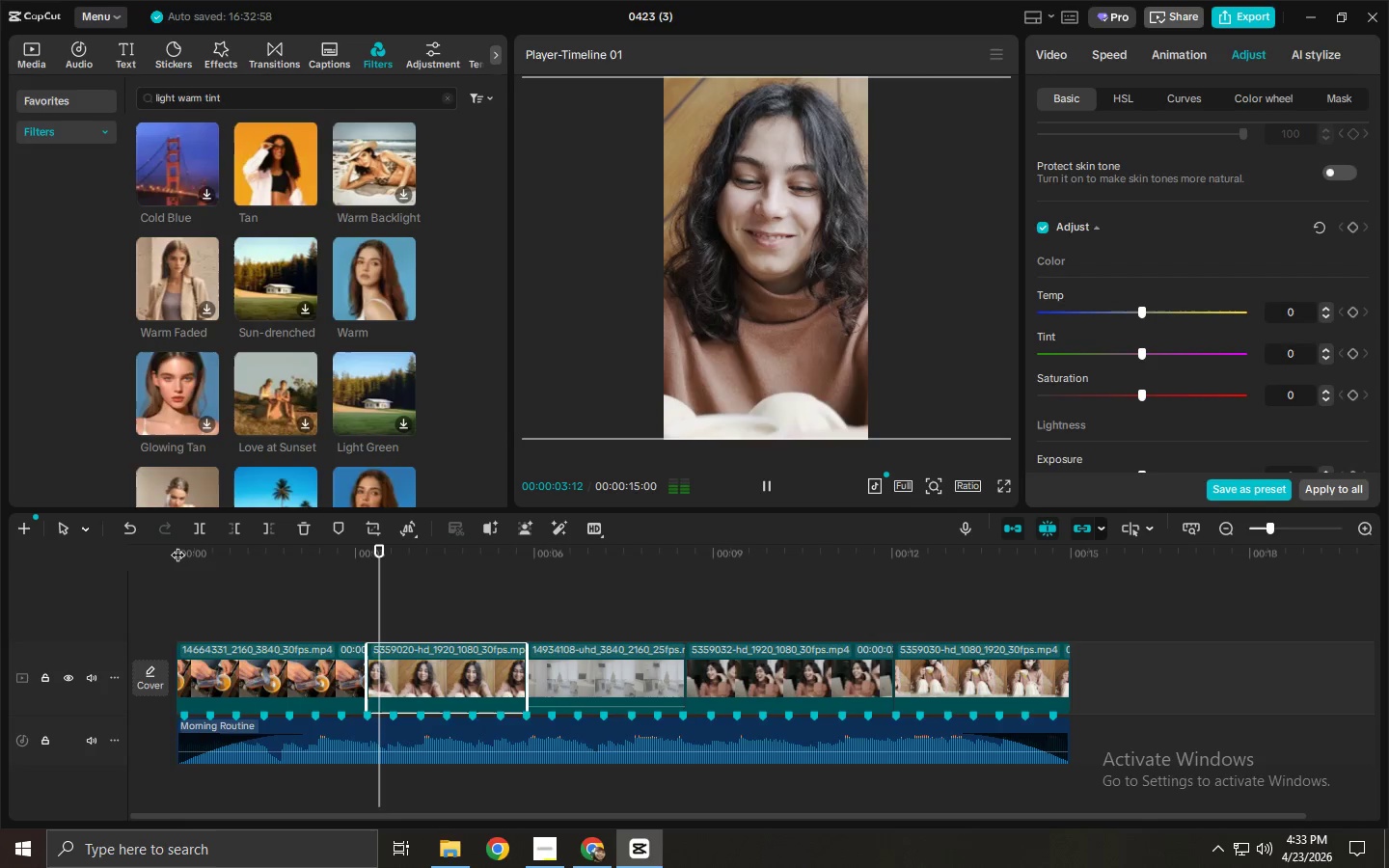 
key(Space)
 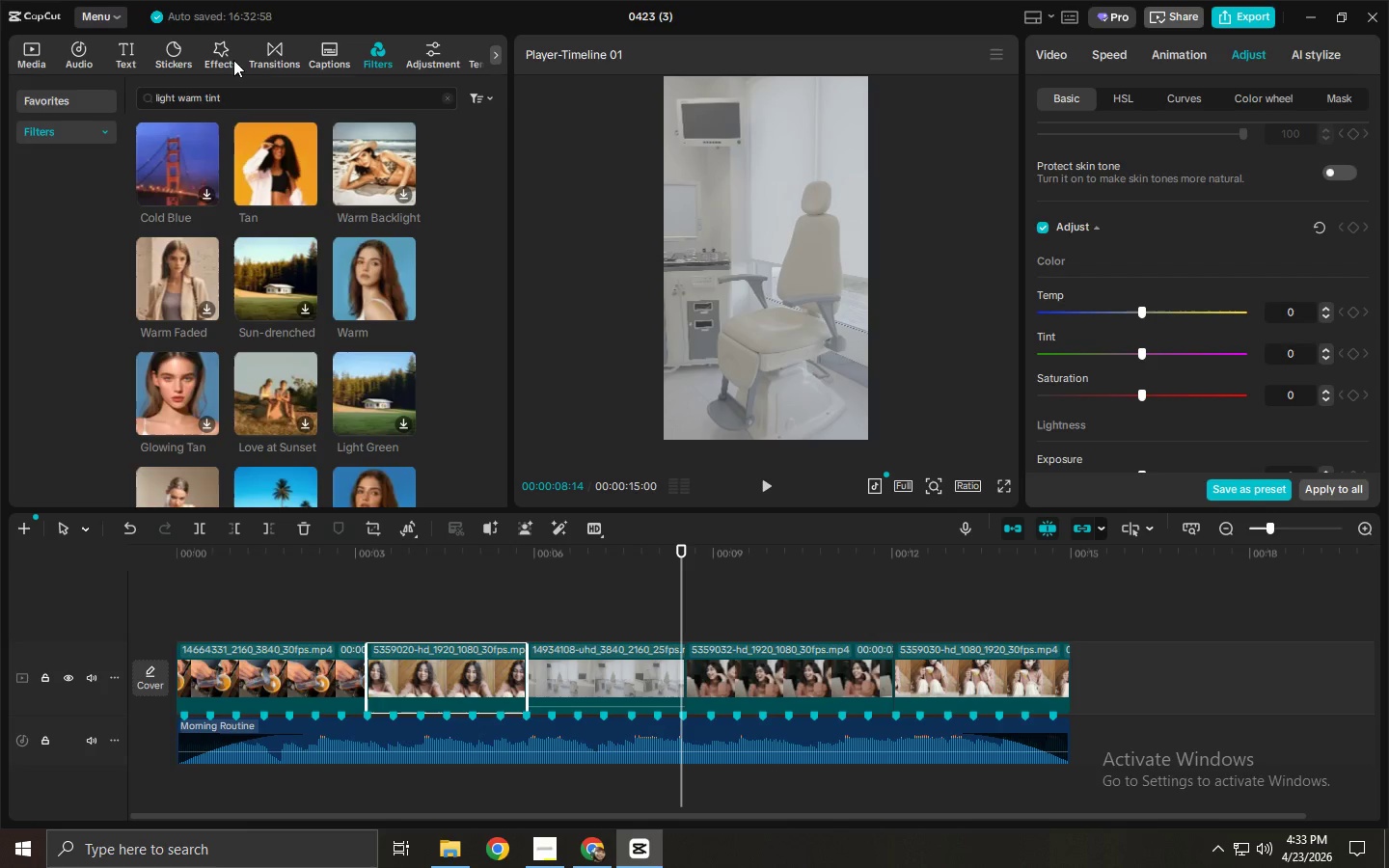 
double_click([237, 96])
 